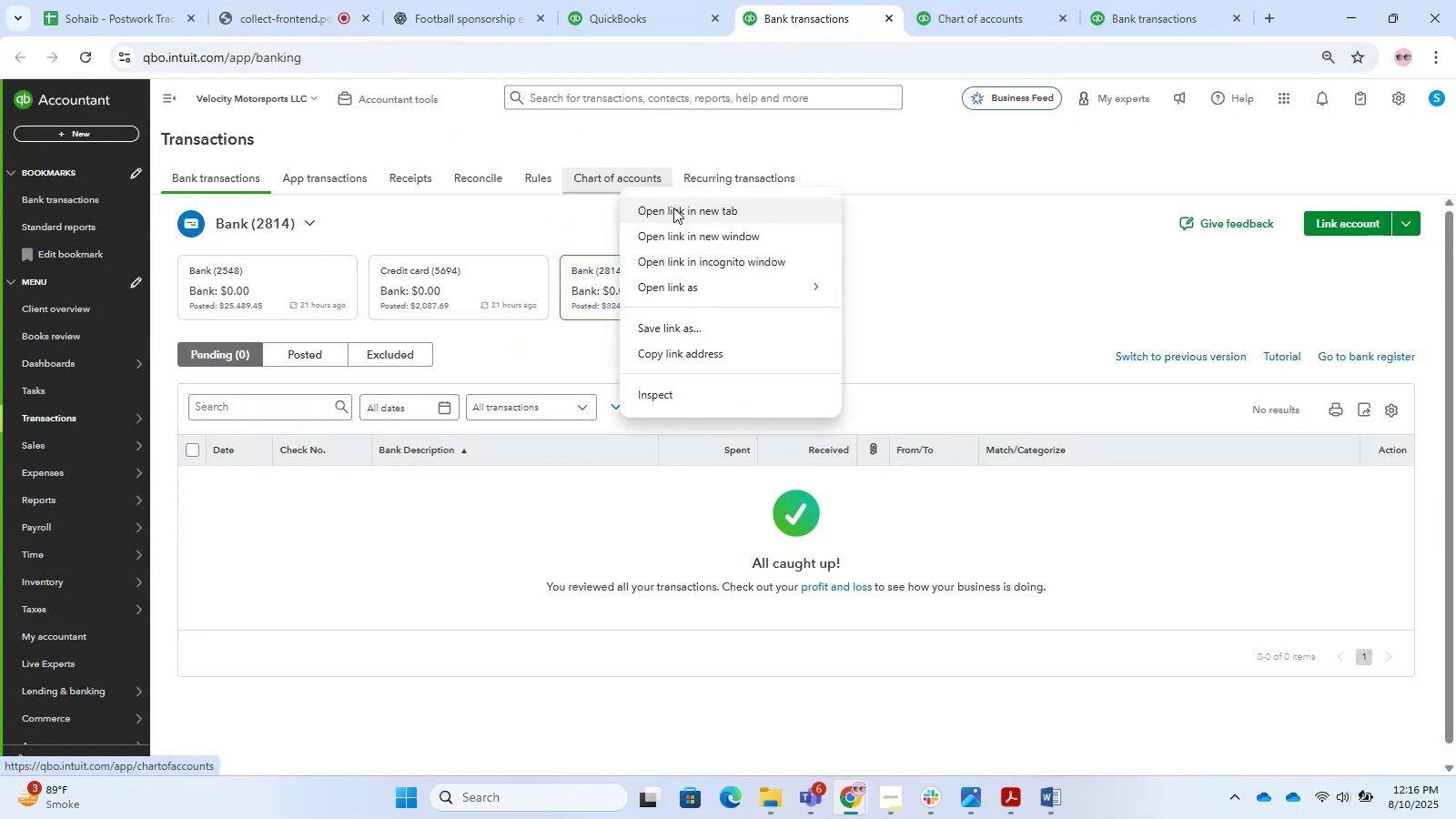 
left_click([673, 207])
 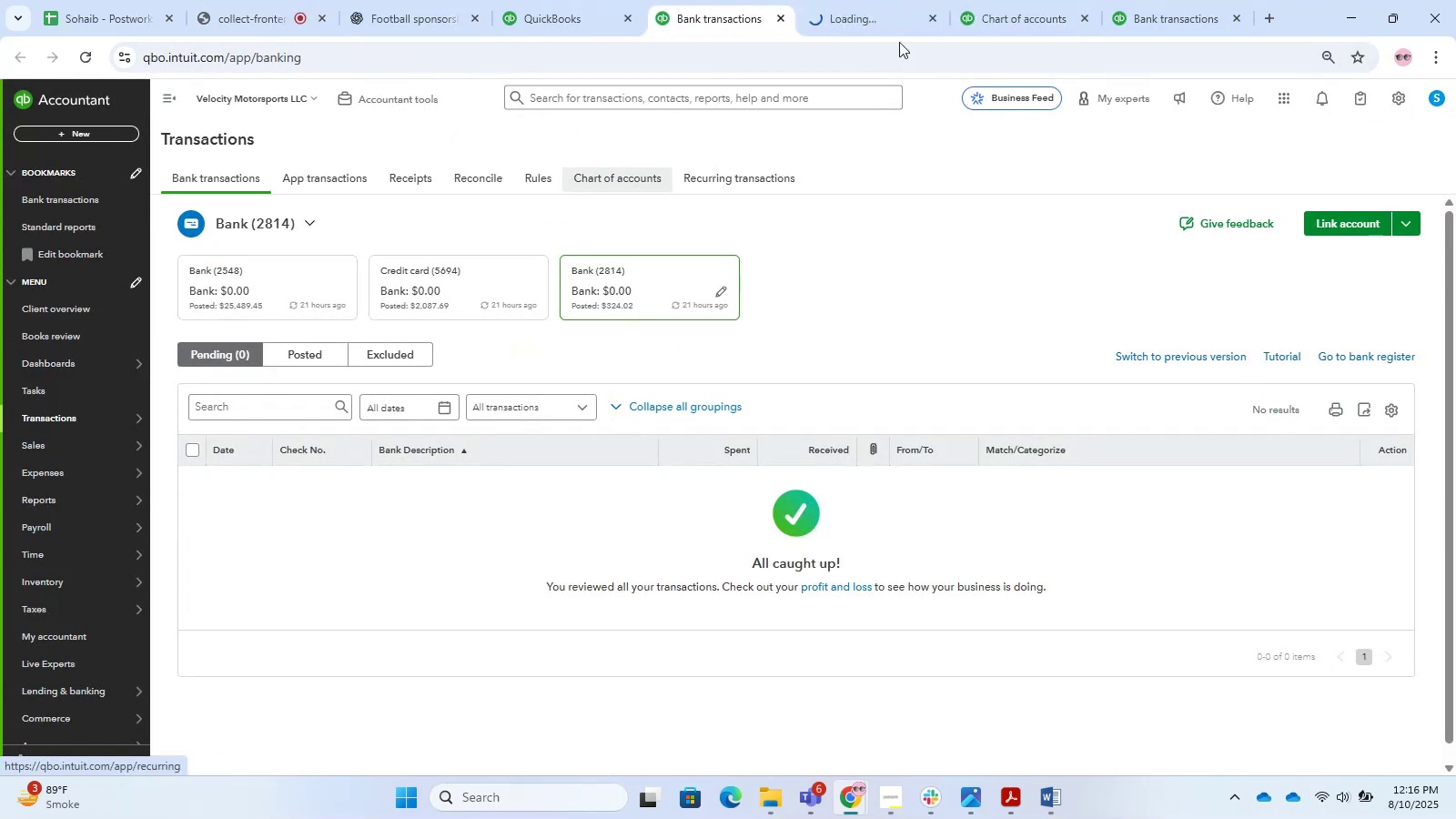 
left_click([925, 21])
 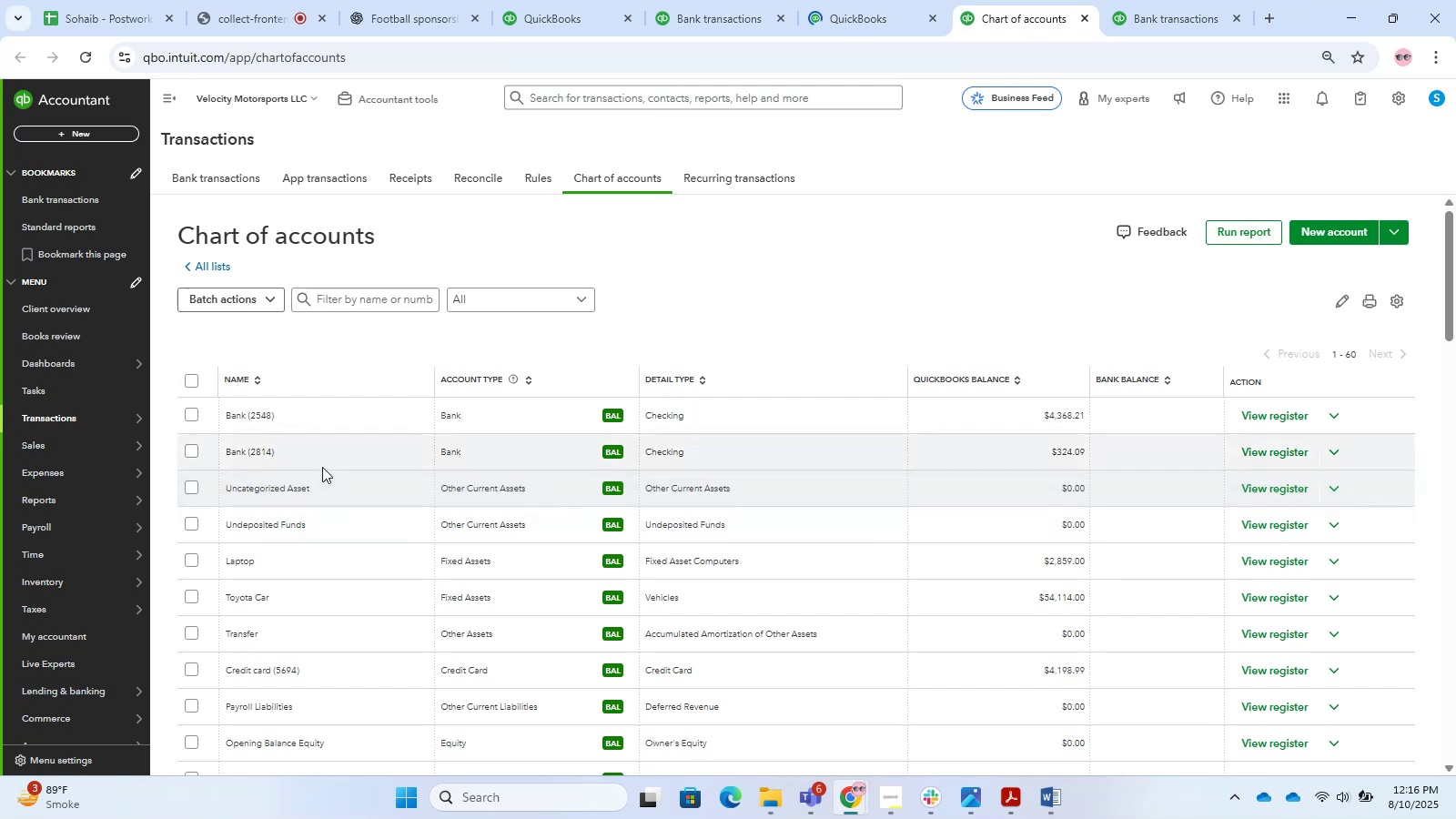 
left_click([188, 420])
 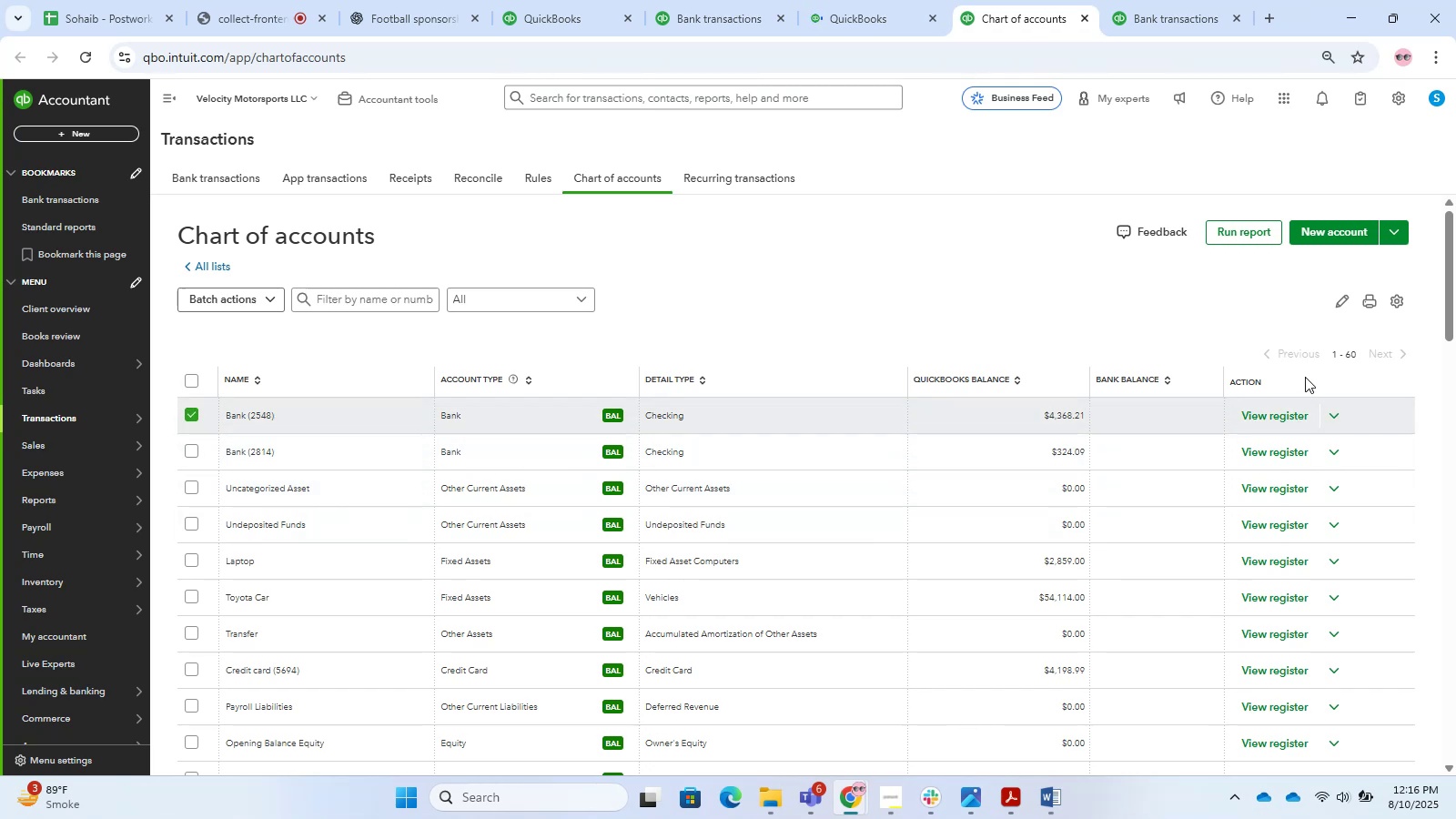 
left_click([1330, 415])
 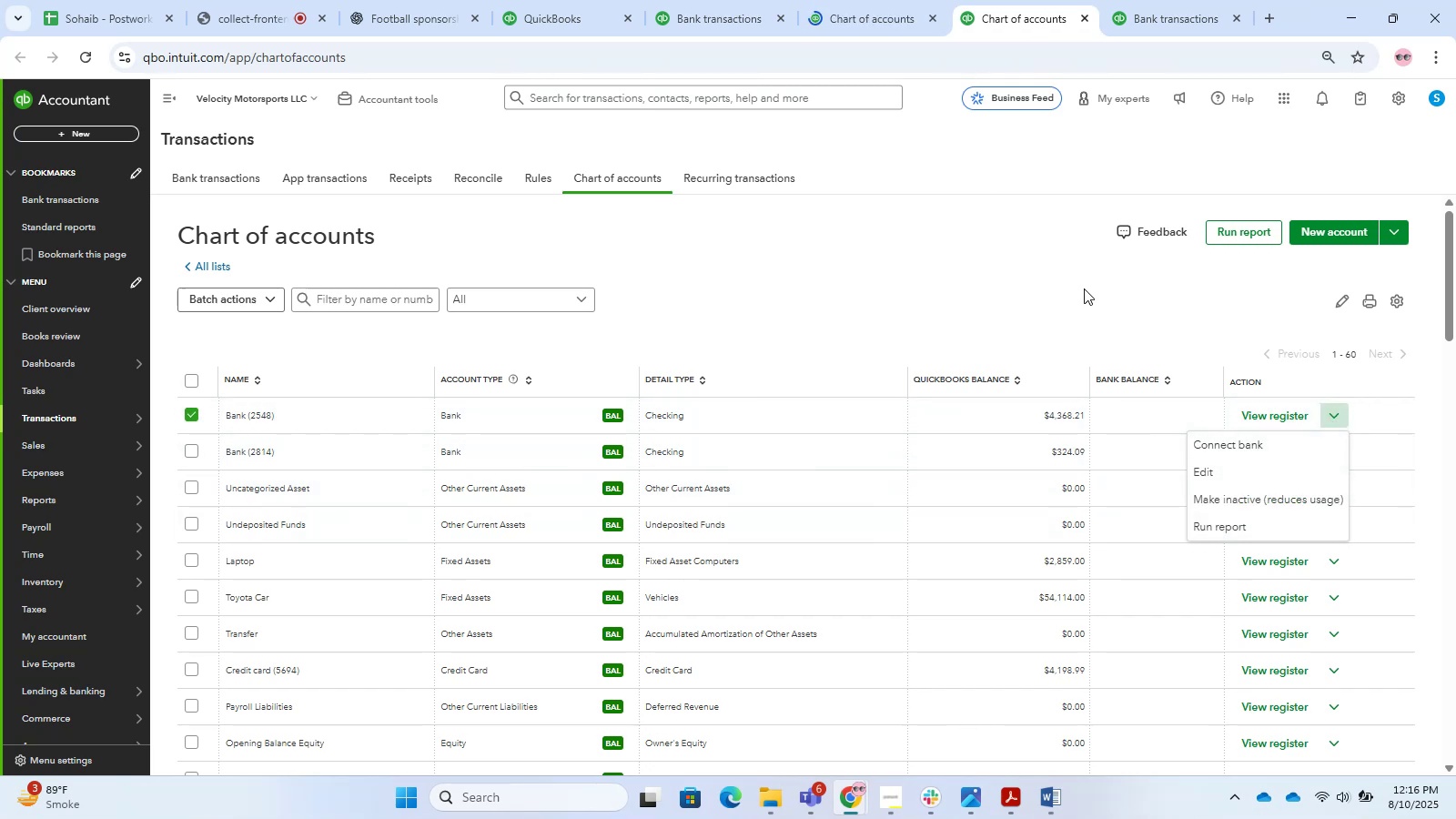 
wait(8.08)
 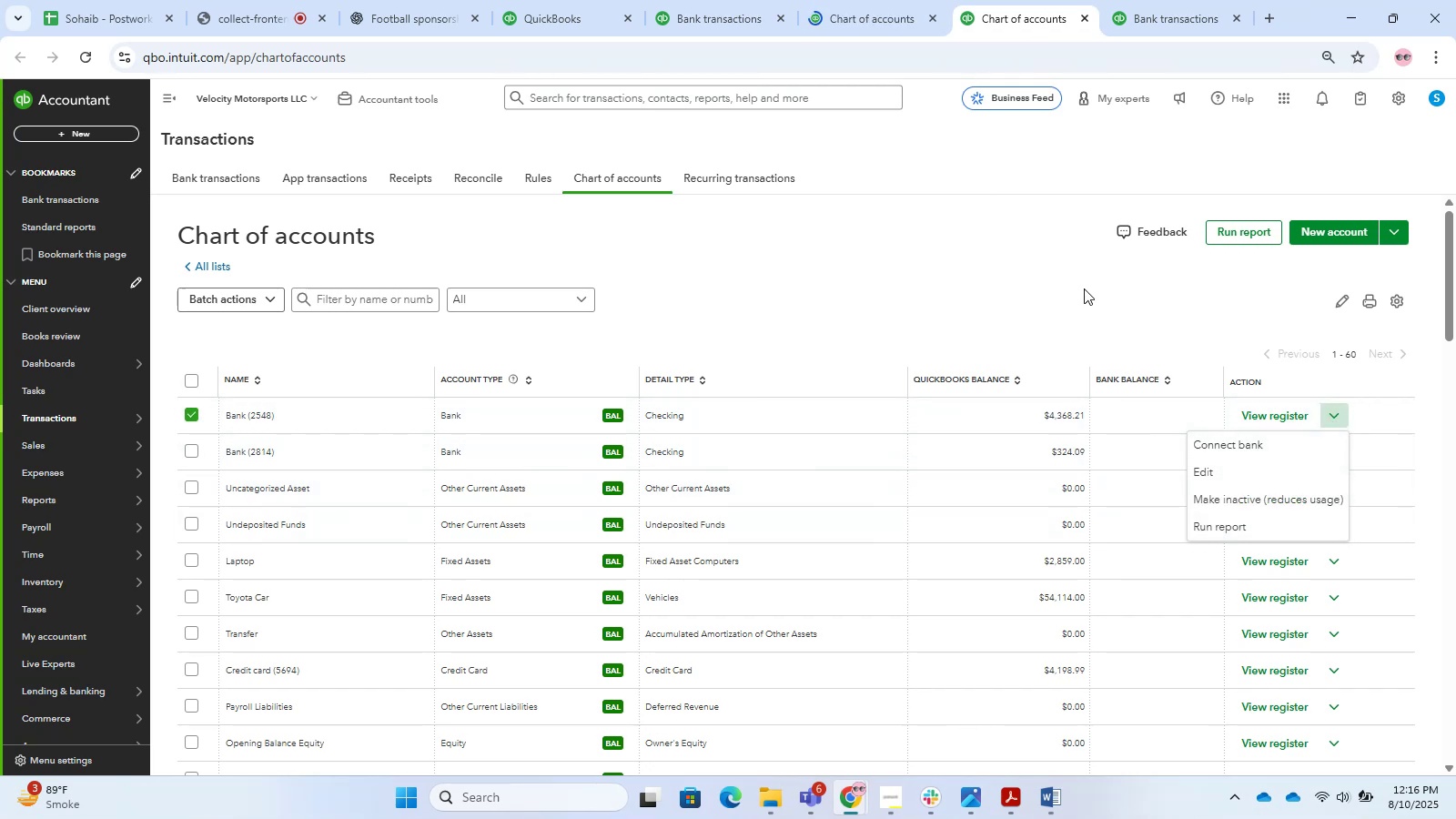 
left_click([850, 316])
 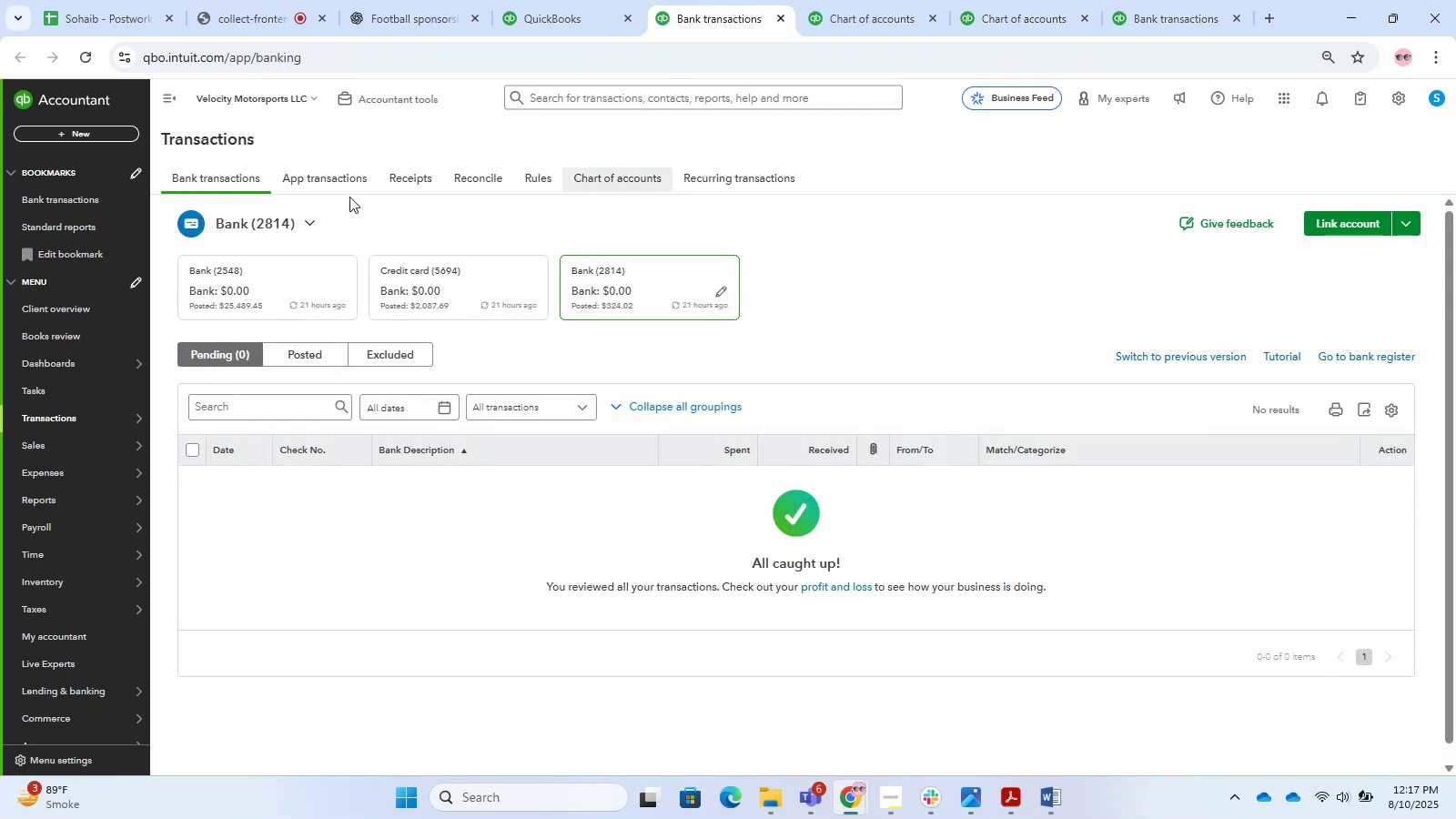 
mouse_move([60, 513])
 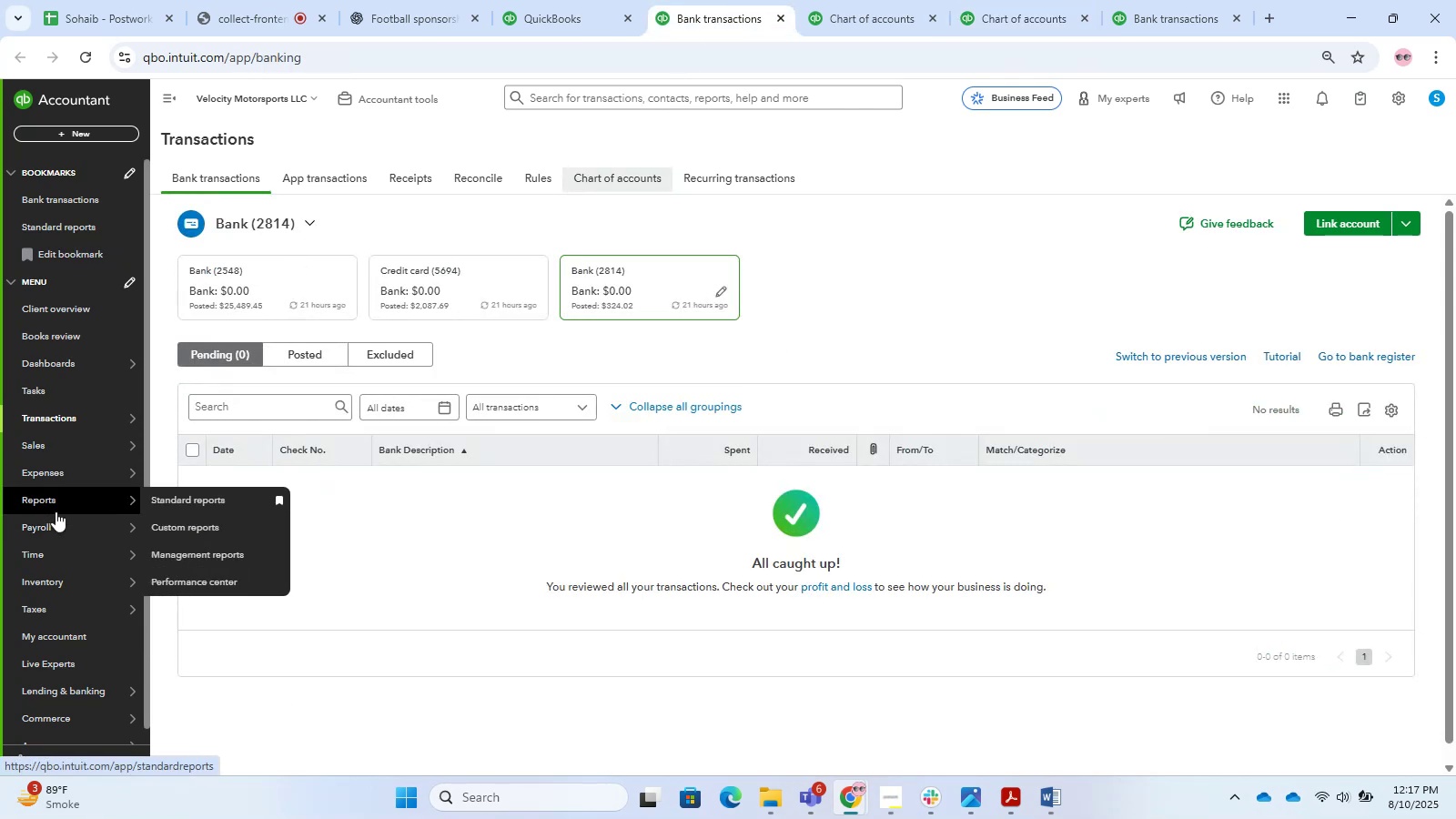 
mouse_move([36, 511])
 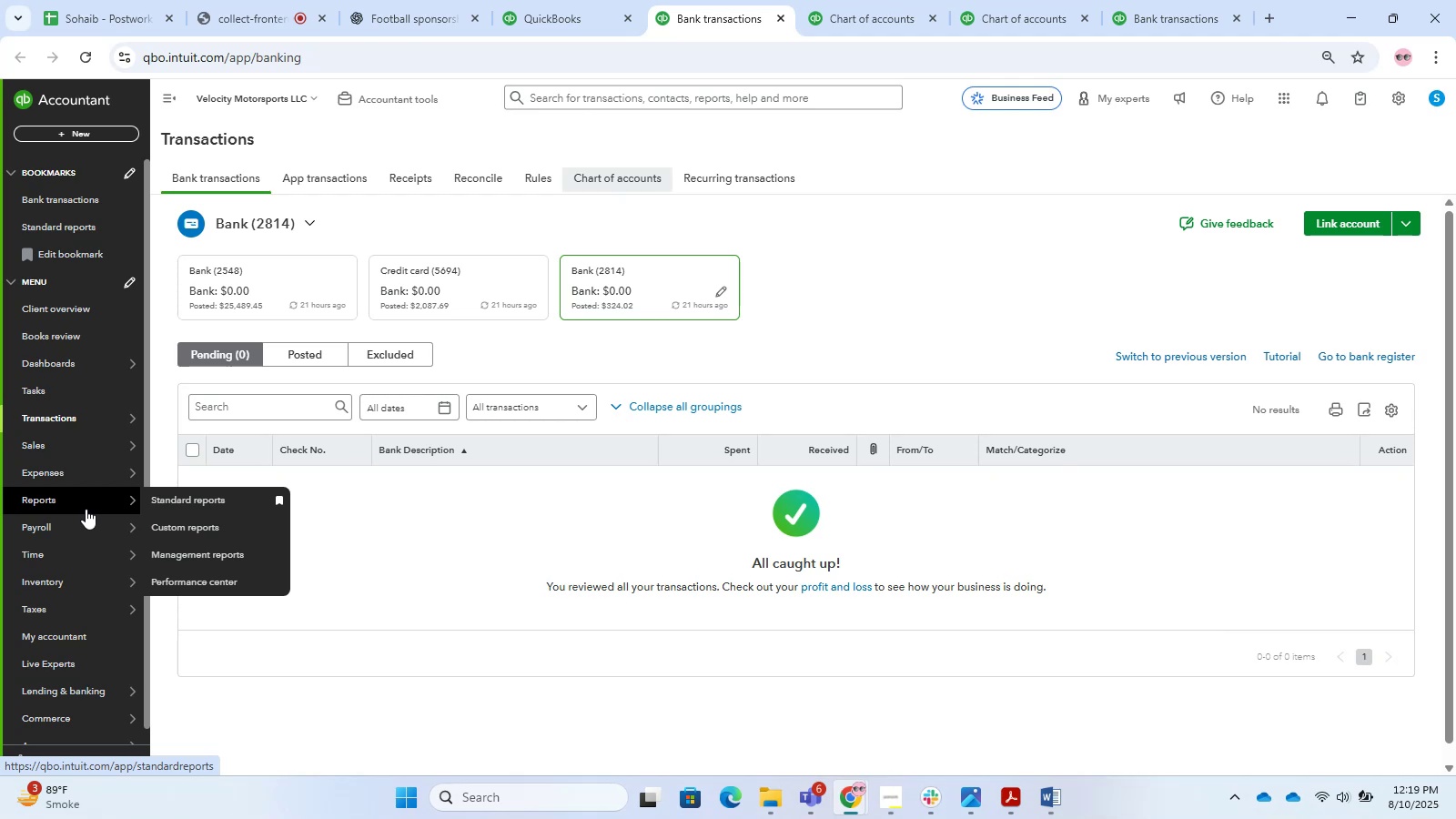 
wait(112.48)
 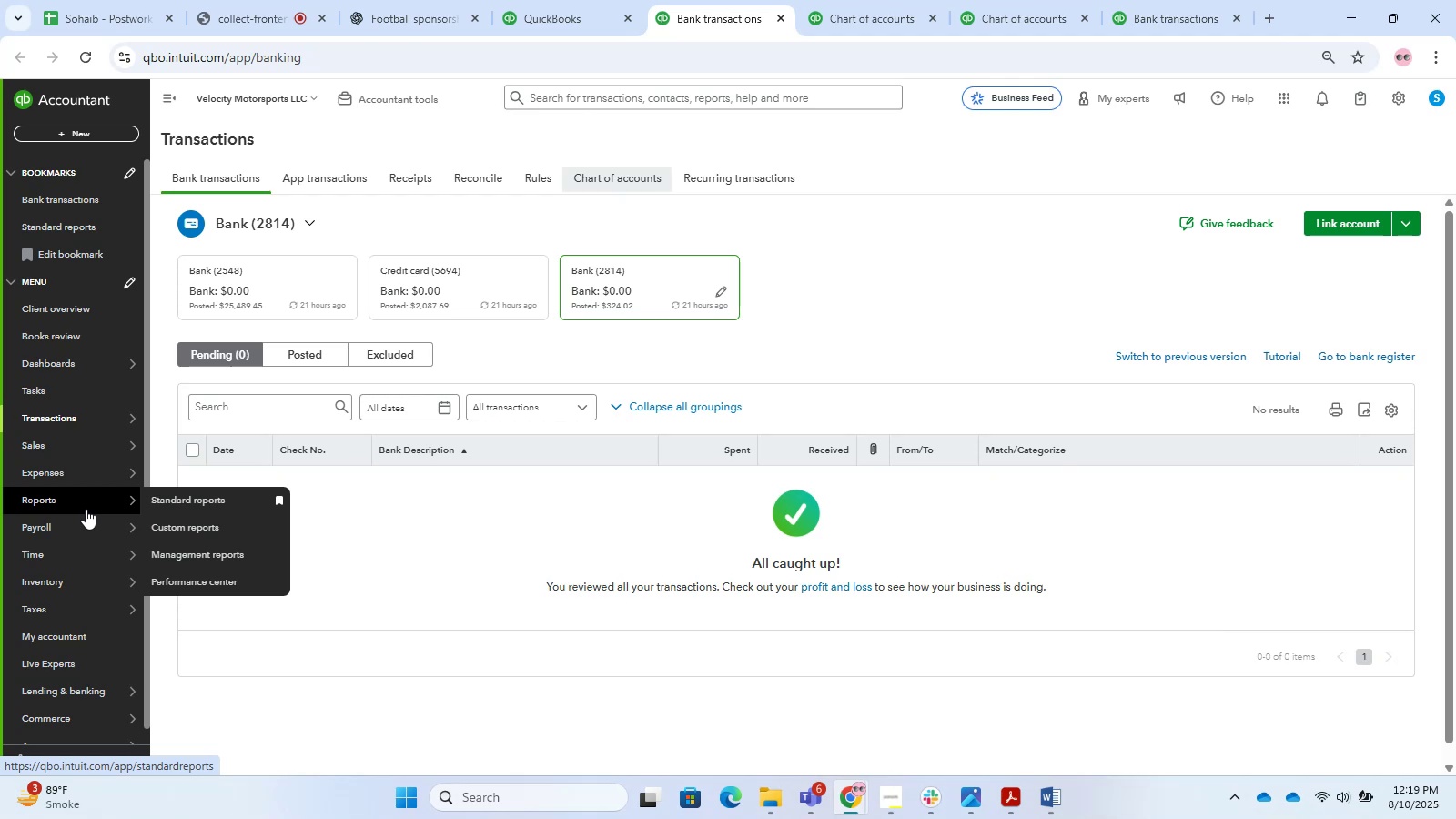 
left_click([595, 5])
 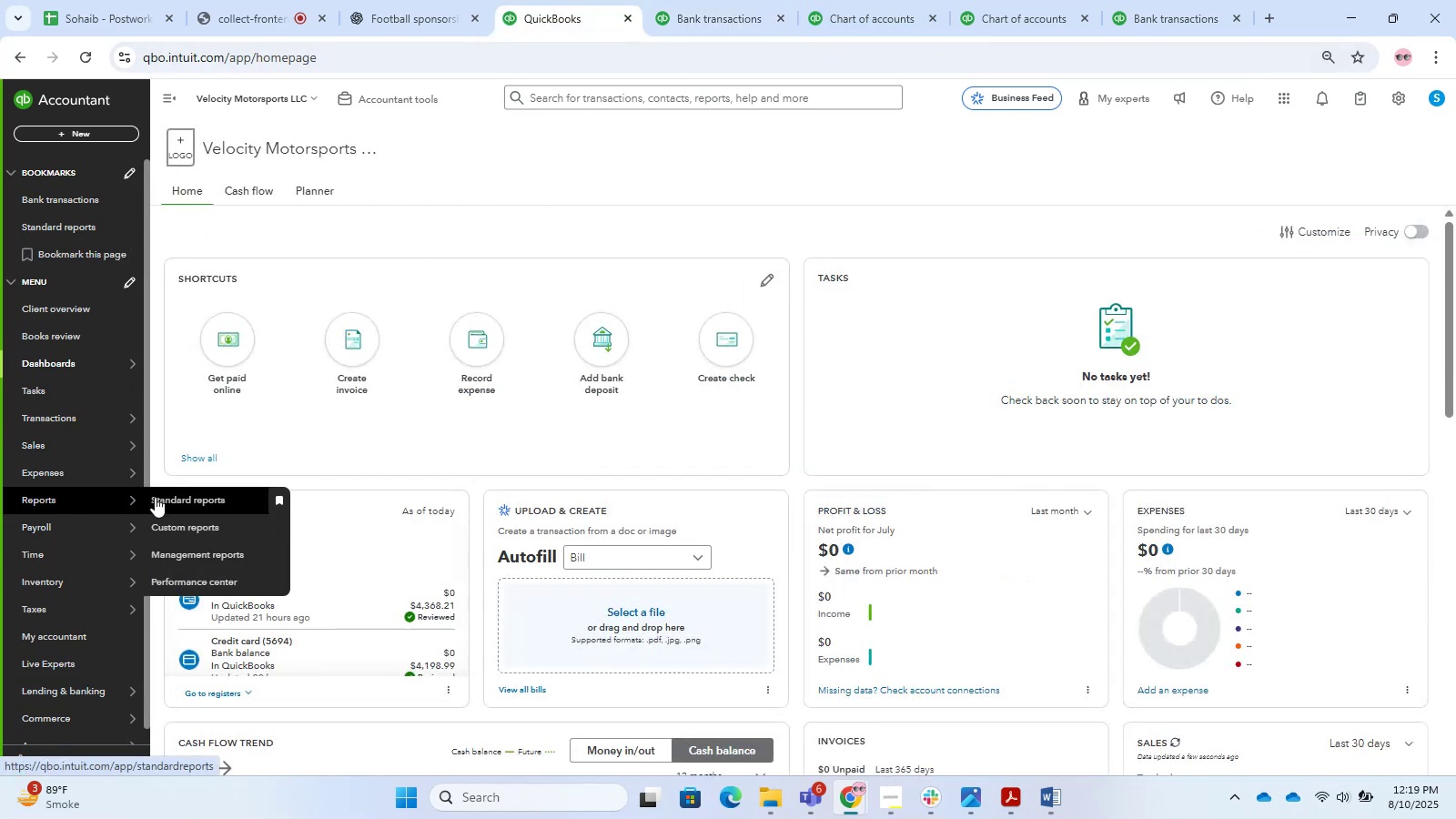 
left_click([236, 510])
 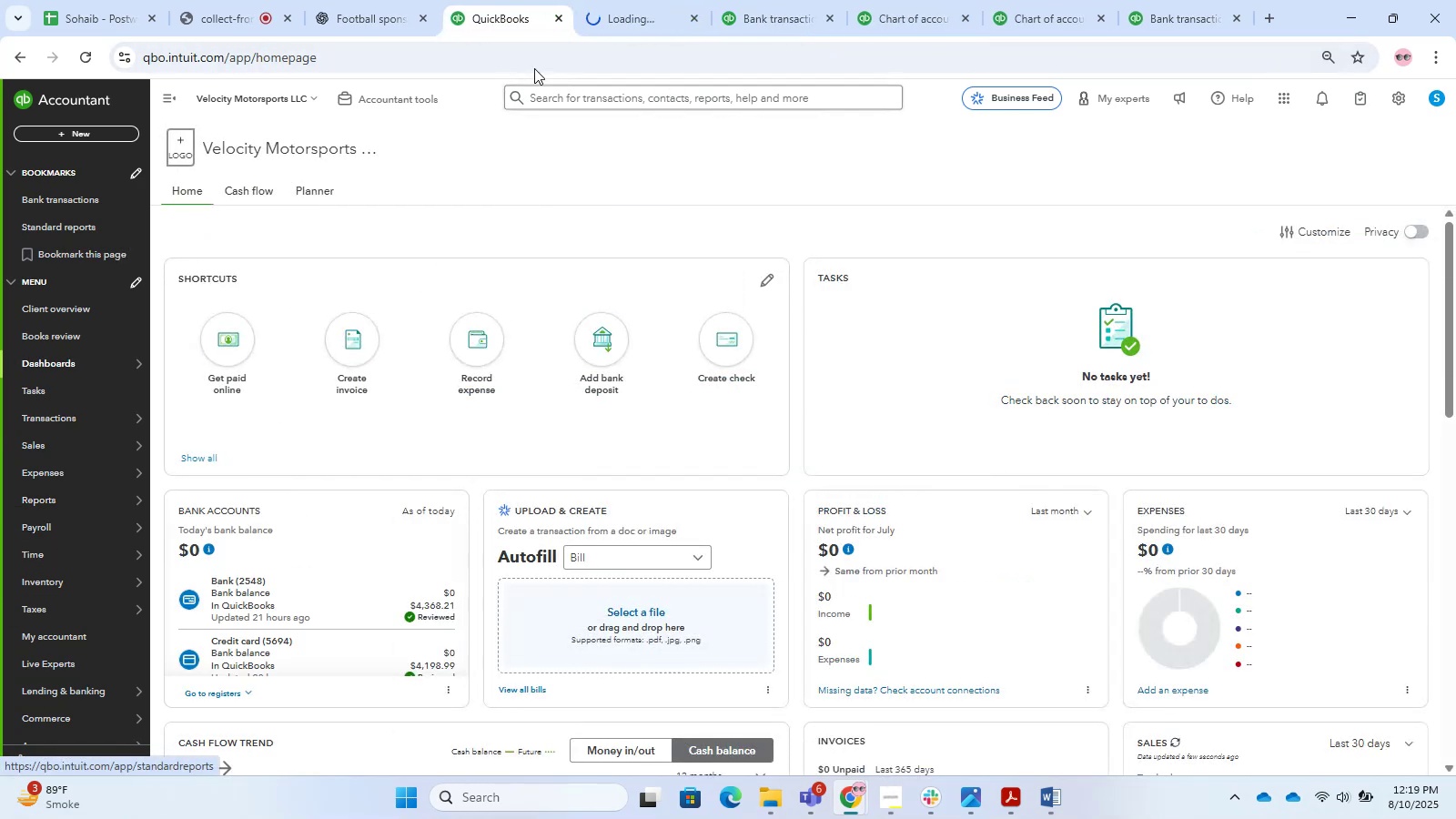 
left_click([633, 0])
 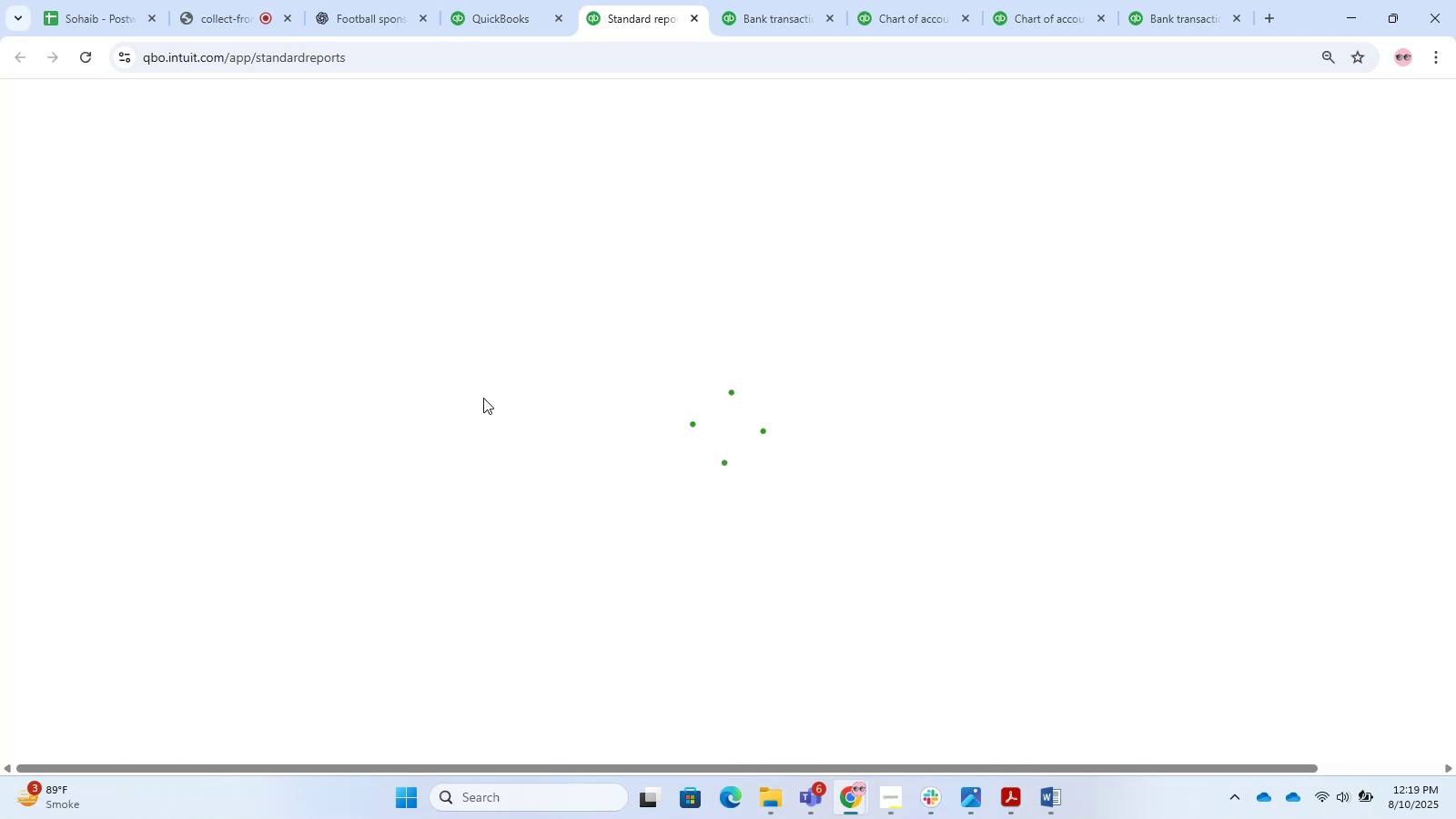 
wait(8.07)
 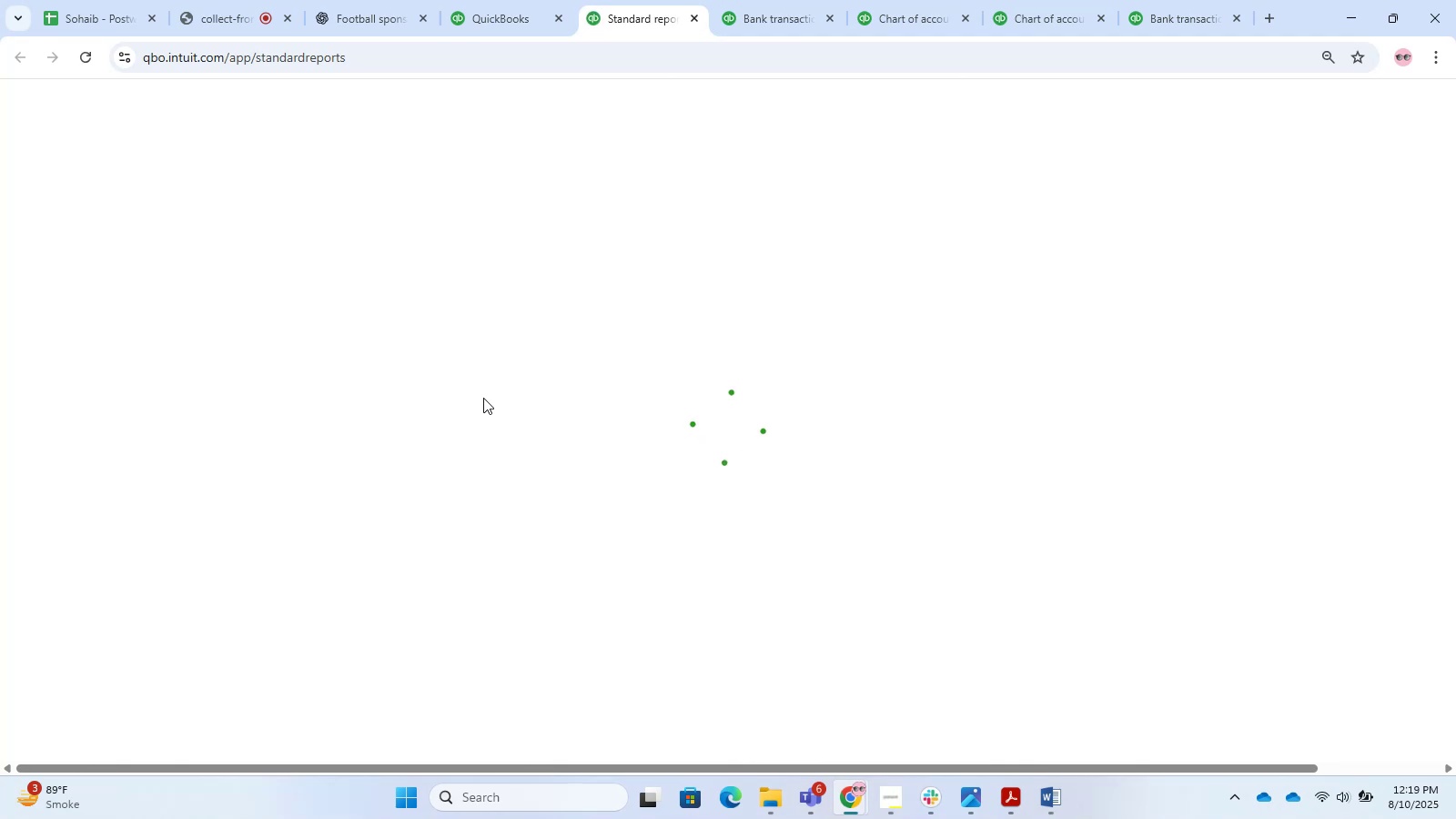 
left_click([217, 321])
 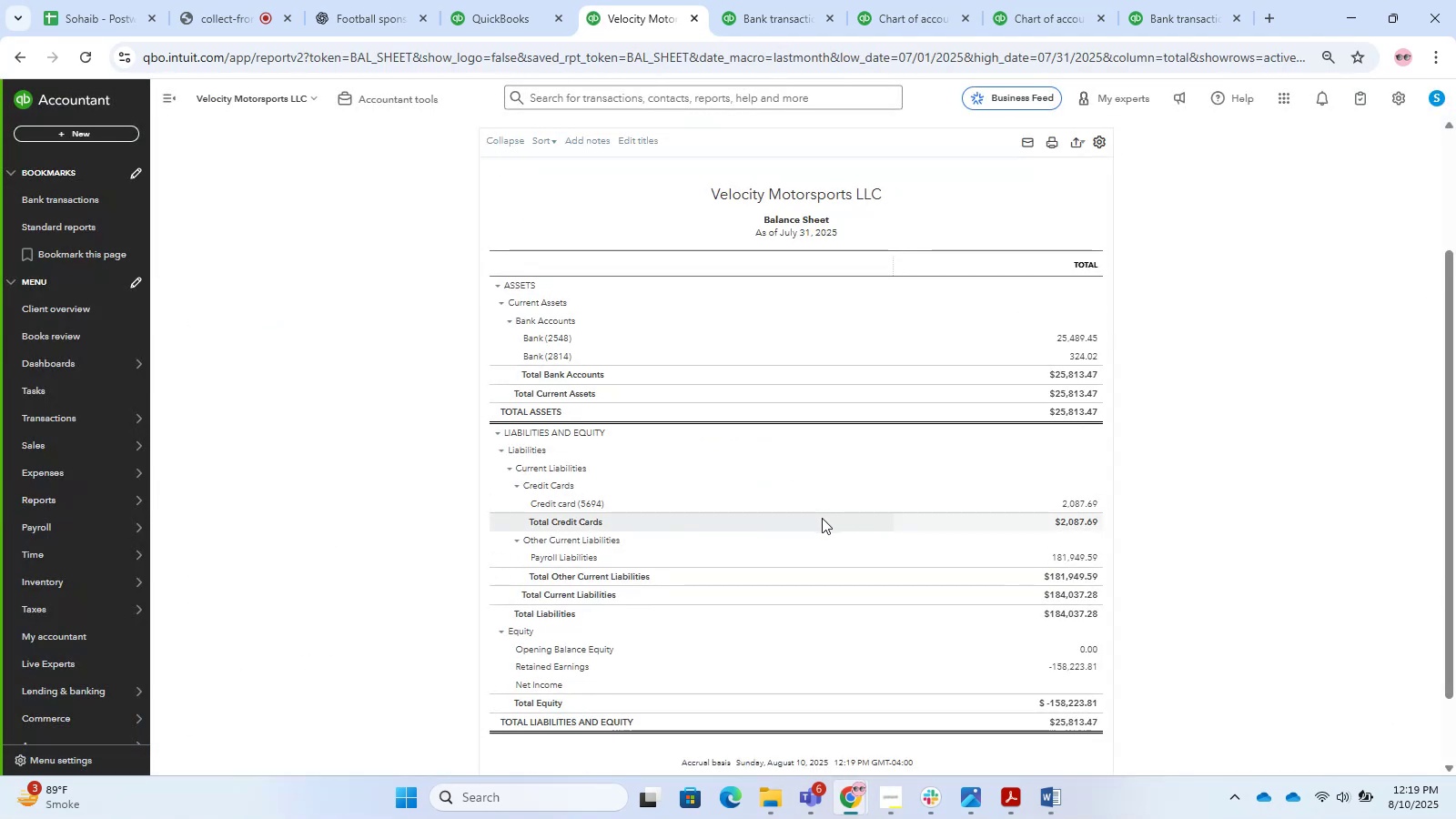 
wait(5.52)
 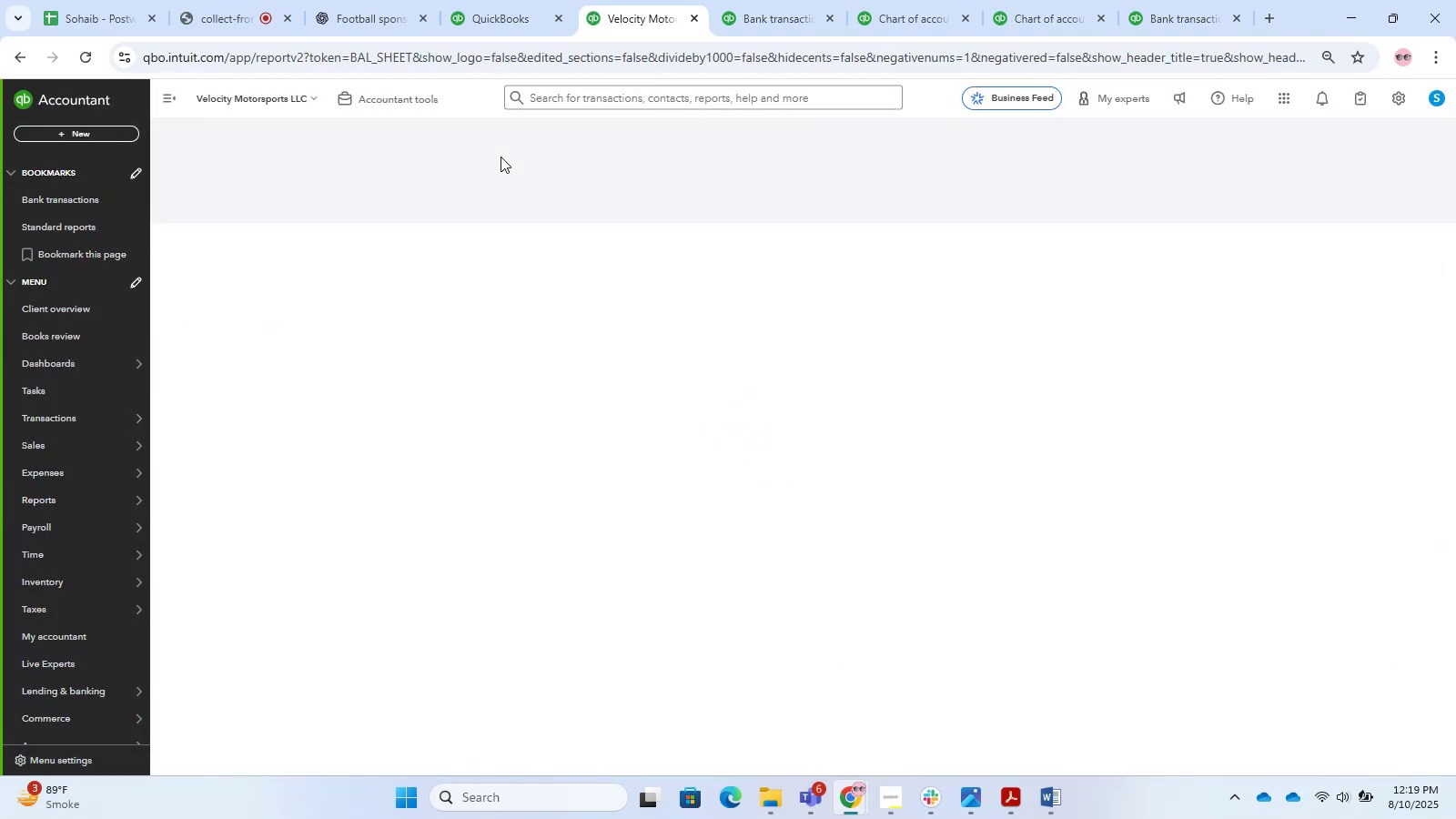 
scroll: coordinate [397, 315], scroll_direction: up, amount: 4.0
 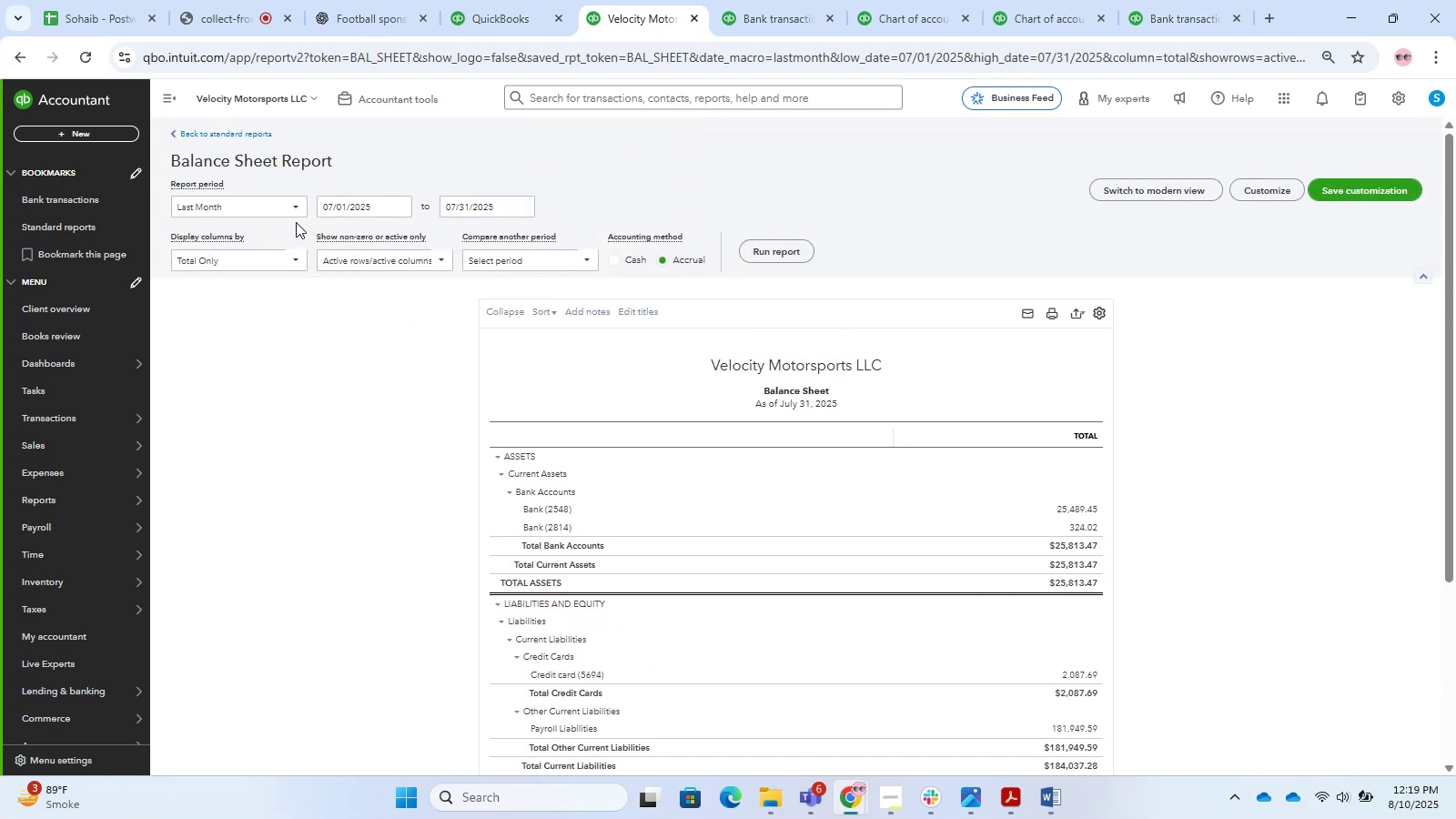 
left_click([272, 197])
 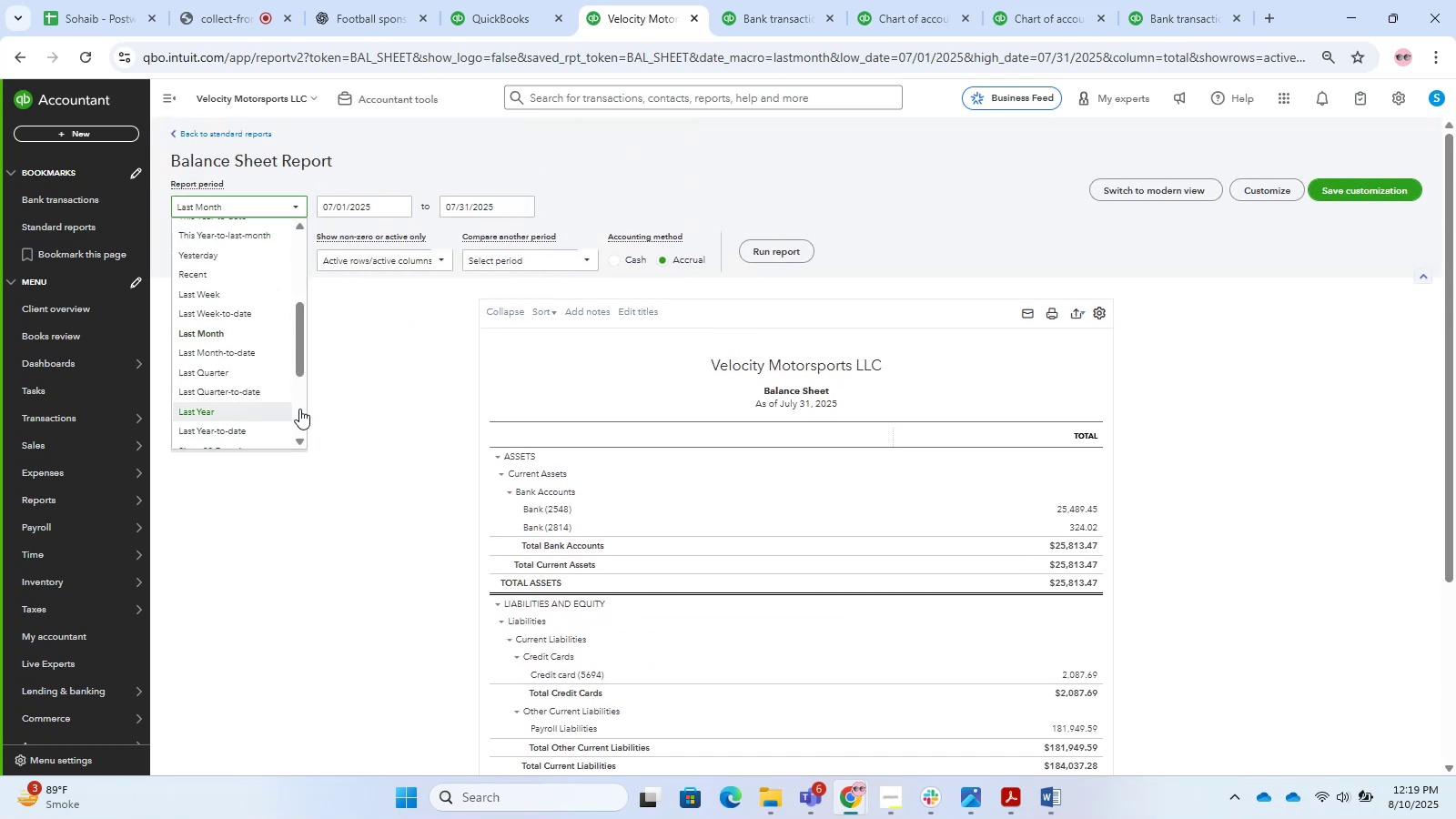 
left_click([278, 404])
 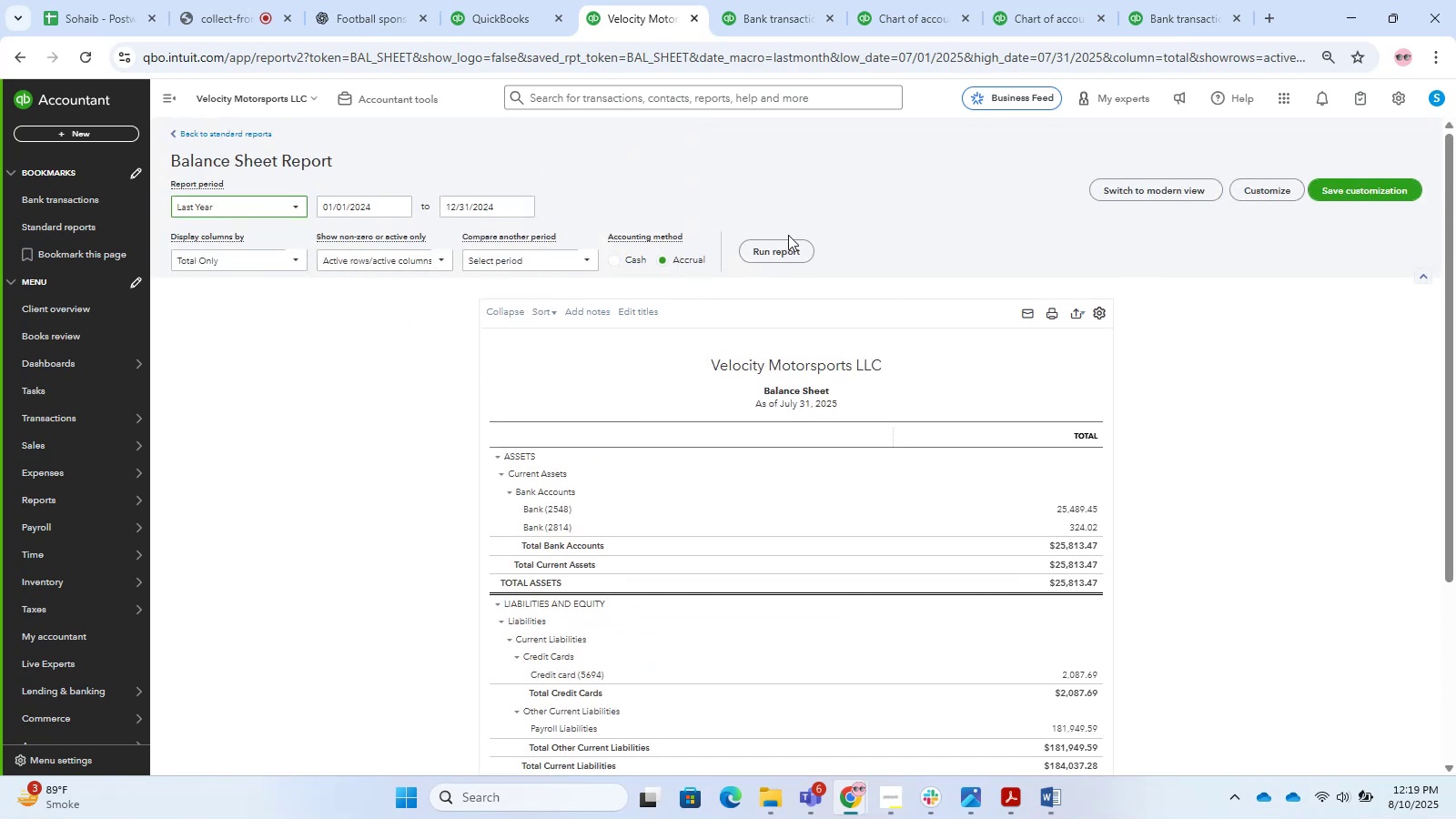 
double_click([789, 250])
 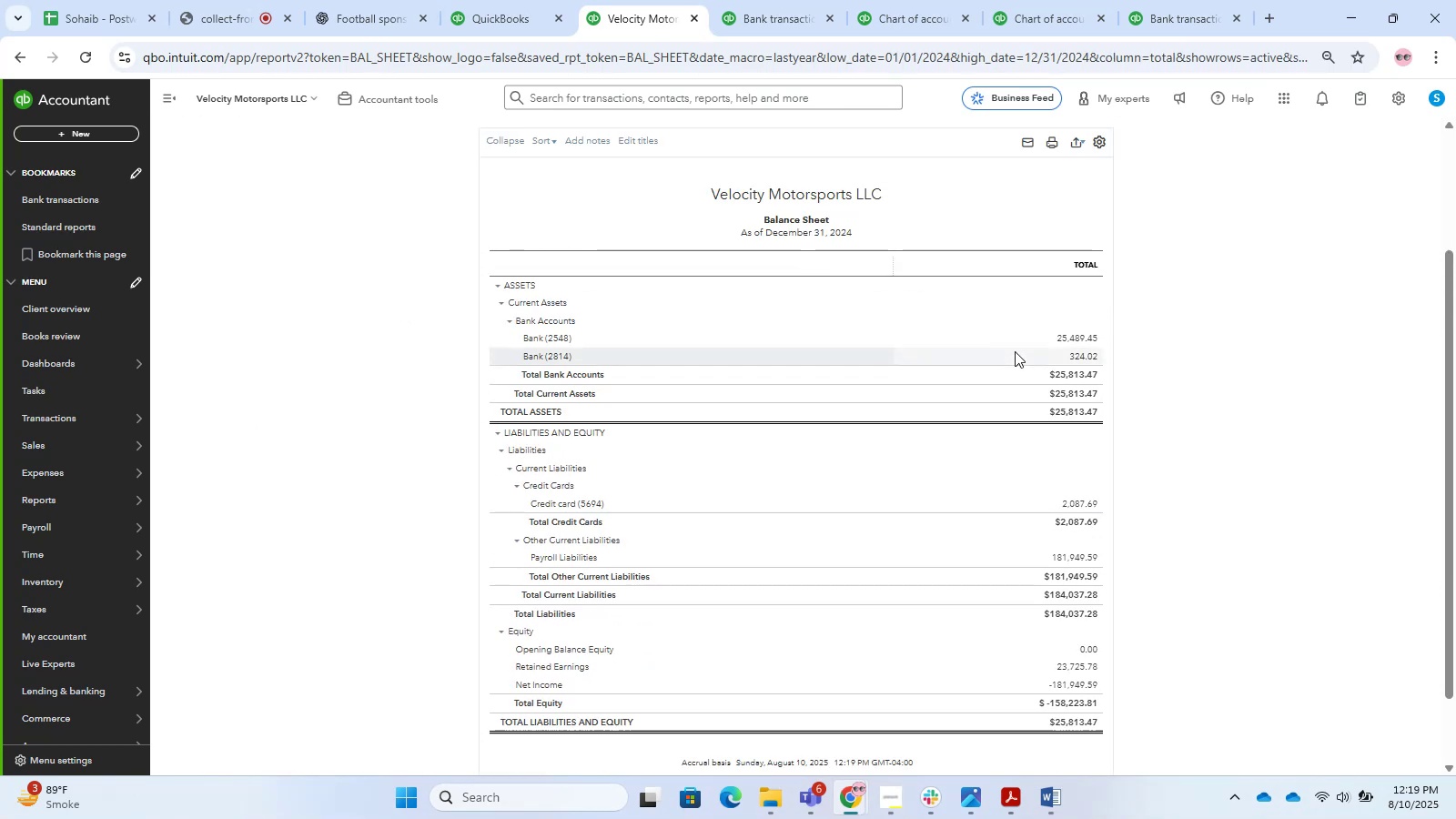 
left_click([1090, 554])
 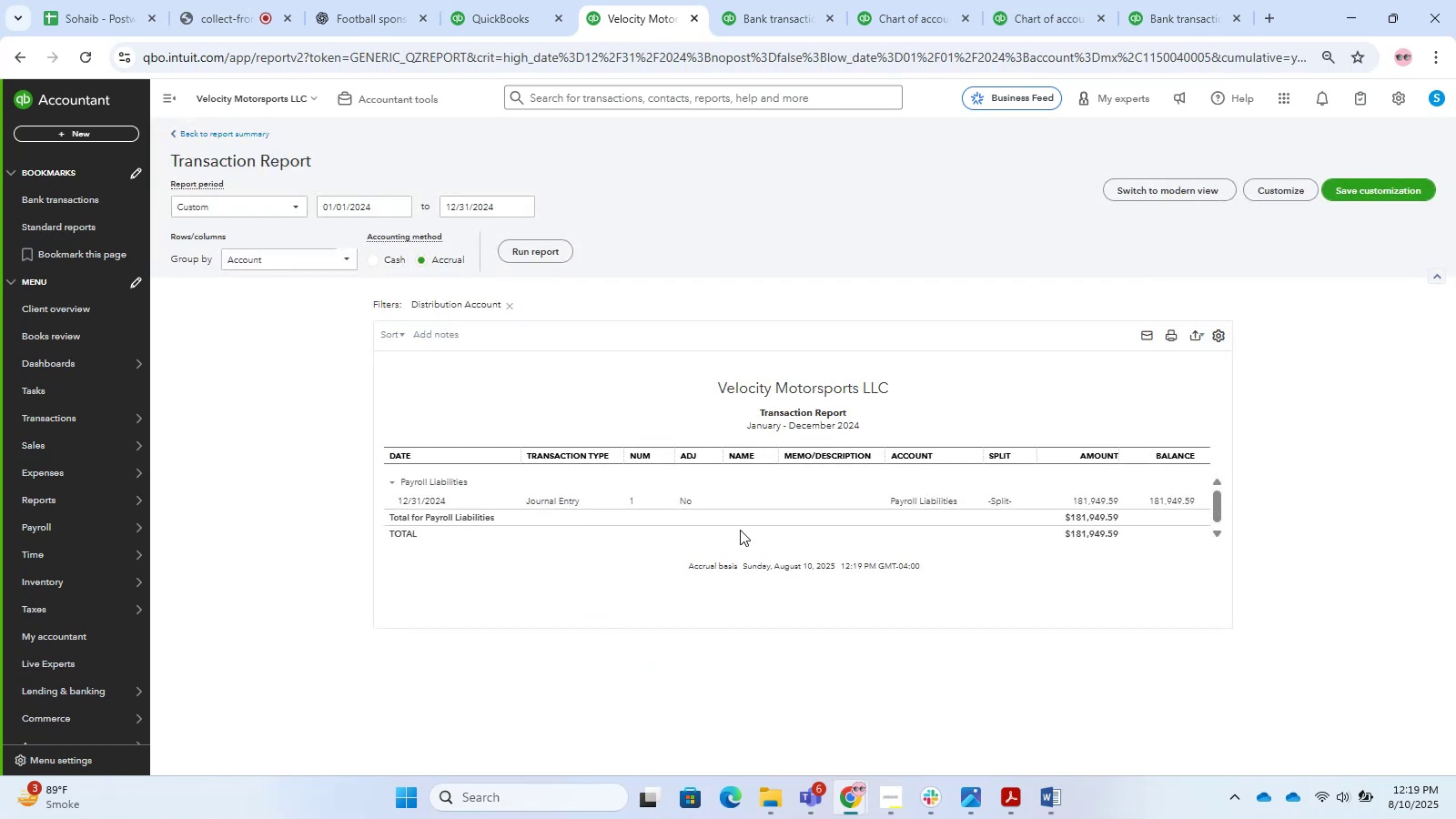 
left_click([552, 506])
 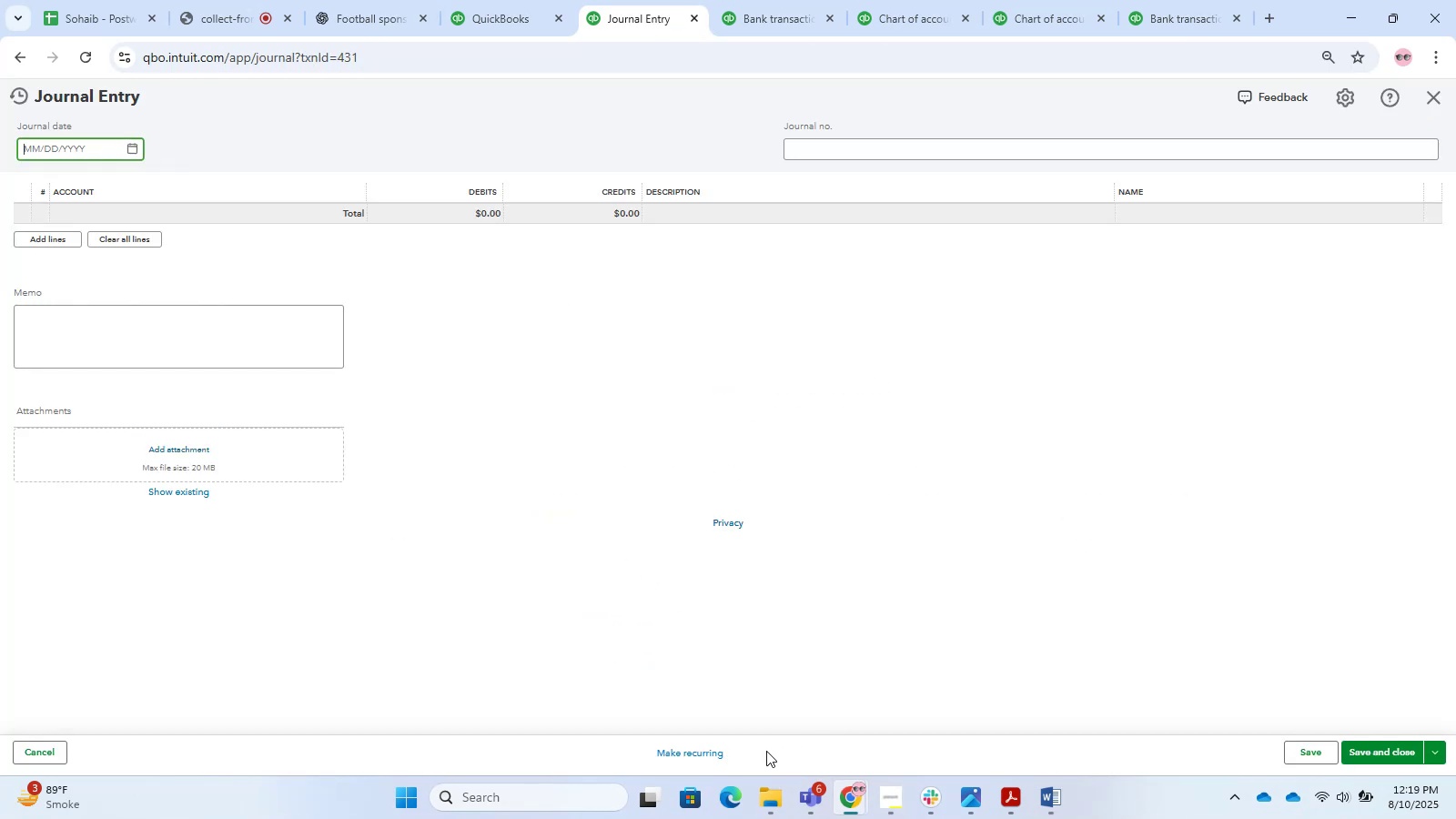 
left_click([744, 757])
 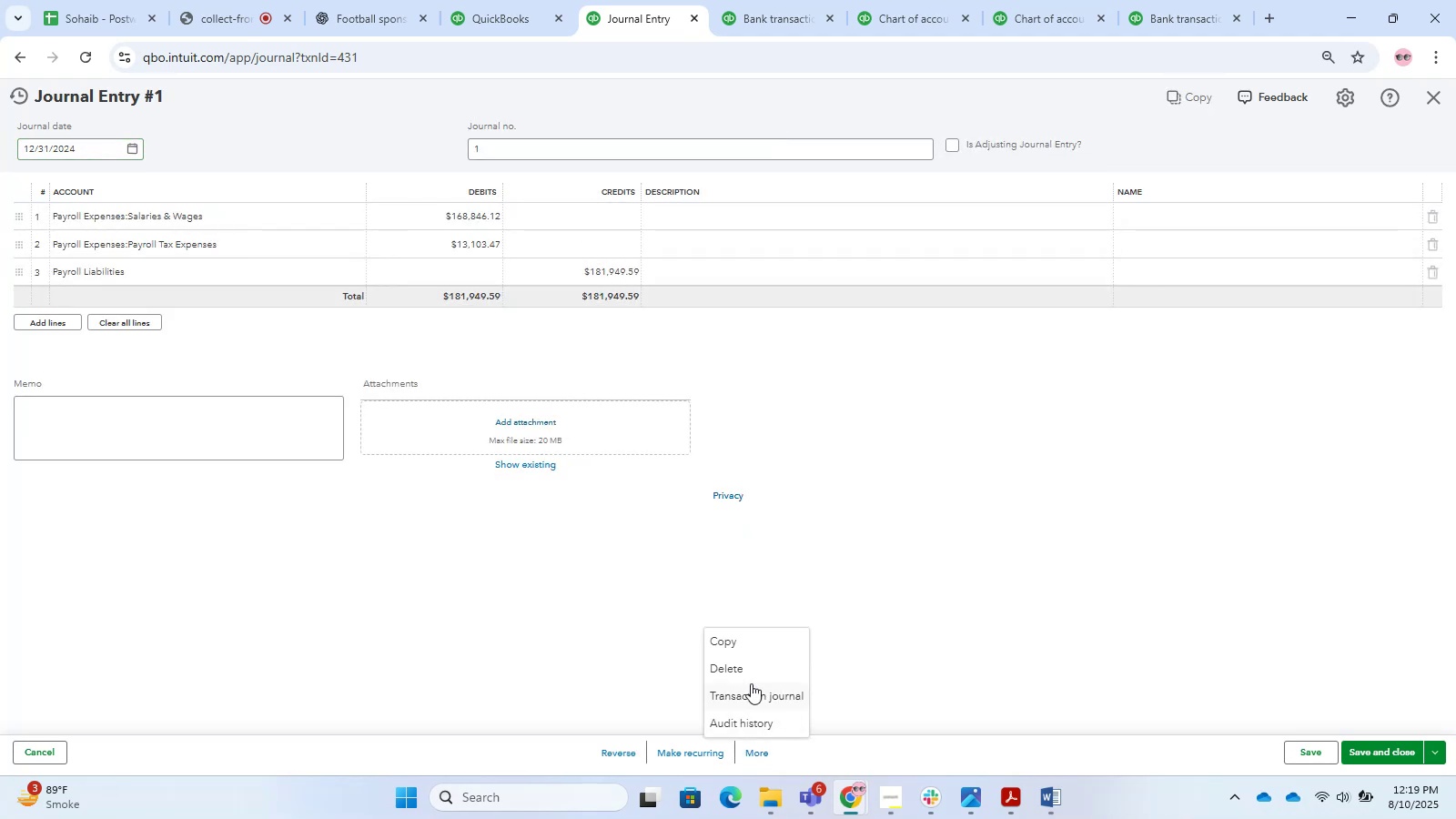 
left_click([753, 679])
 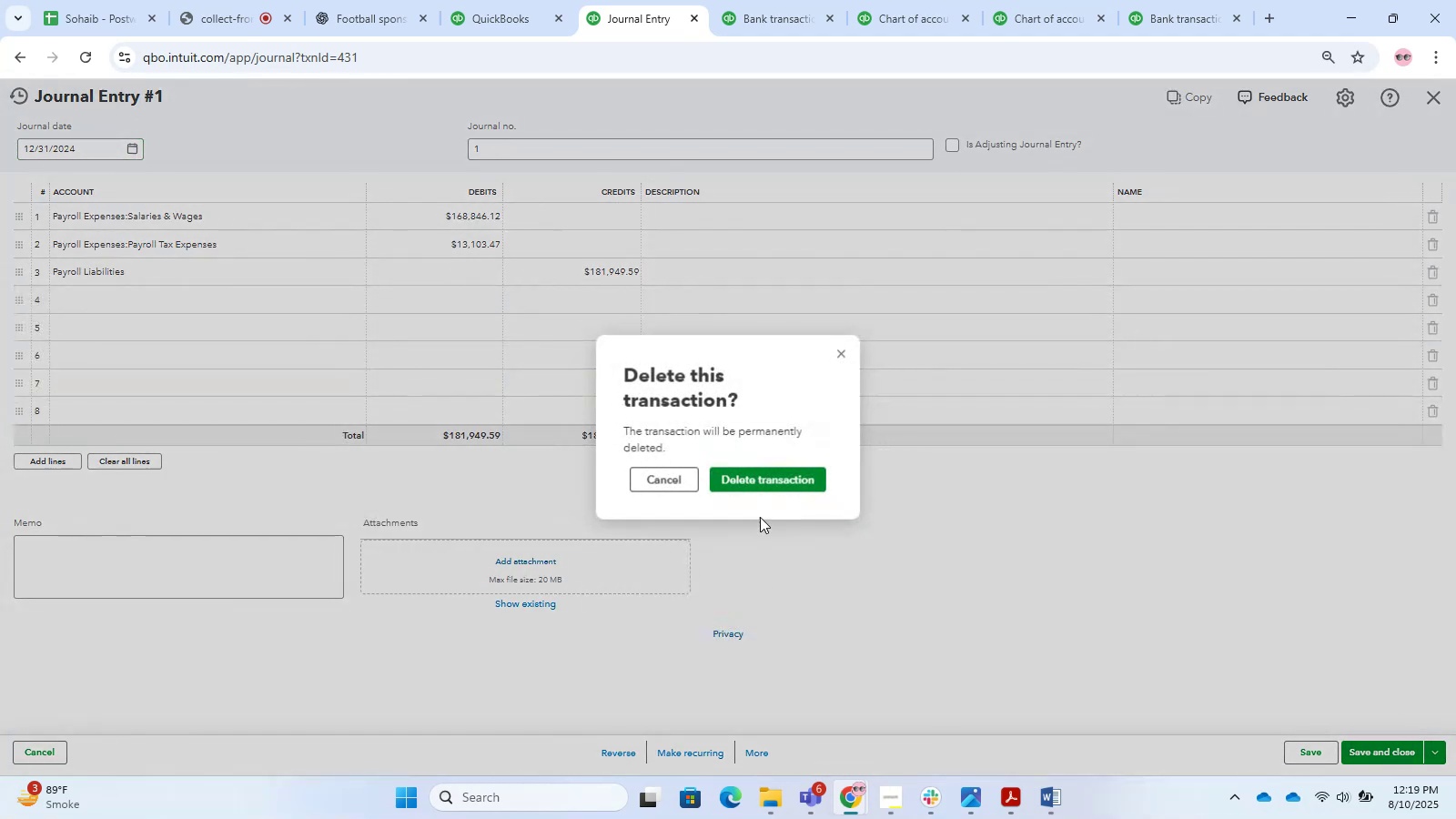 
left_click([758, 470])
 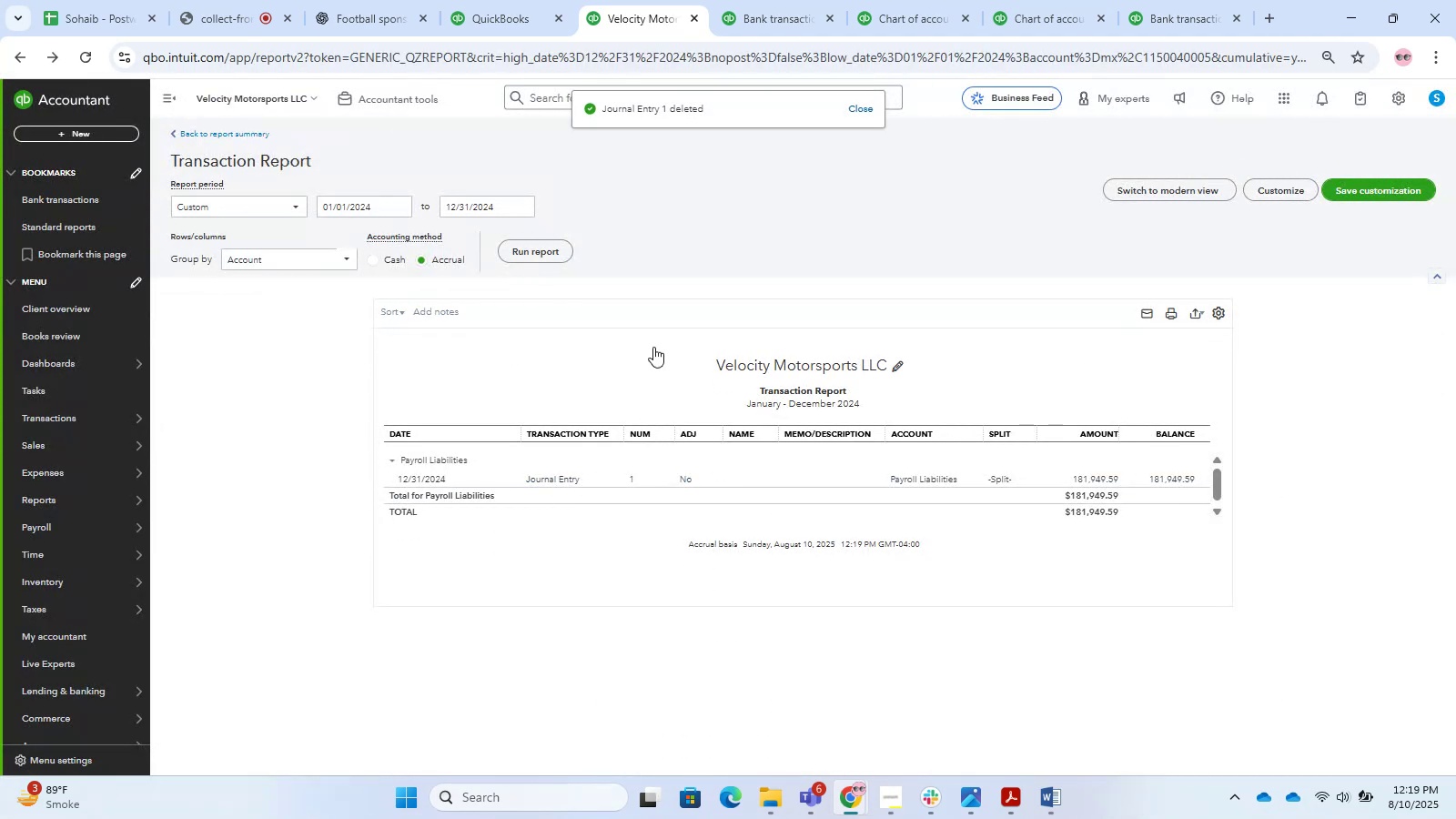 
left_click([218, 135])
 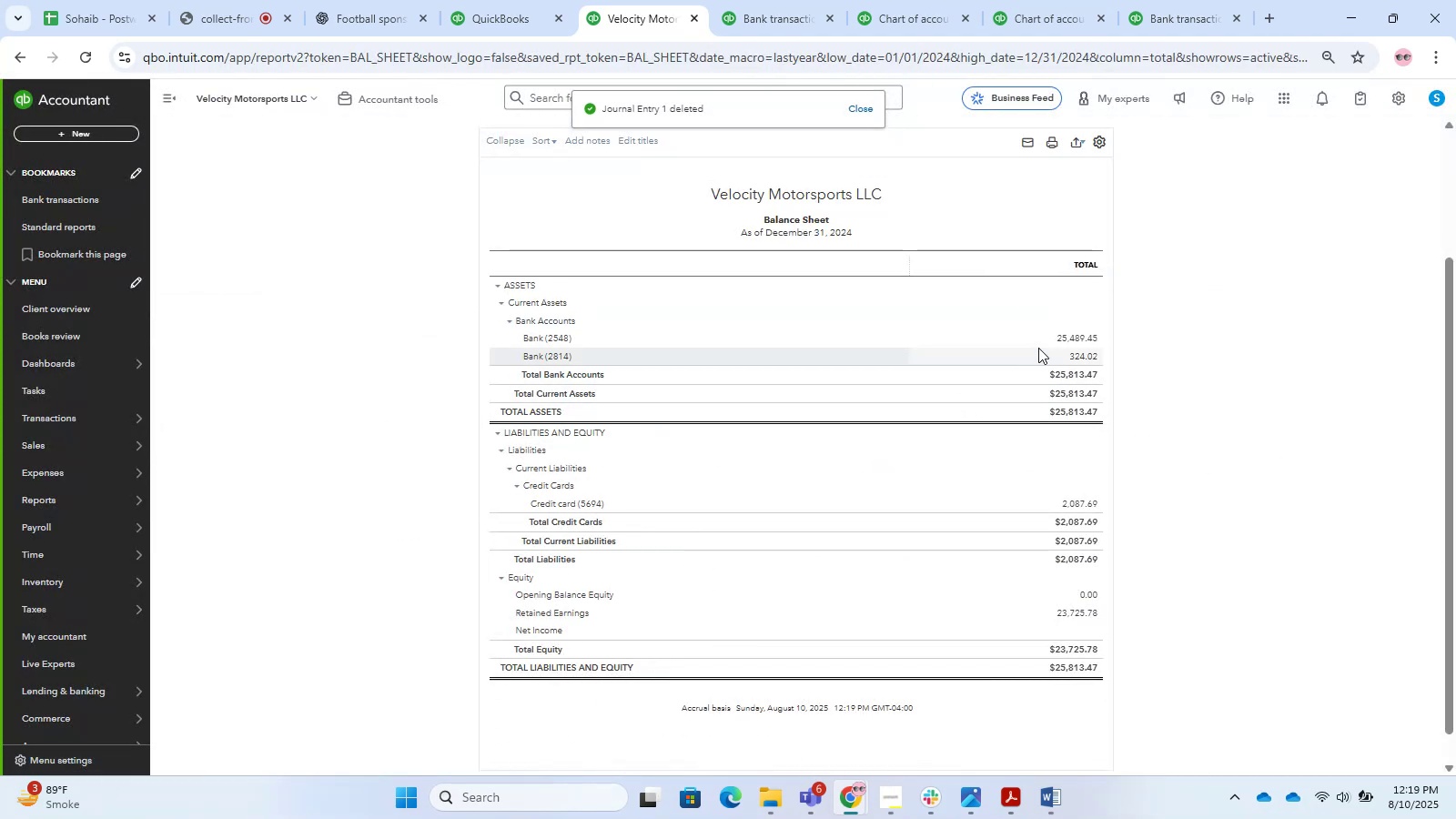 
double_click([1068, 341])
 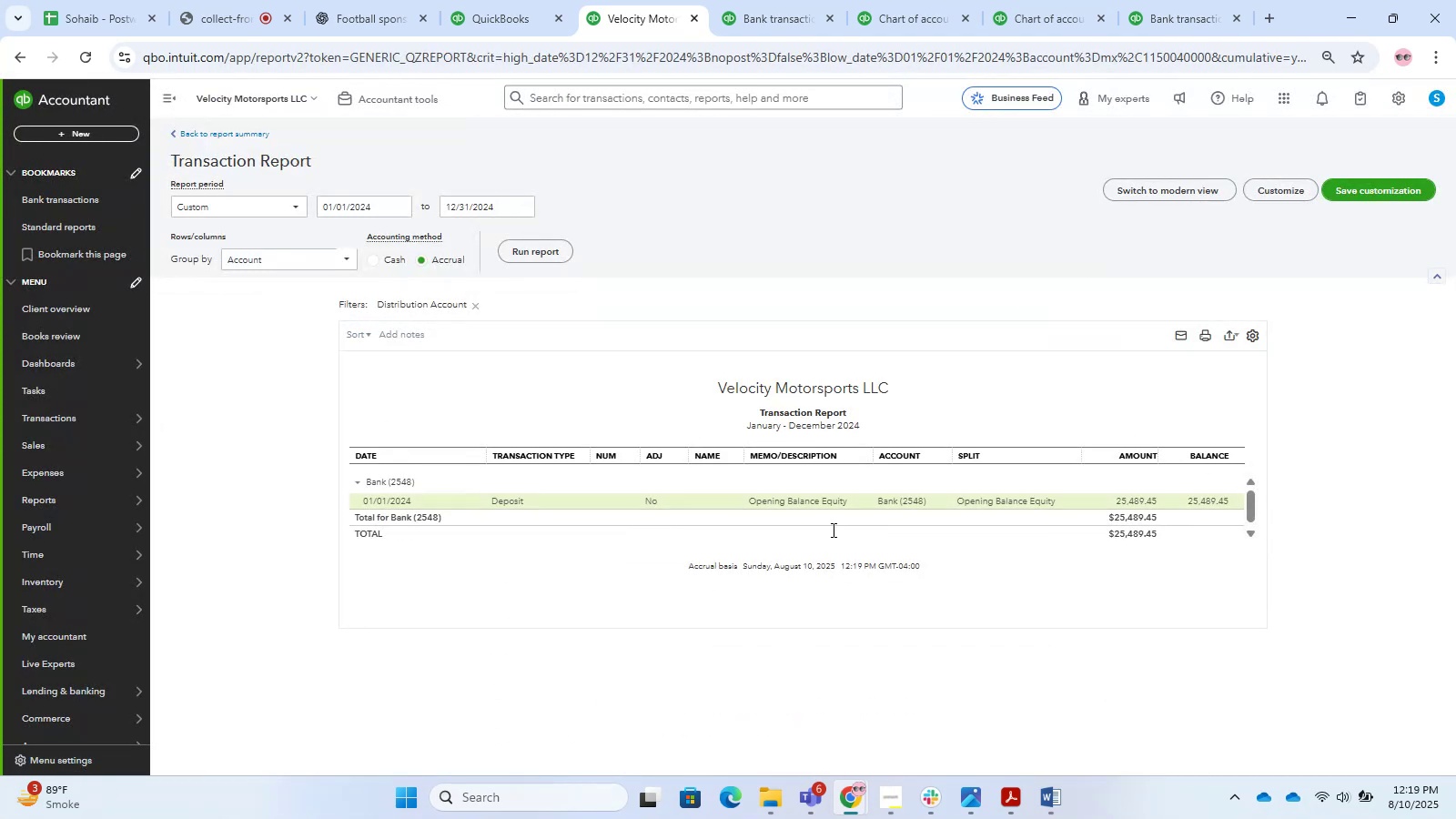 
left_click([810, 498])
 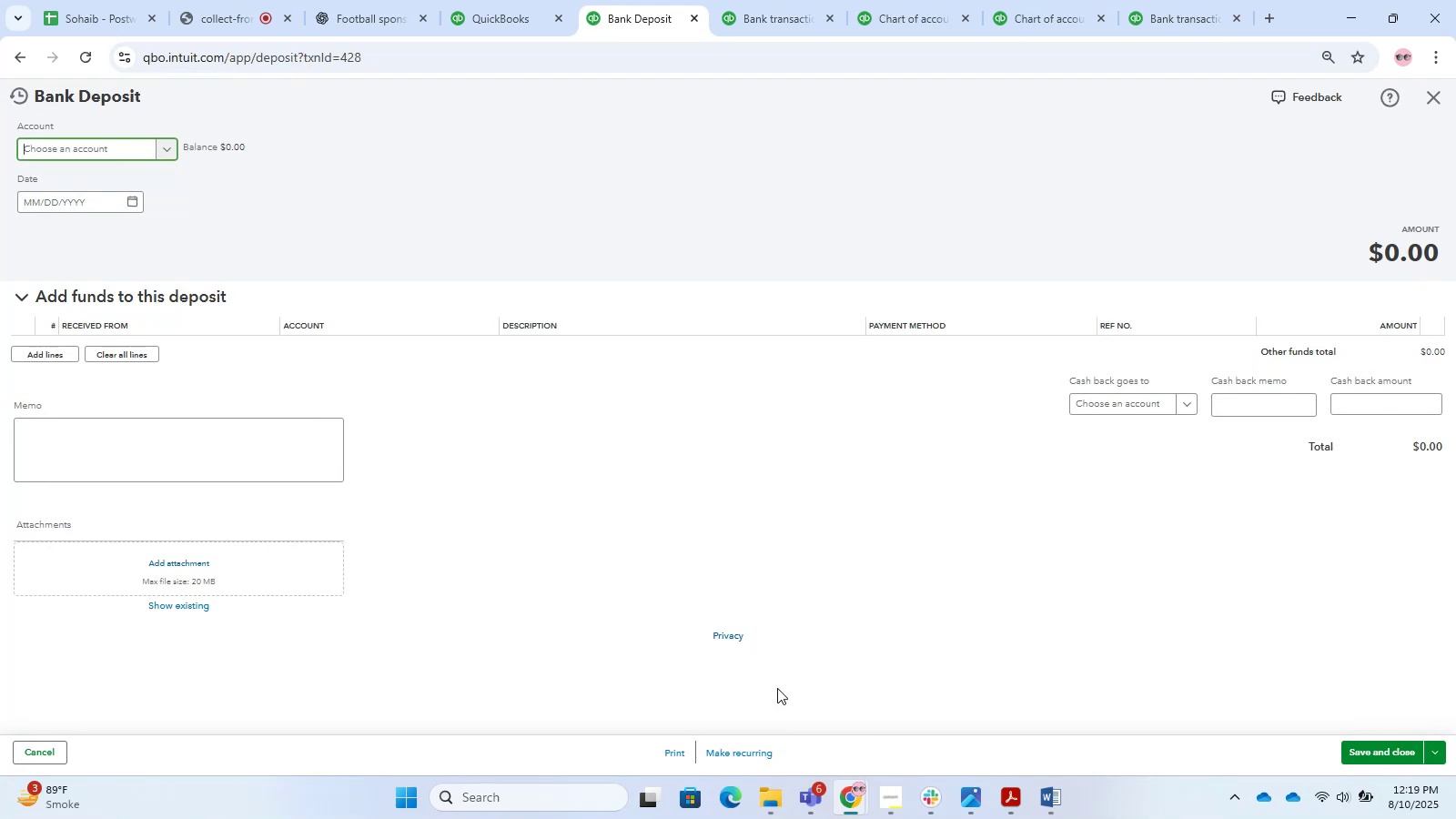 
left_click([782, 757])
 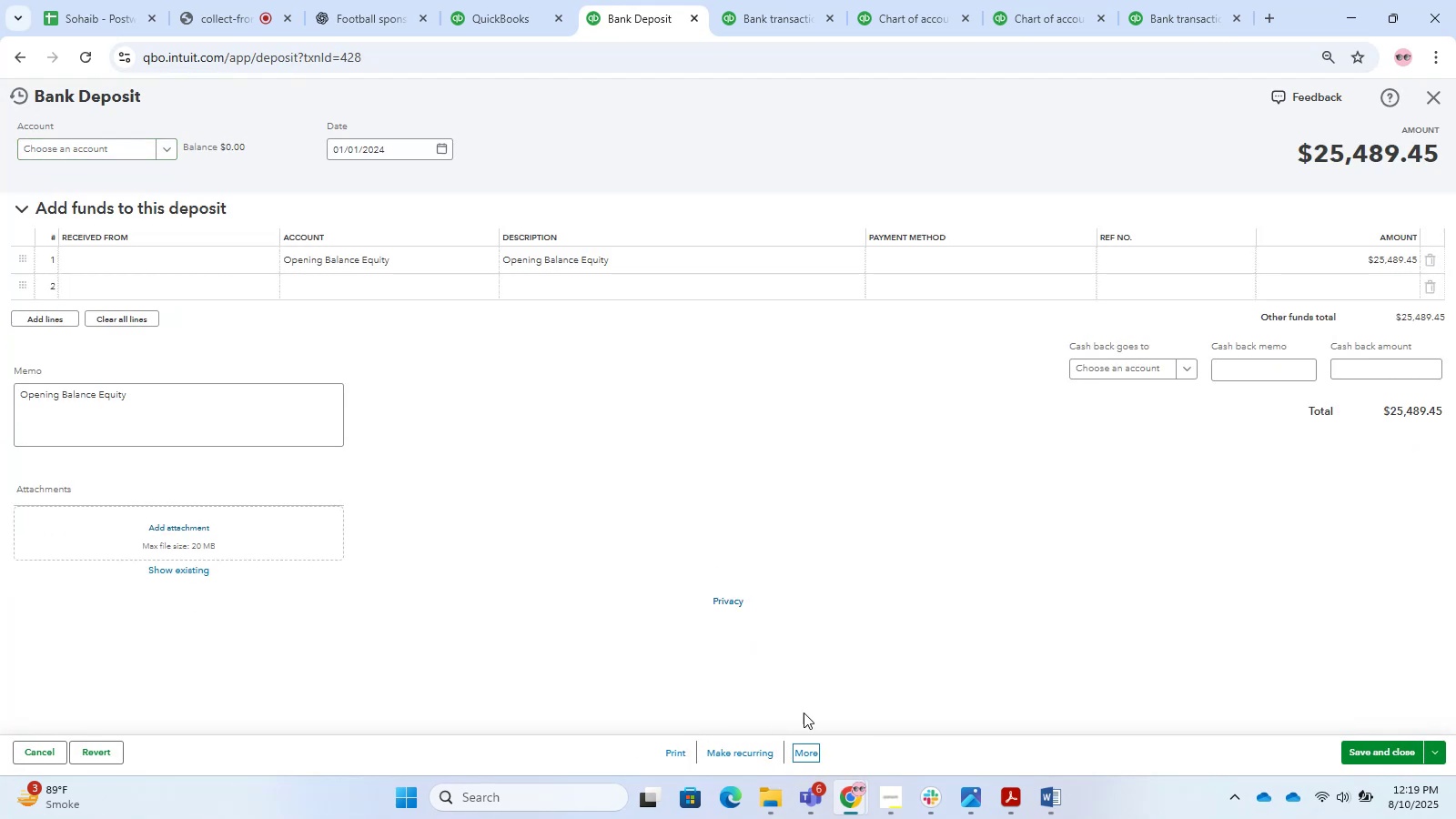 
left_click([805, 749])
 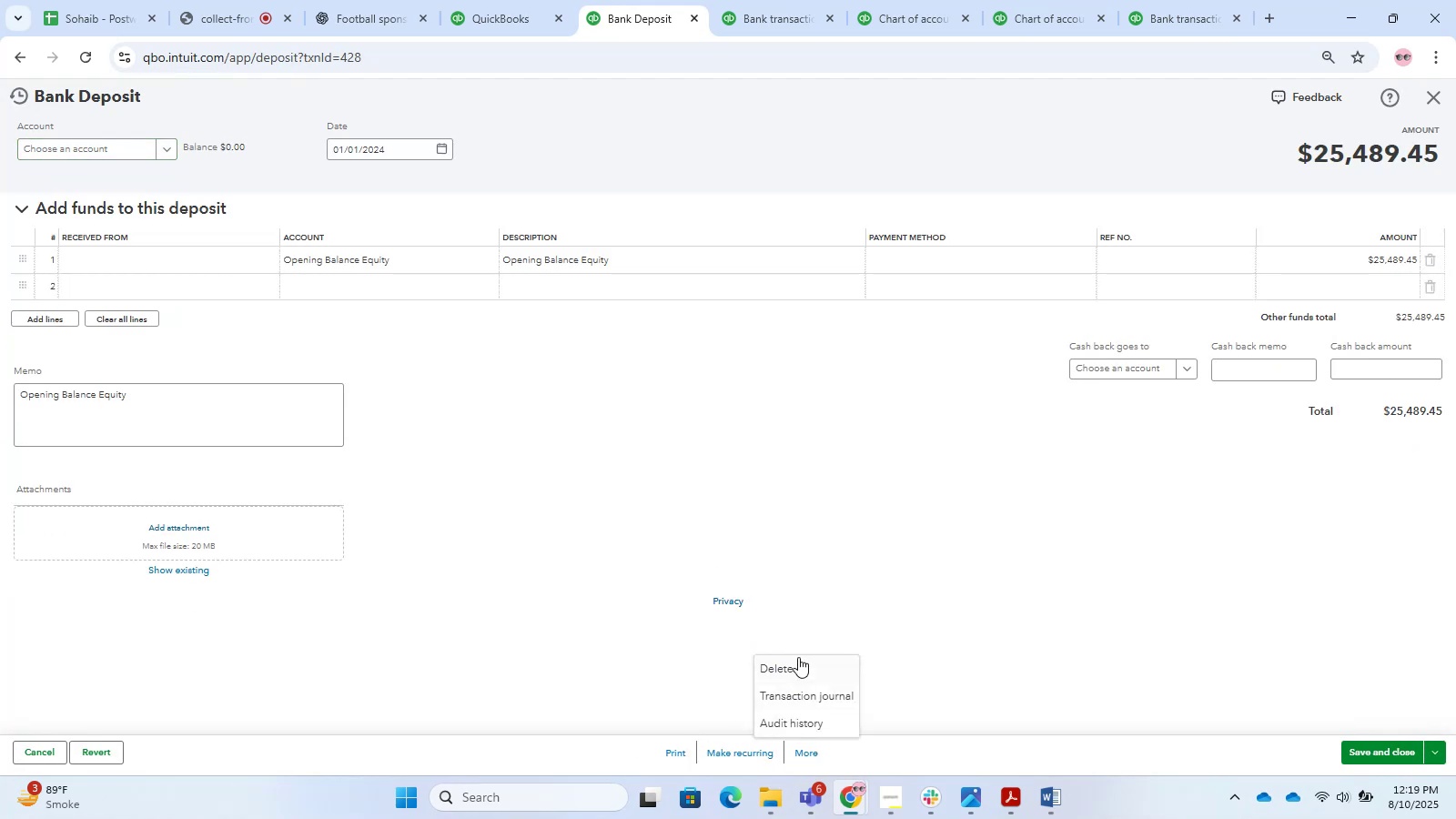 
left_click([798, 657])
 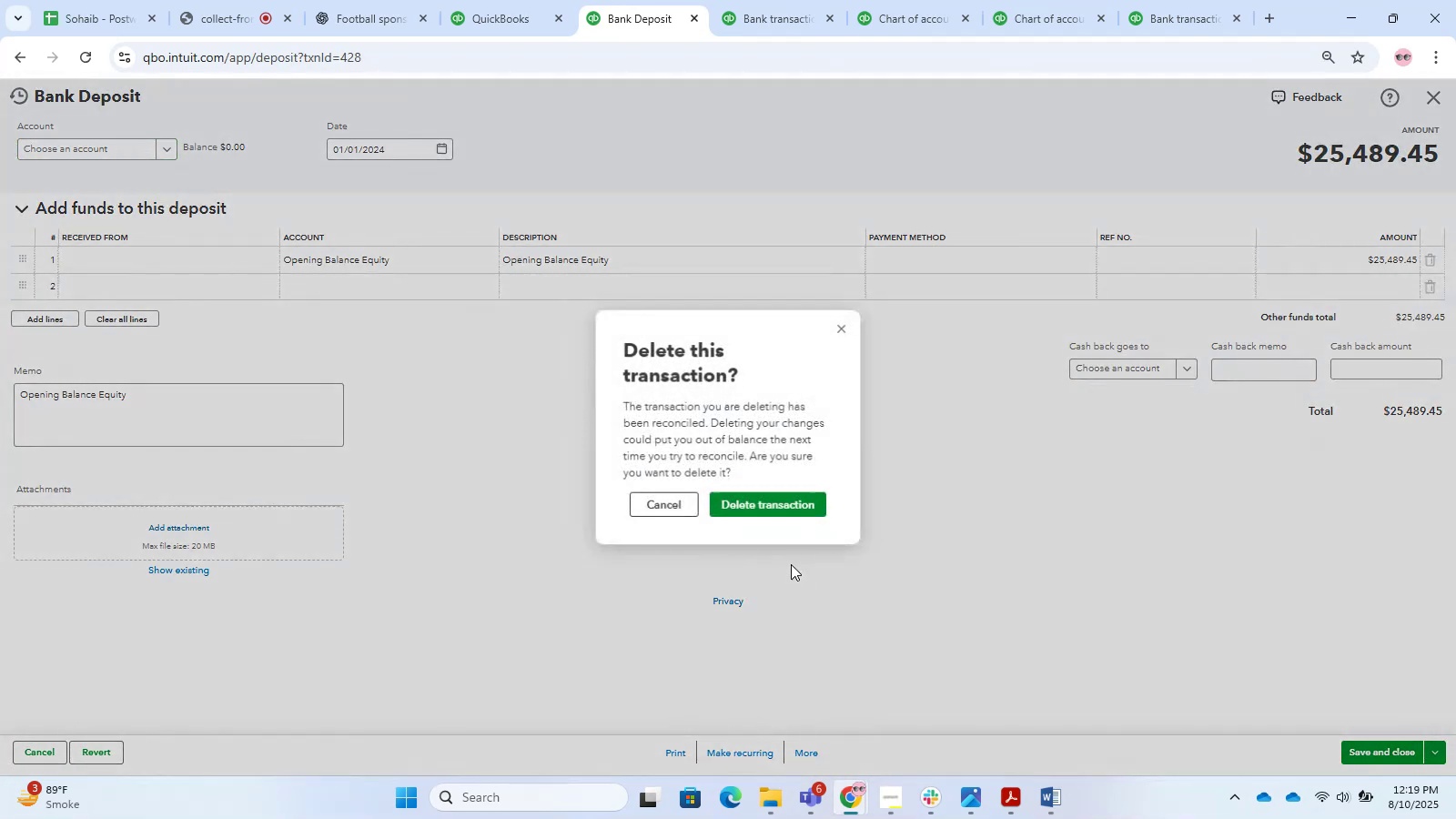 
left_click([787, 513])
 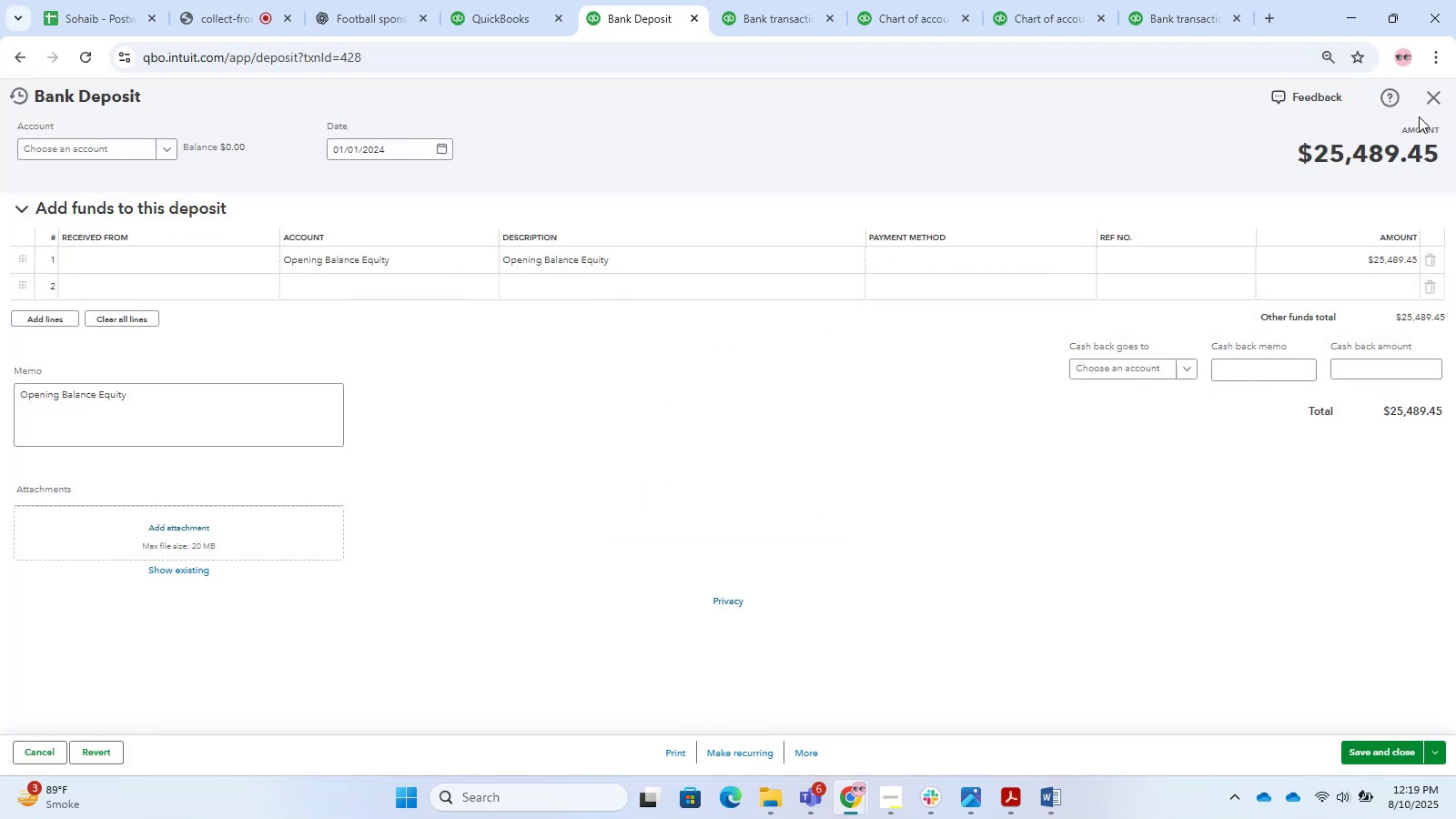 
left_click([1443, 96])
 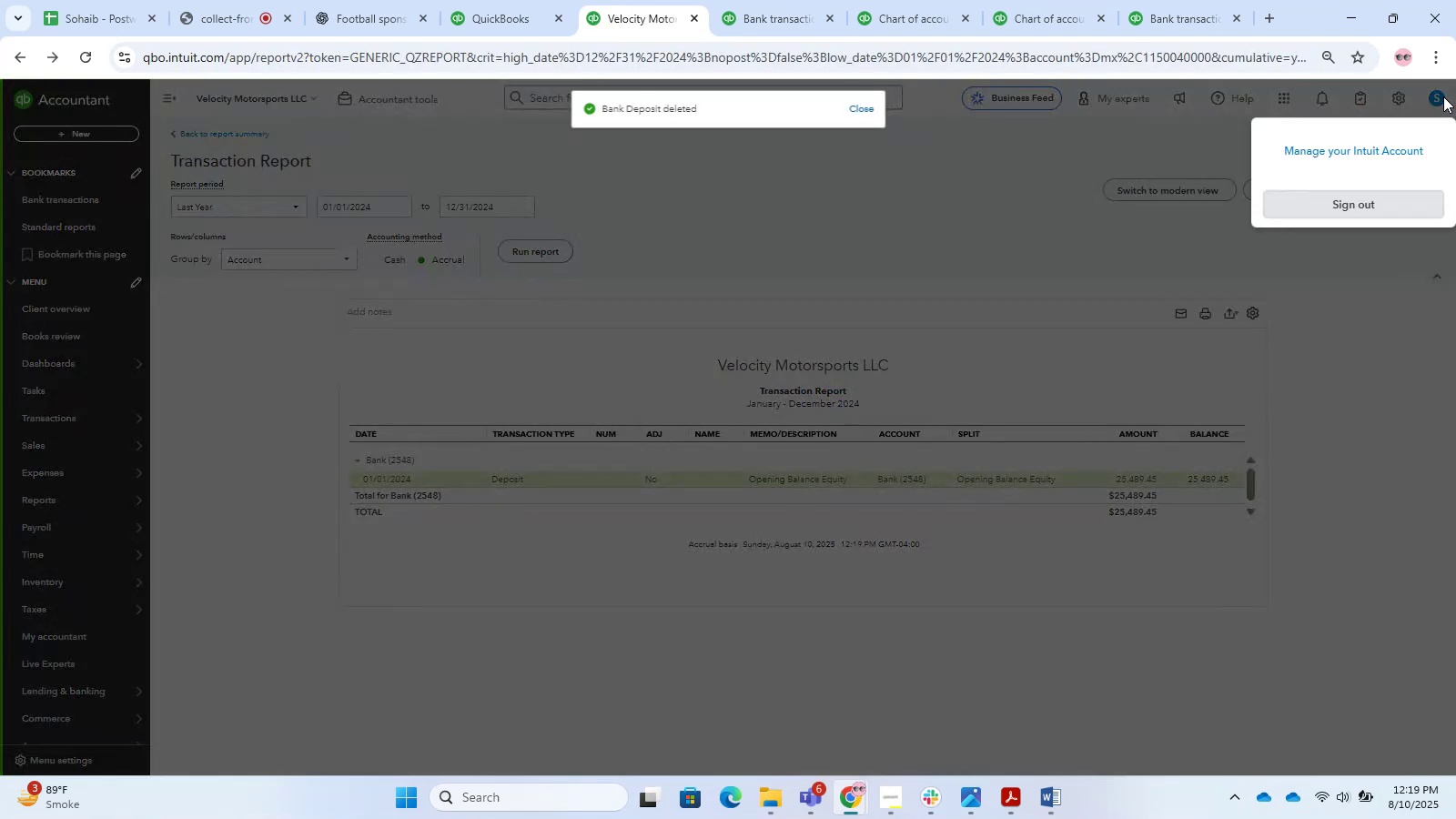 
left_click([1020, 239])
 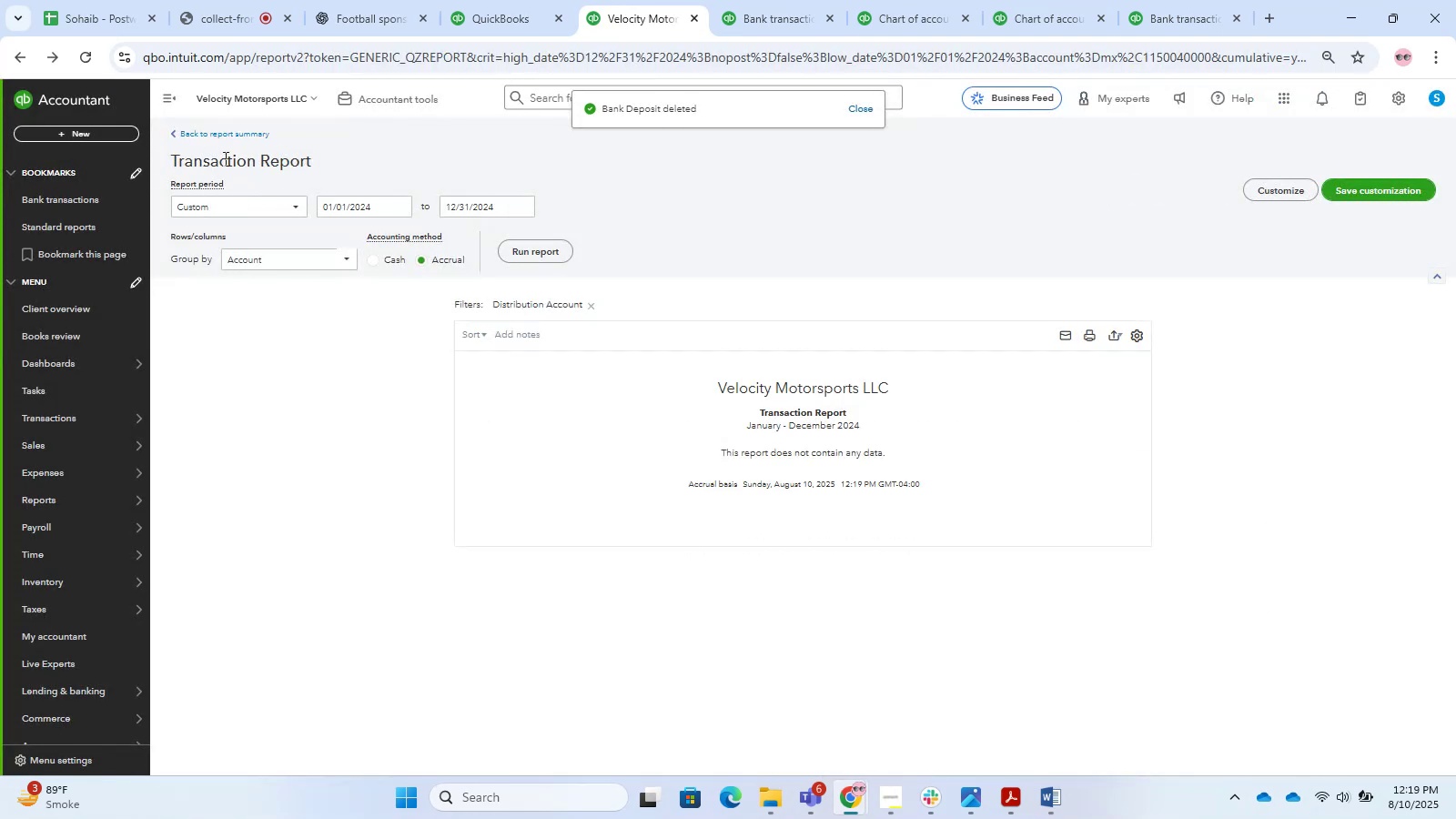 
left_click([204, 135])
 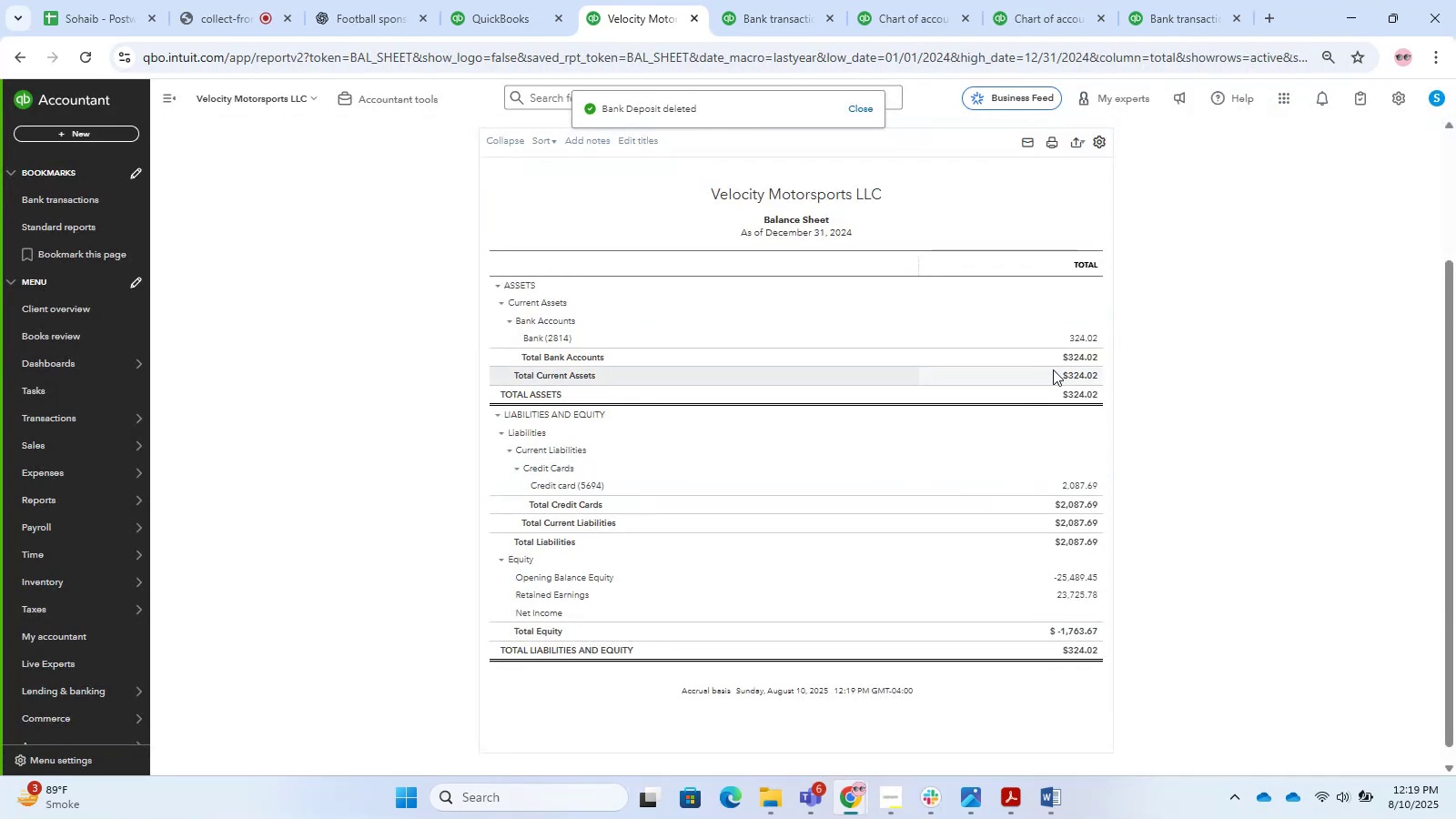 
double_click([1080, 334])
 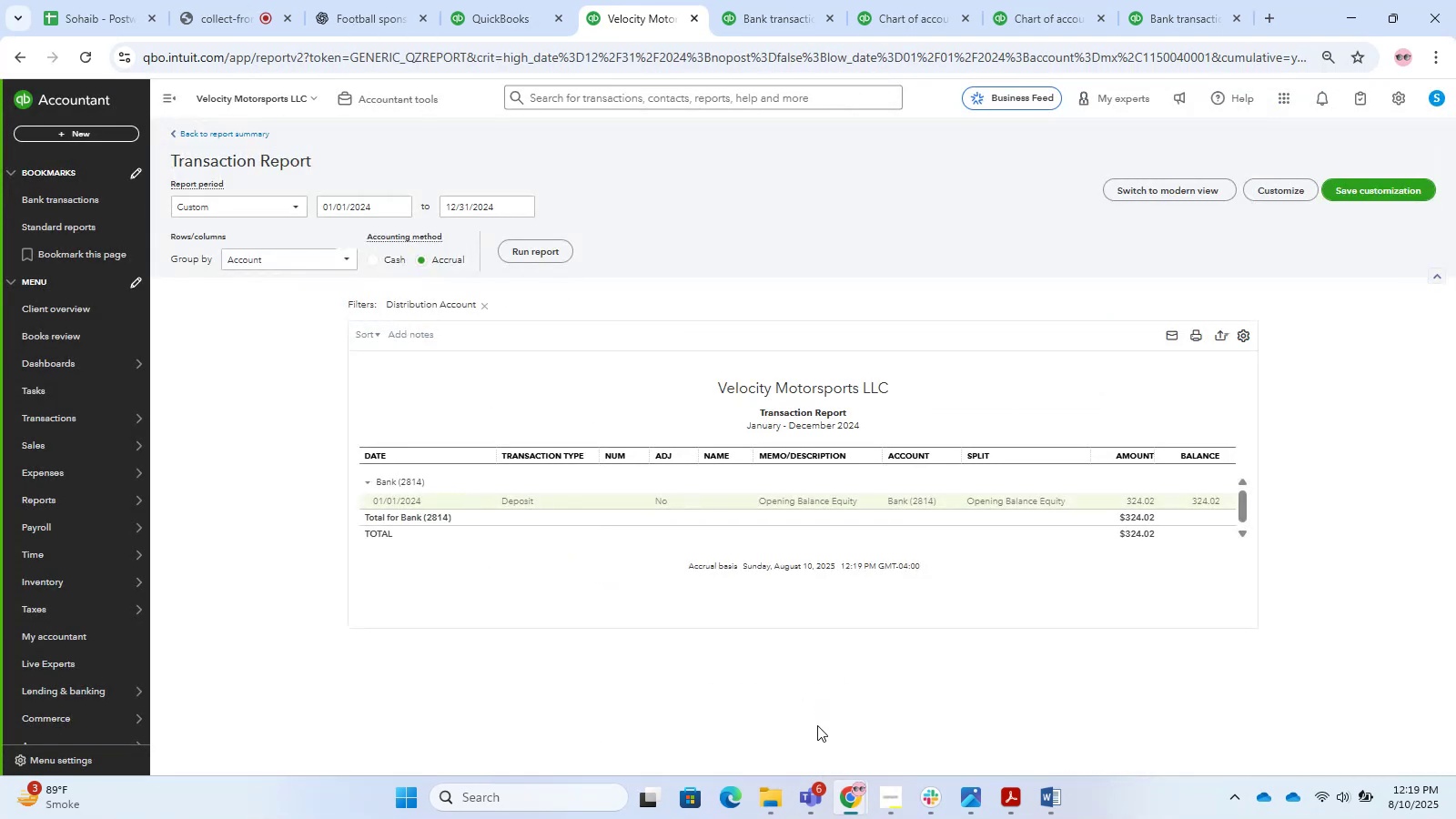 
left_click([808, 505])
 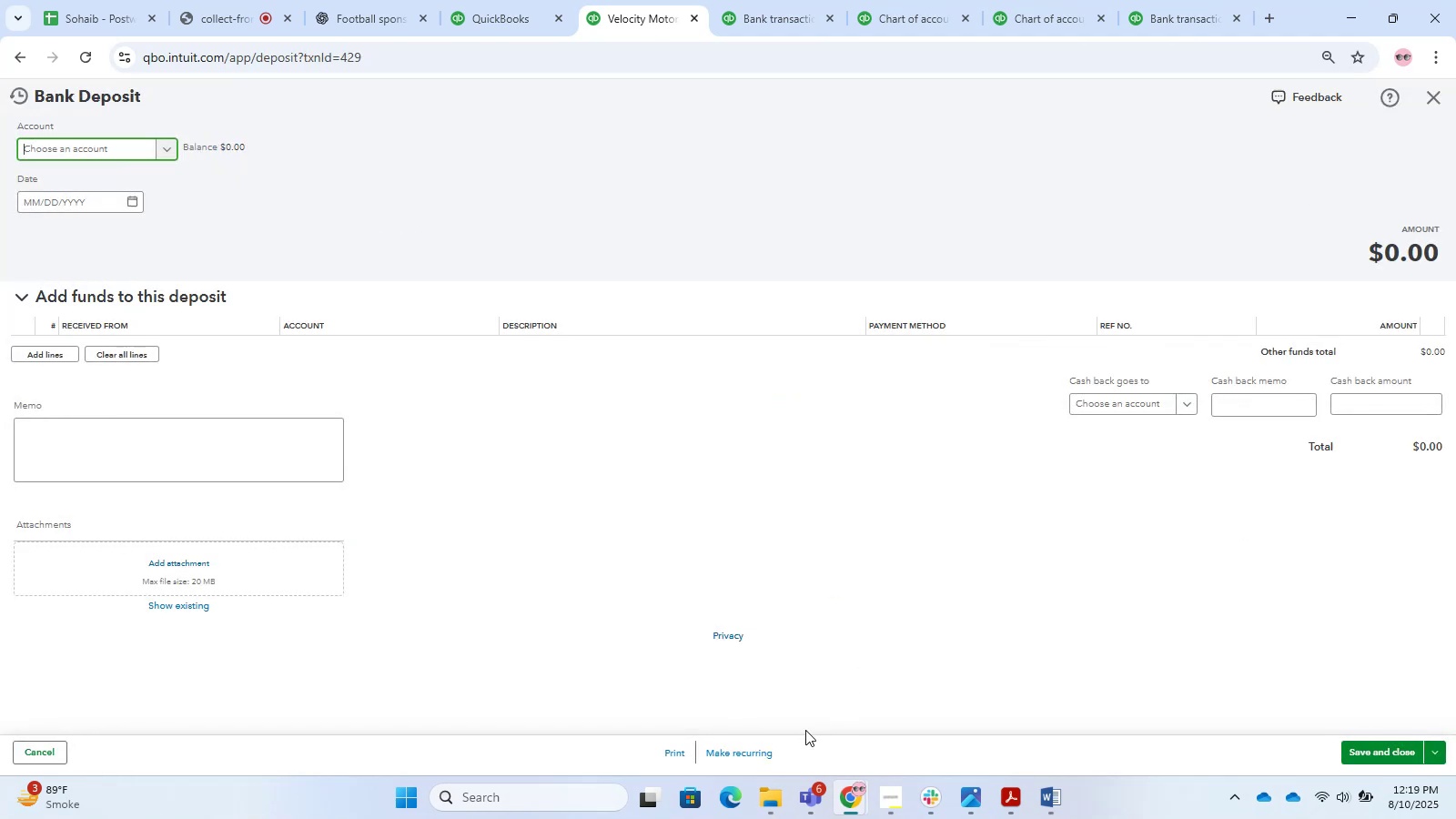 
left_click([784, 753])
 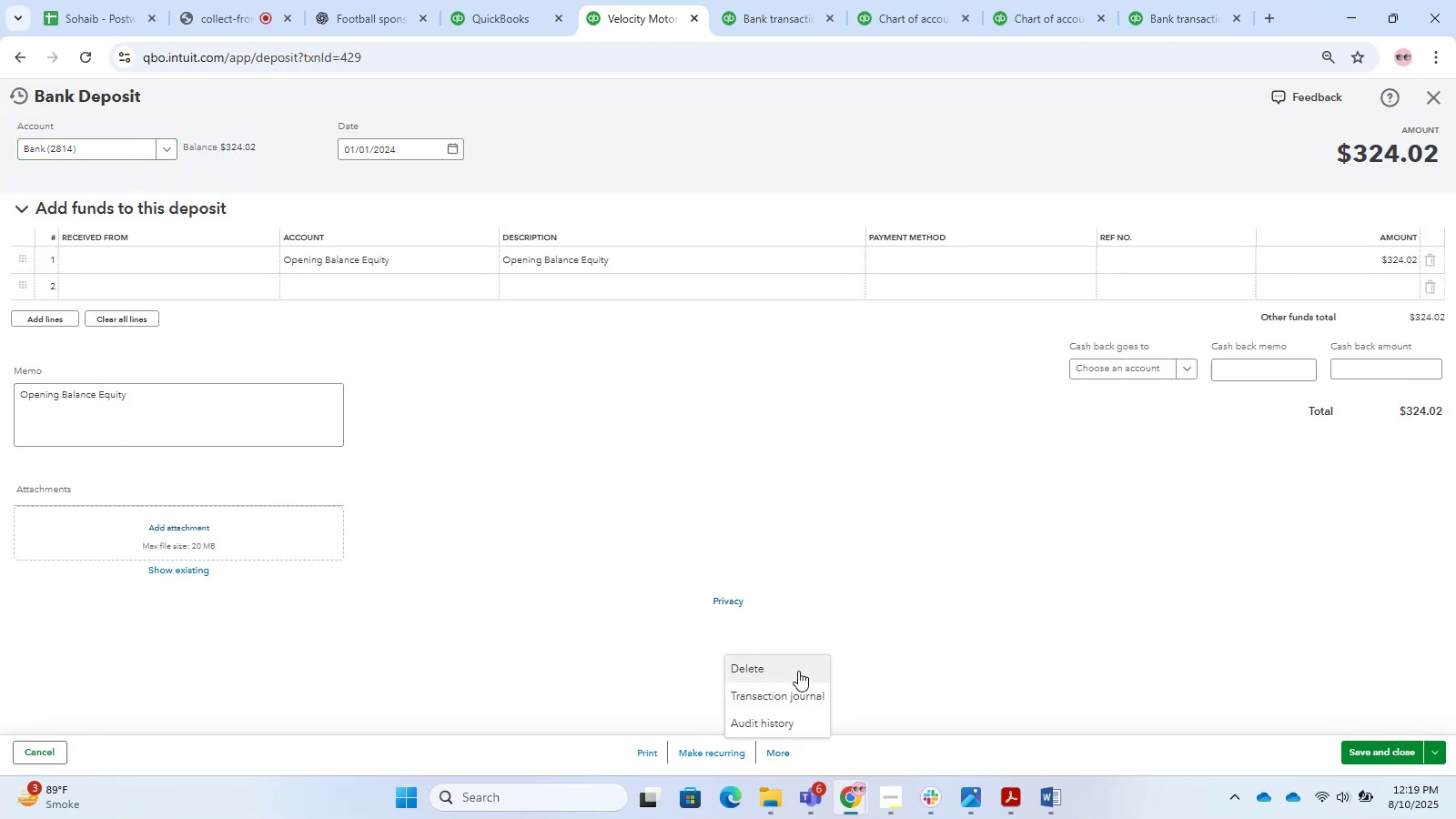 
left_click([798, 671])
 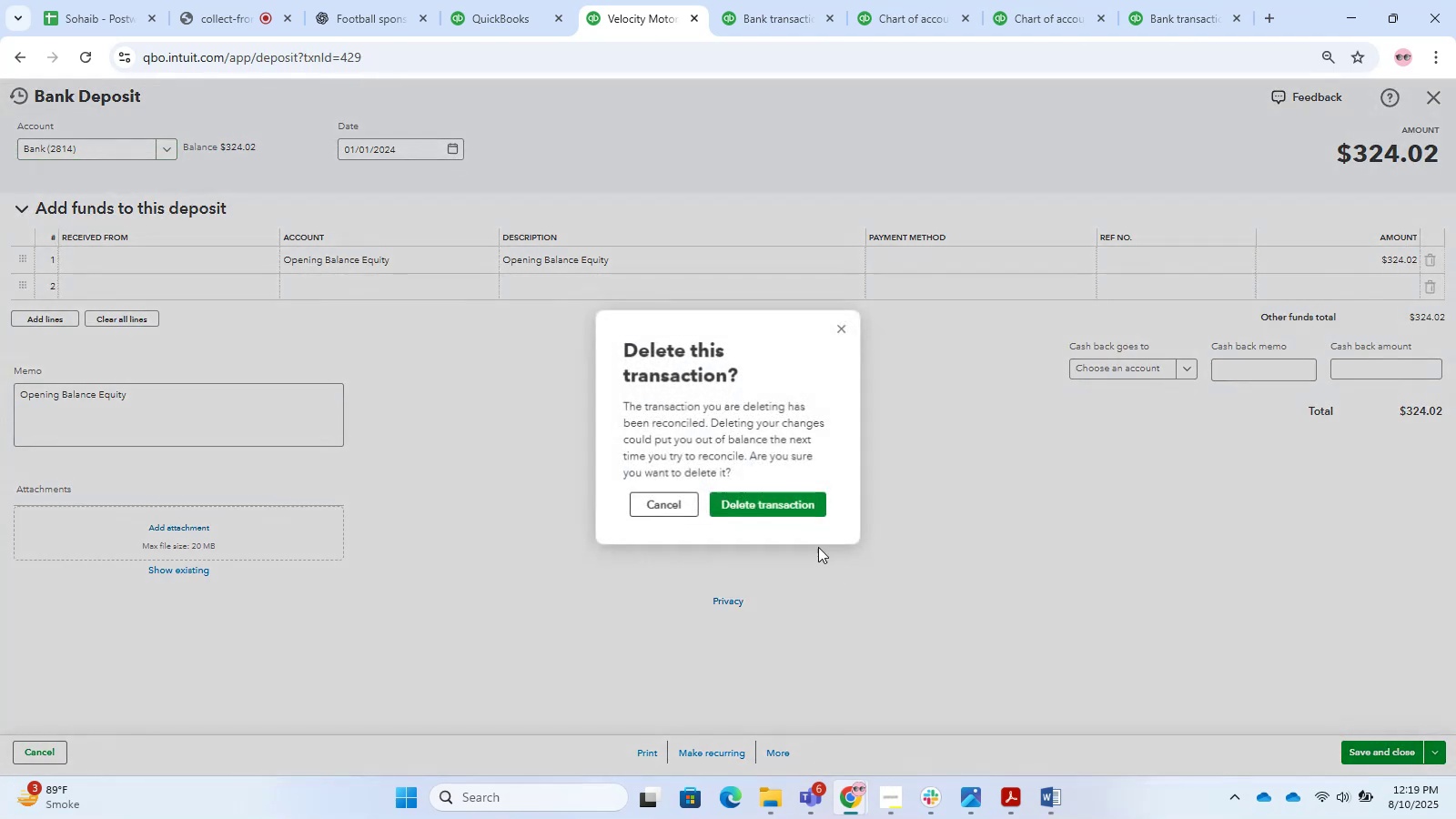 
left_click([800, 507])
 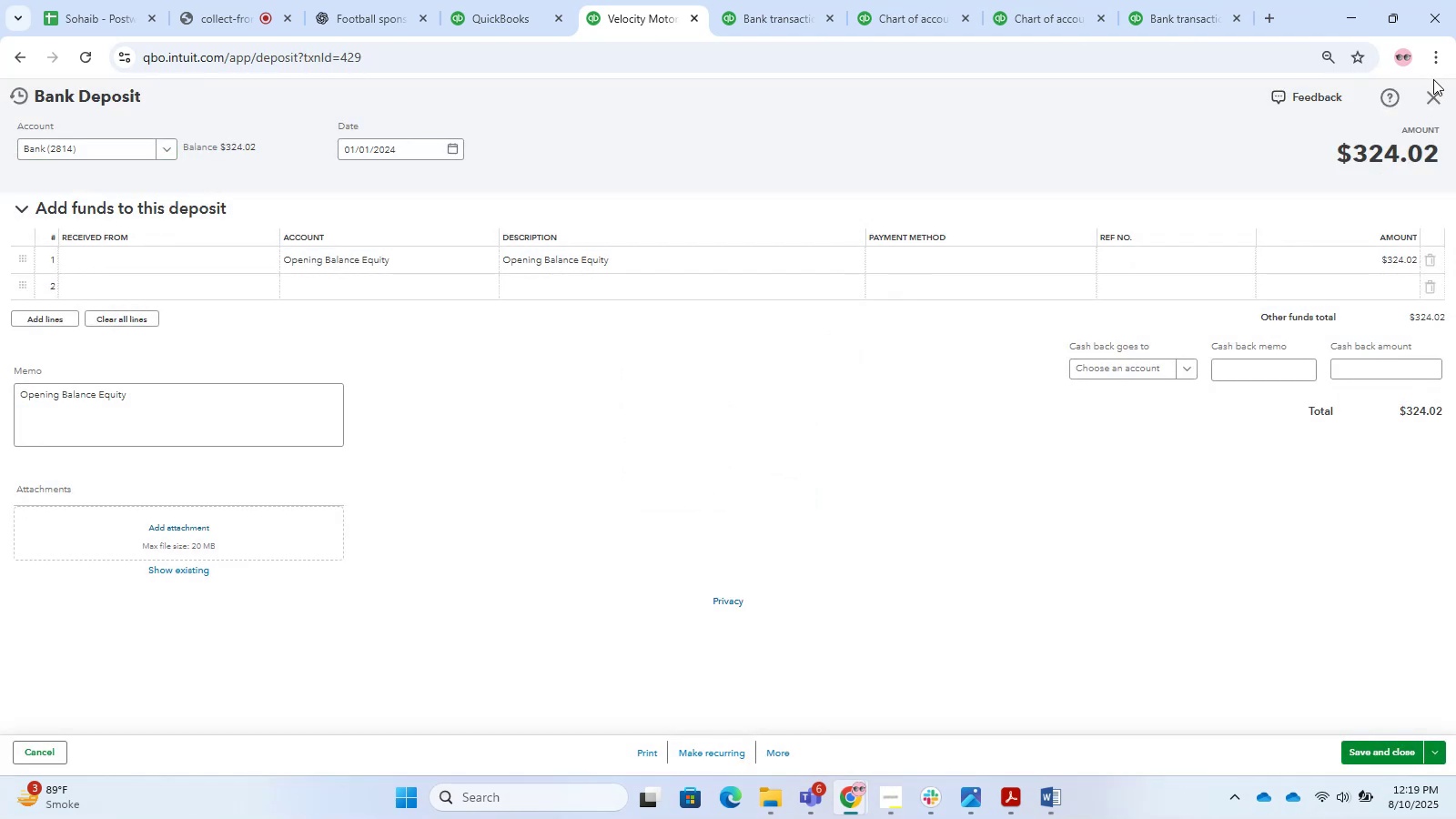 
left_click_drag(start_coordinate=[1442, 91], to_coordinate=[966, 204])
 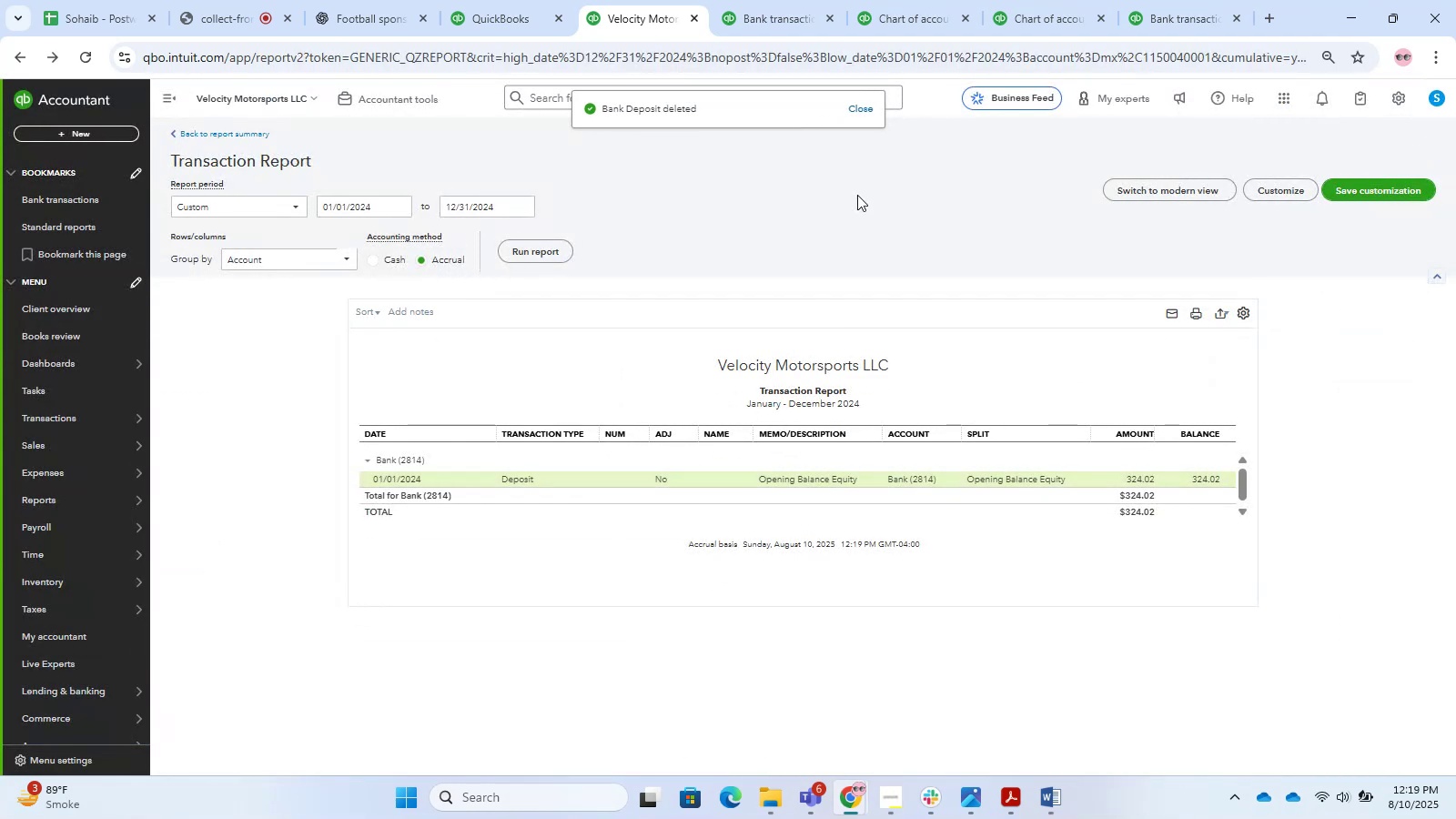 
left_click([754, 195])
 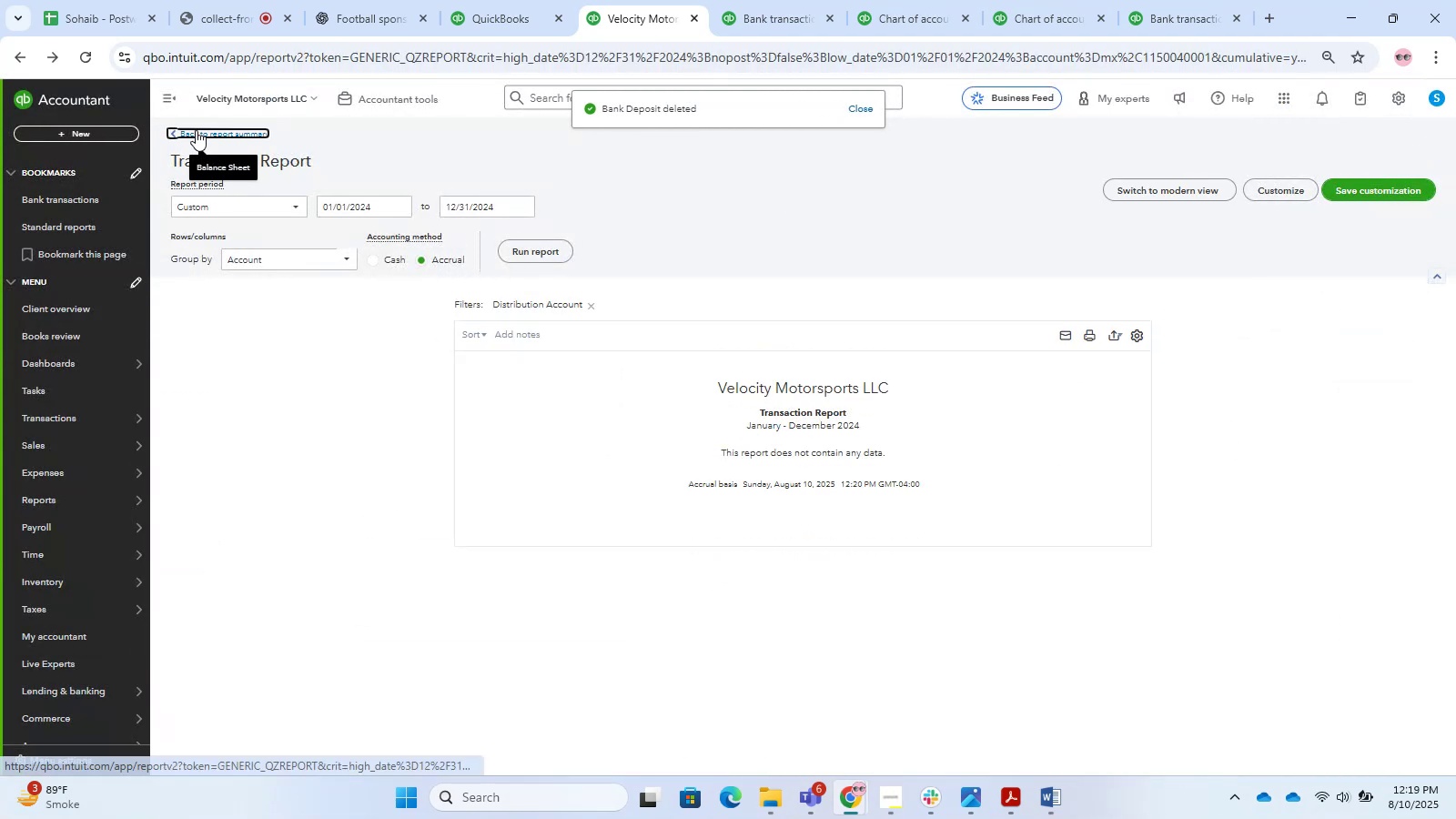 
double_click([251, 0])
 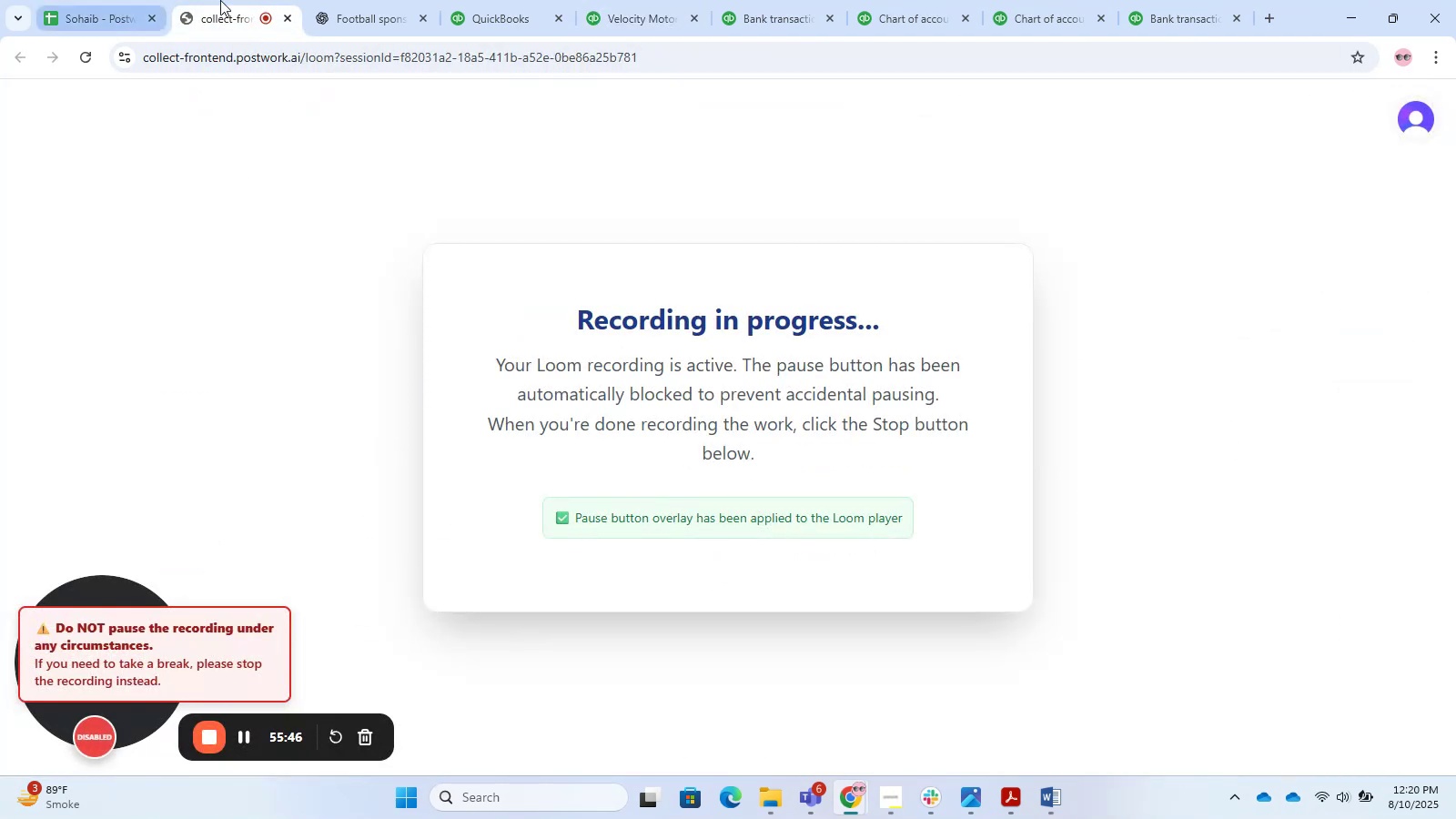 
left_click([661, 0])
 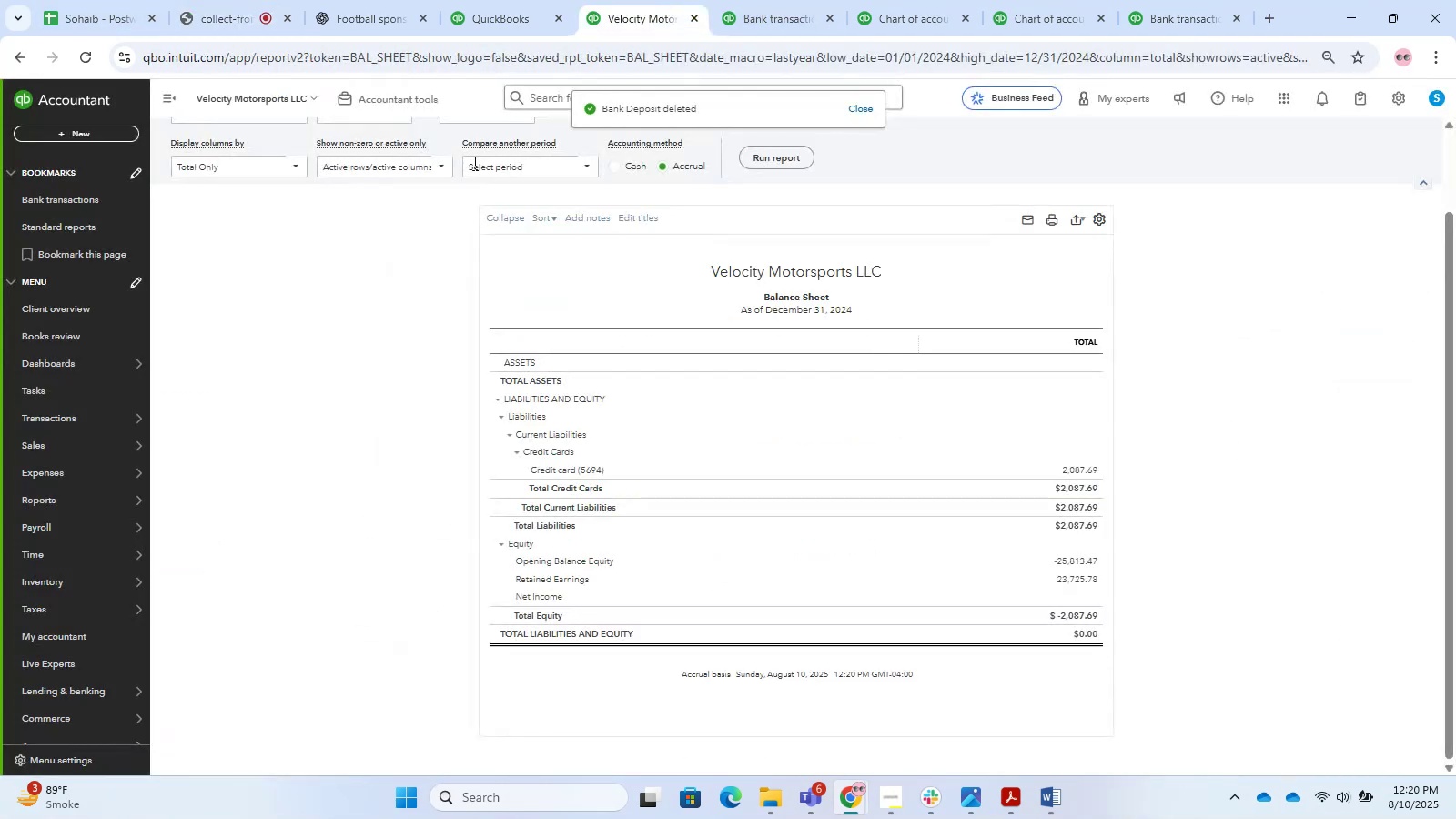 
scroll: coordinate [642, 467], scroll_direction: none, amount: 0.0
 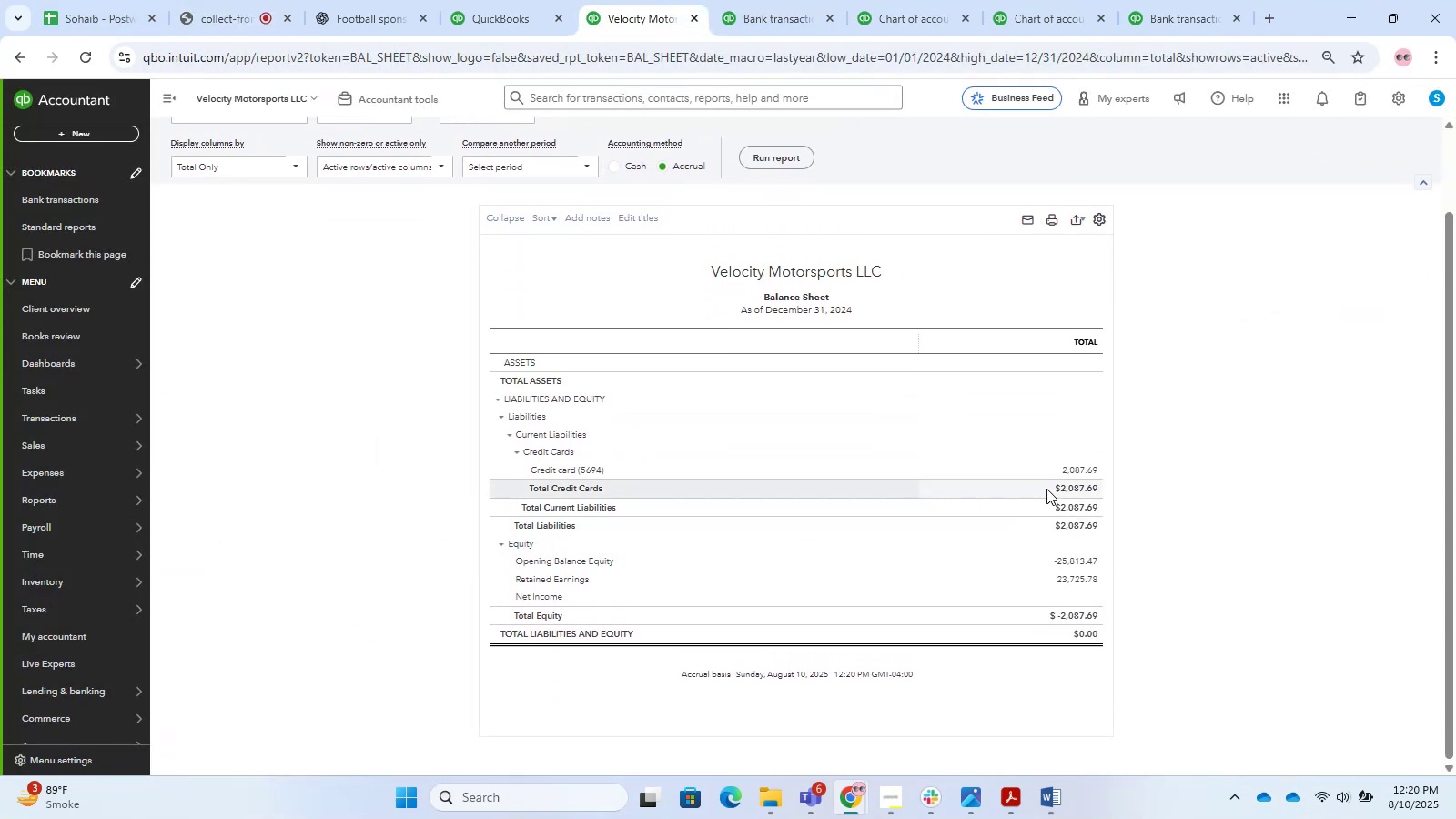 
left_click([1072, 468])
 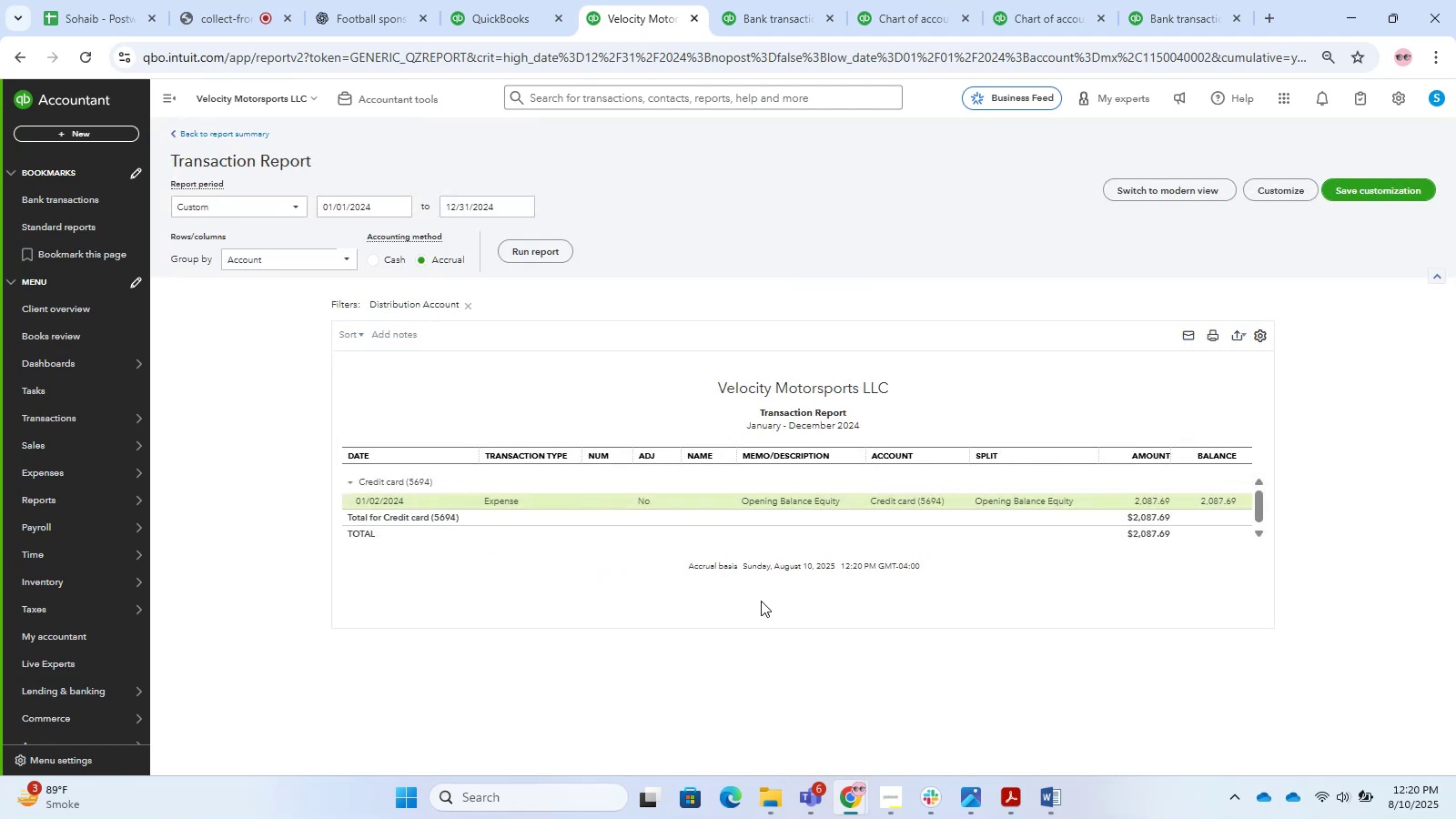 
left_click([777, 500])
 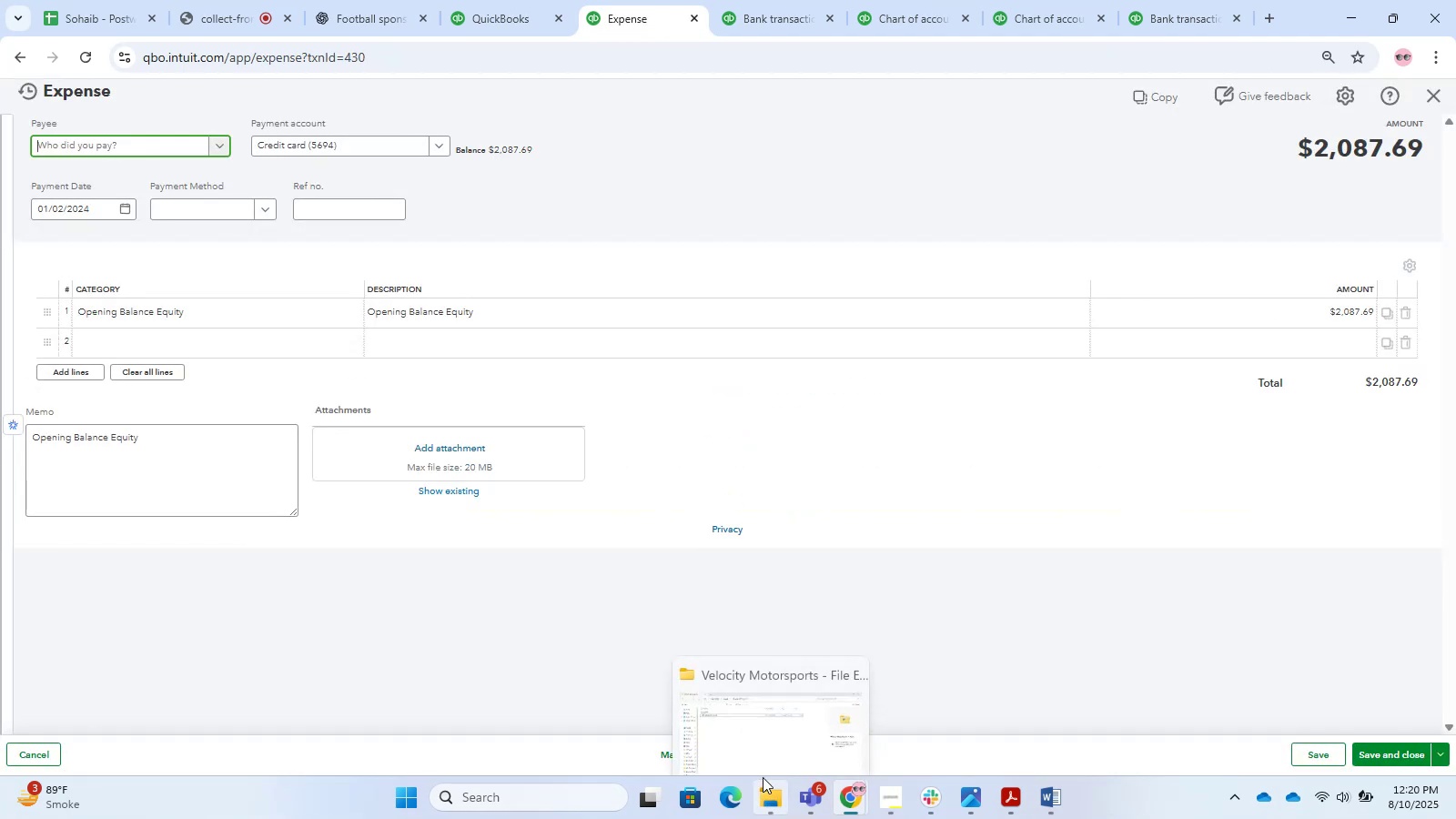 
left_click([950, 723])
 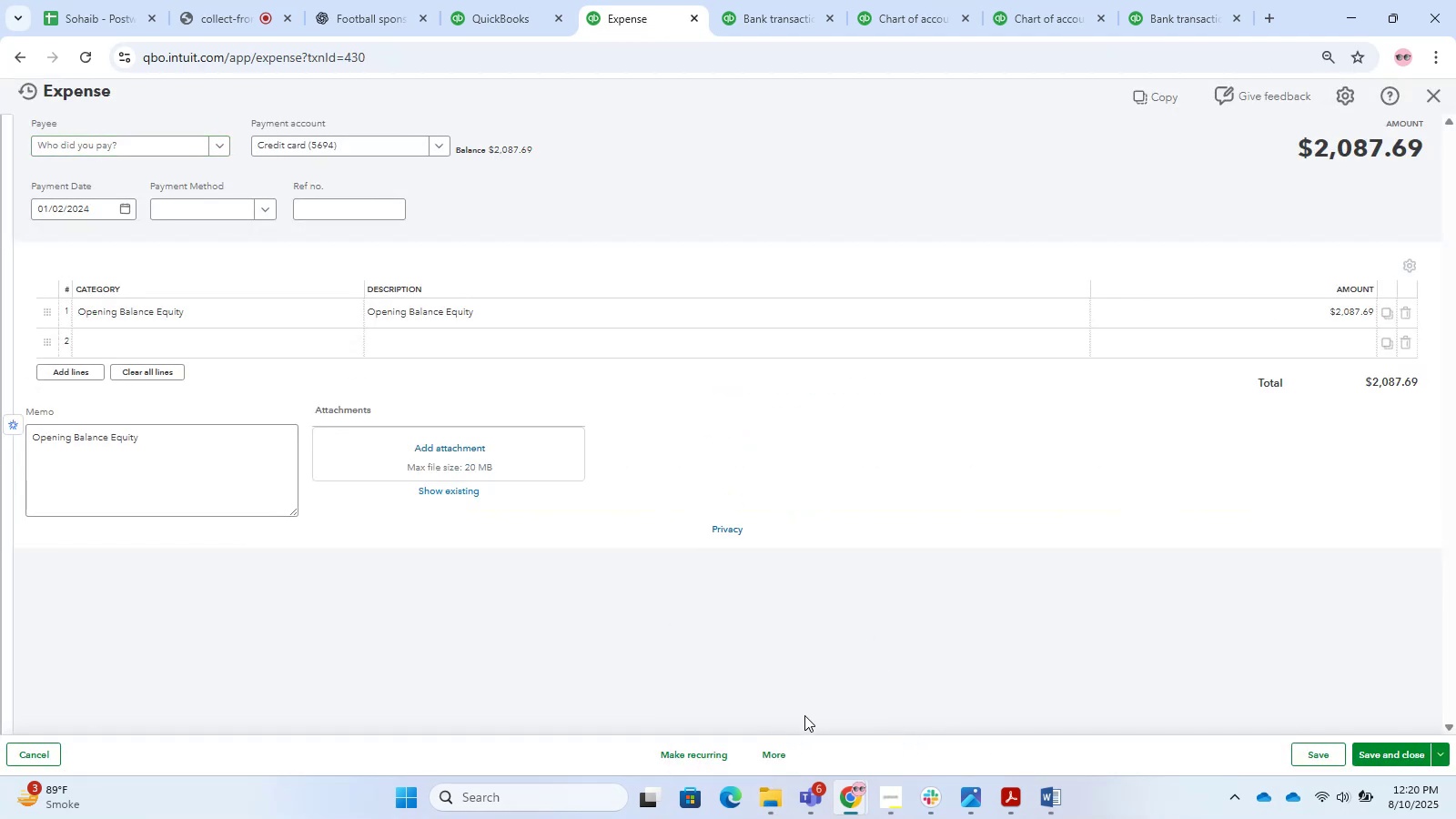 
left_click([781, 759])
 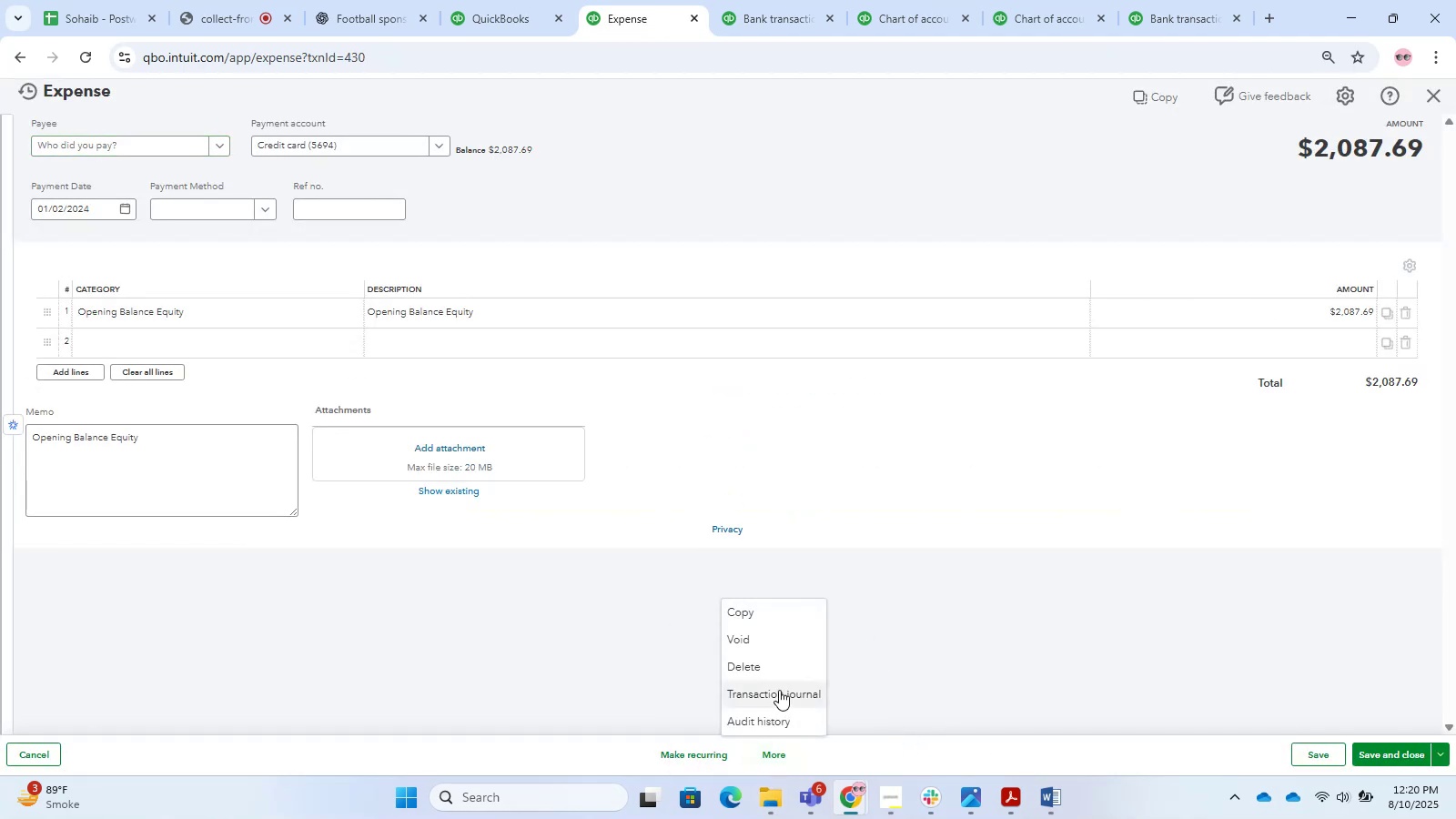 
left_click([774, 667])
 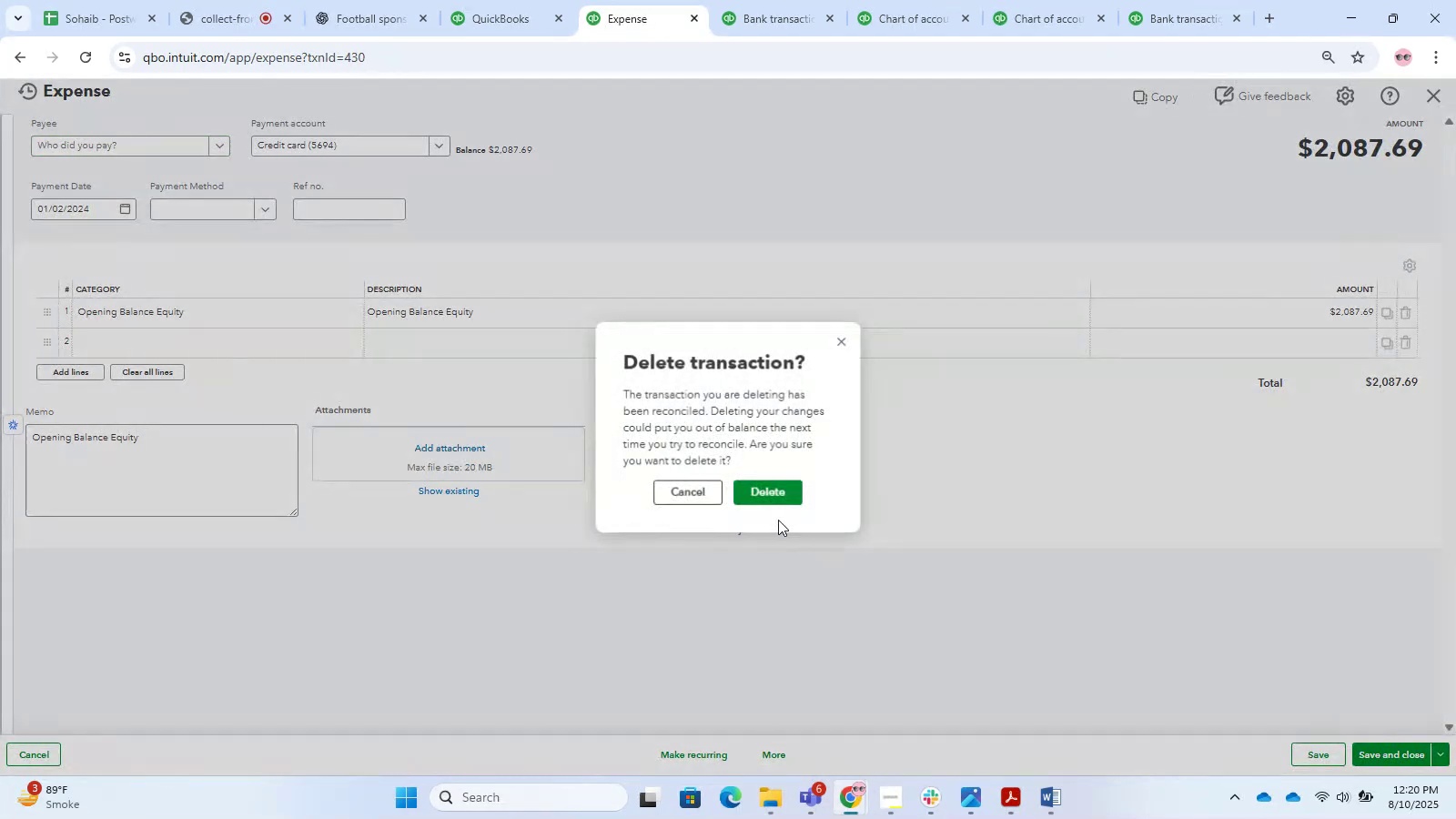 
left_click([769, 488])
 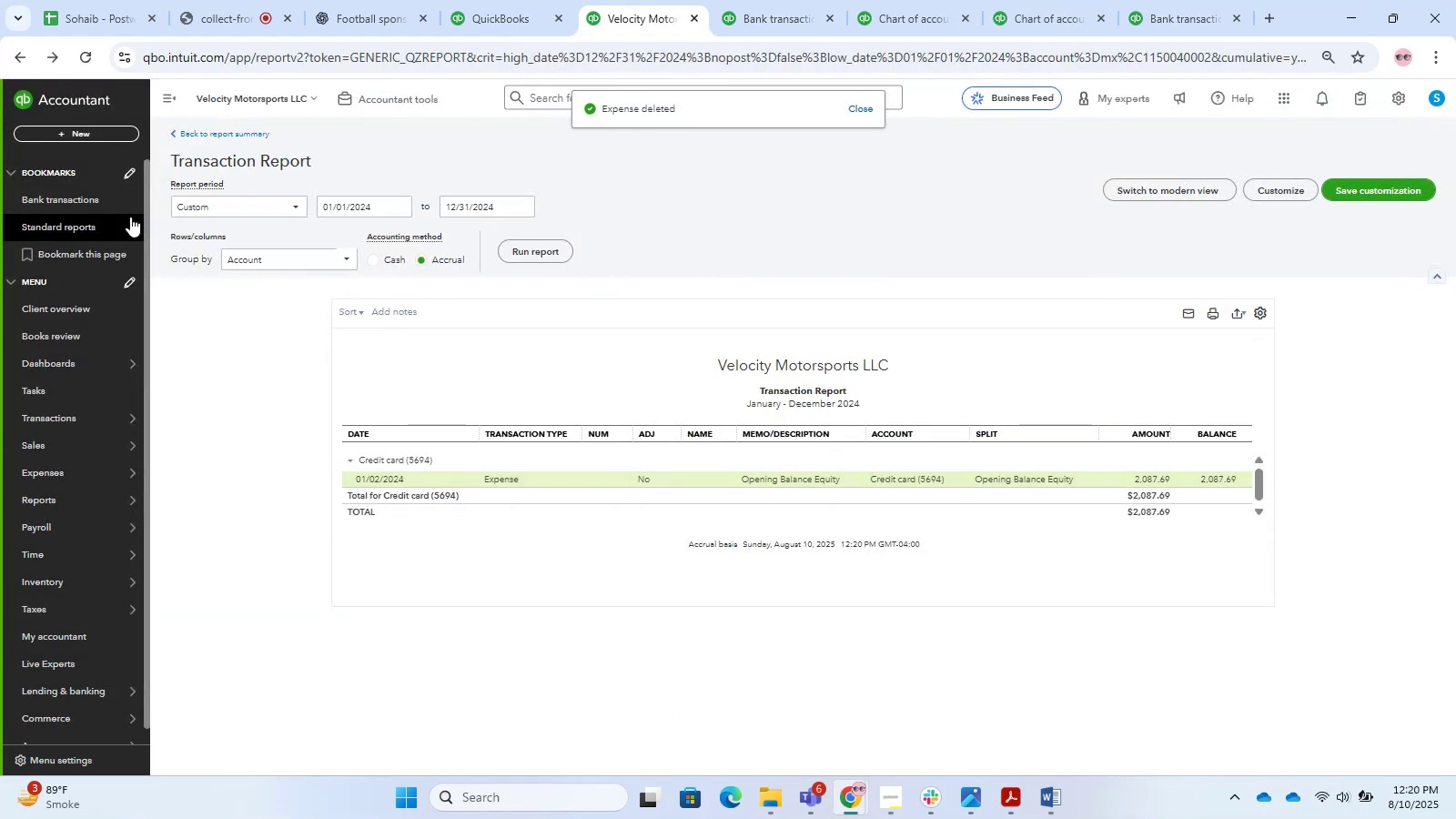 
left_click([204, 135])
 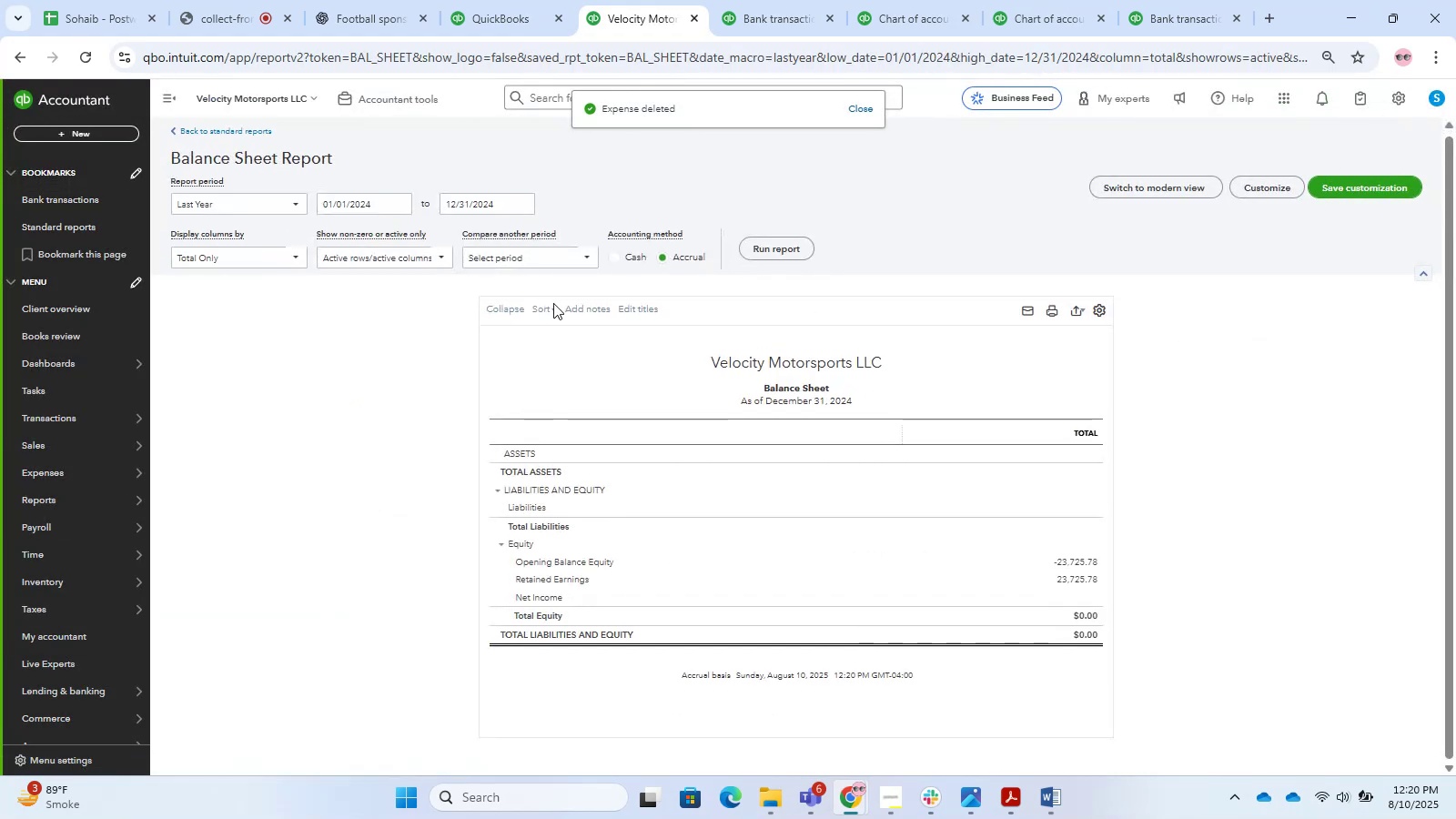 
scroll: coordinate [594, 351], scroll_direction: down, amount: 2.0
 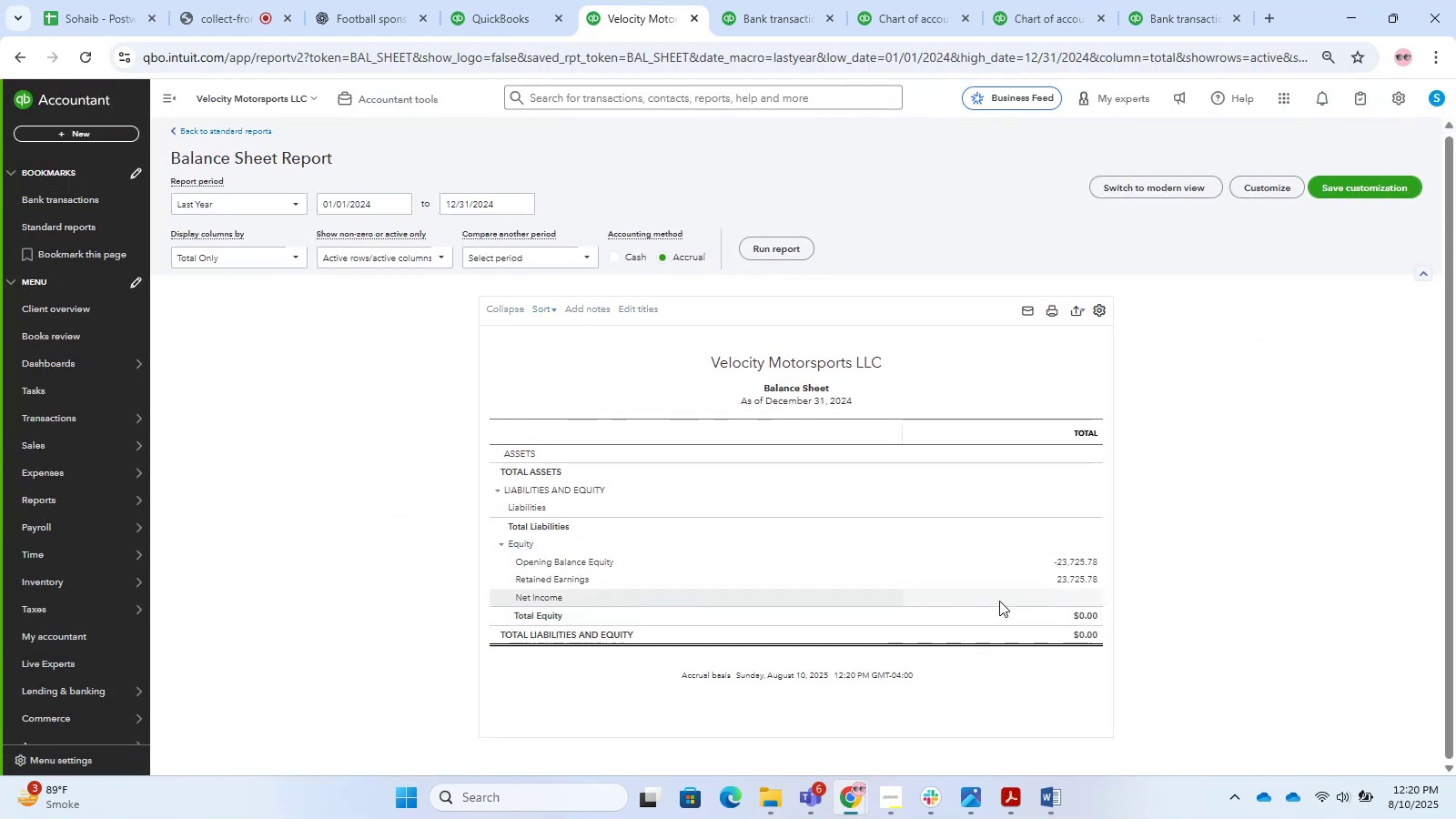 
left_click([1062, 566])
 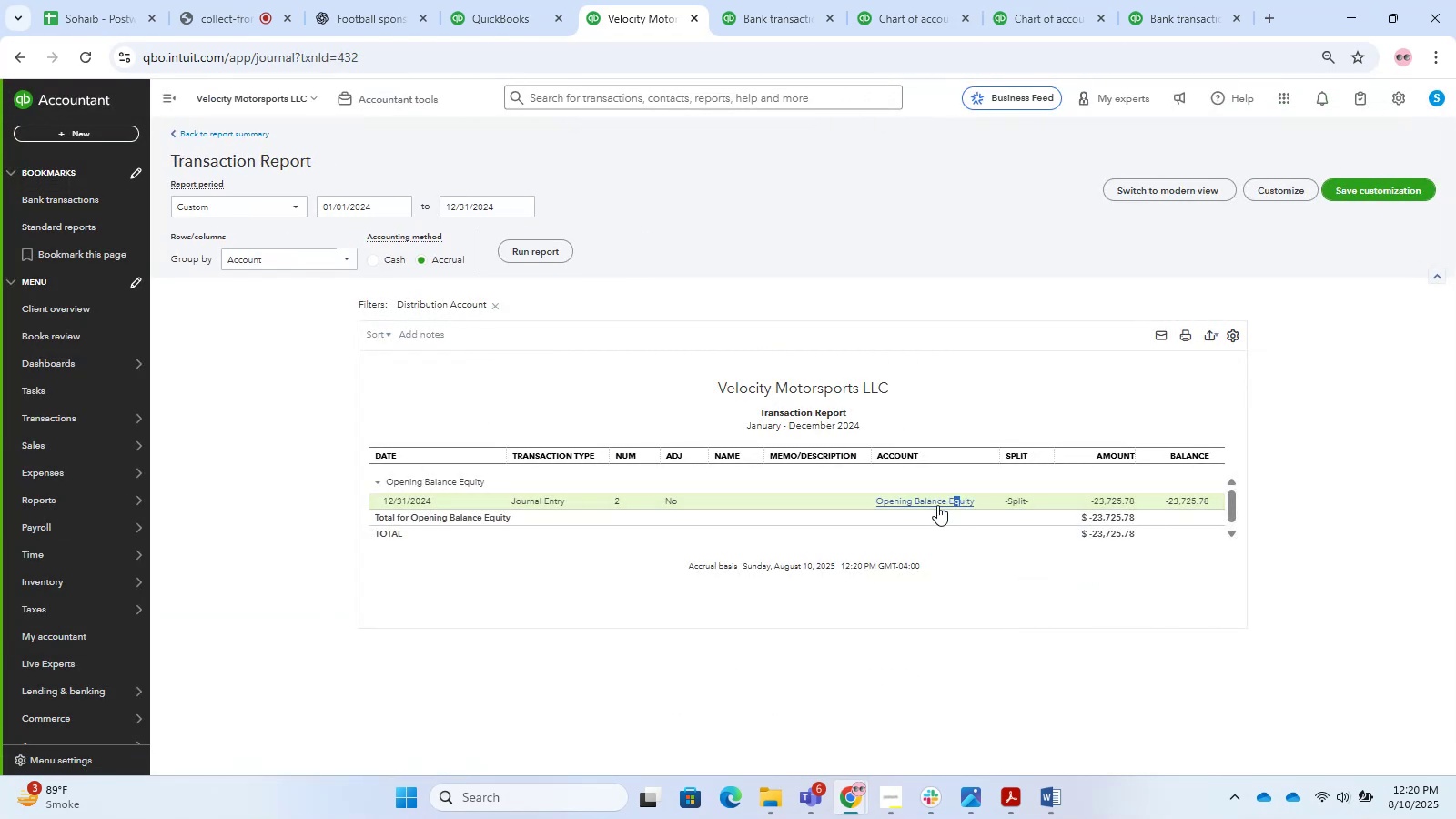 
left_click([745, 753])
 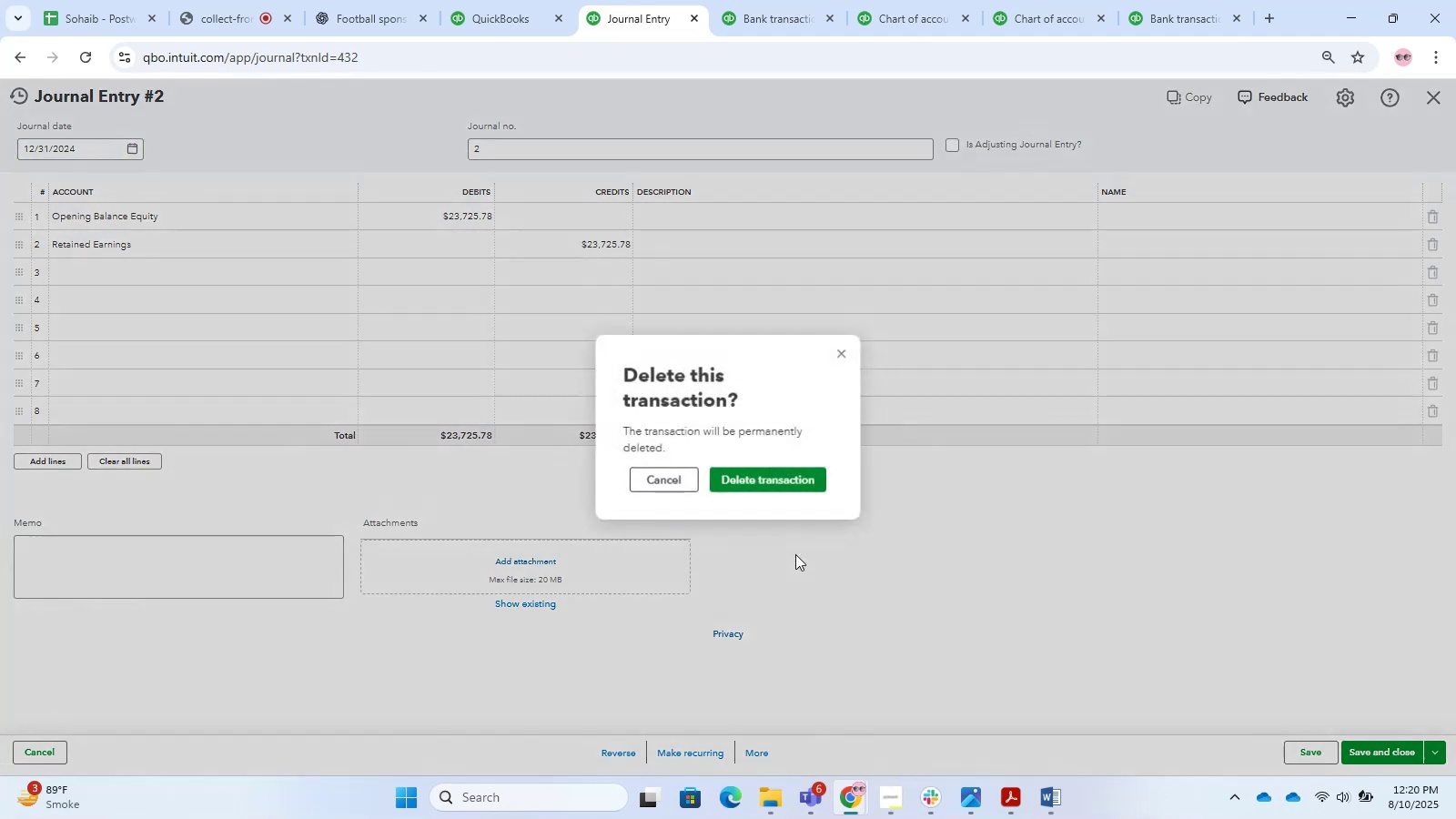 
left_click([755, 480])
 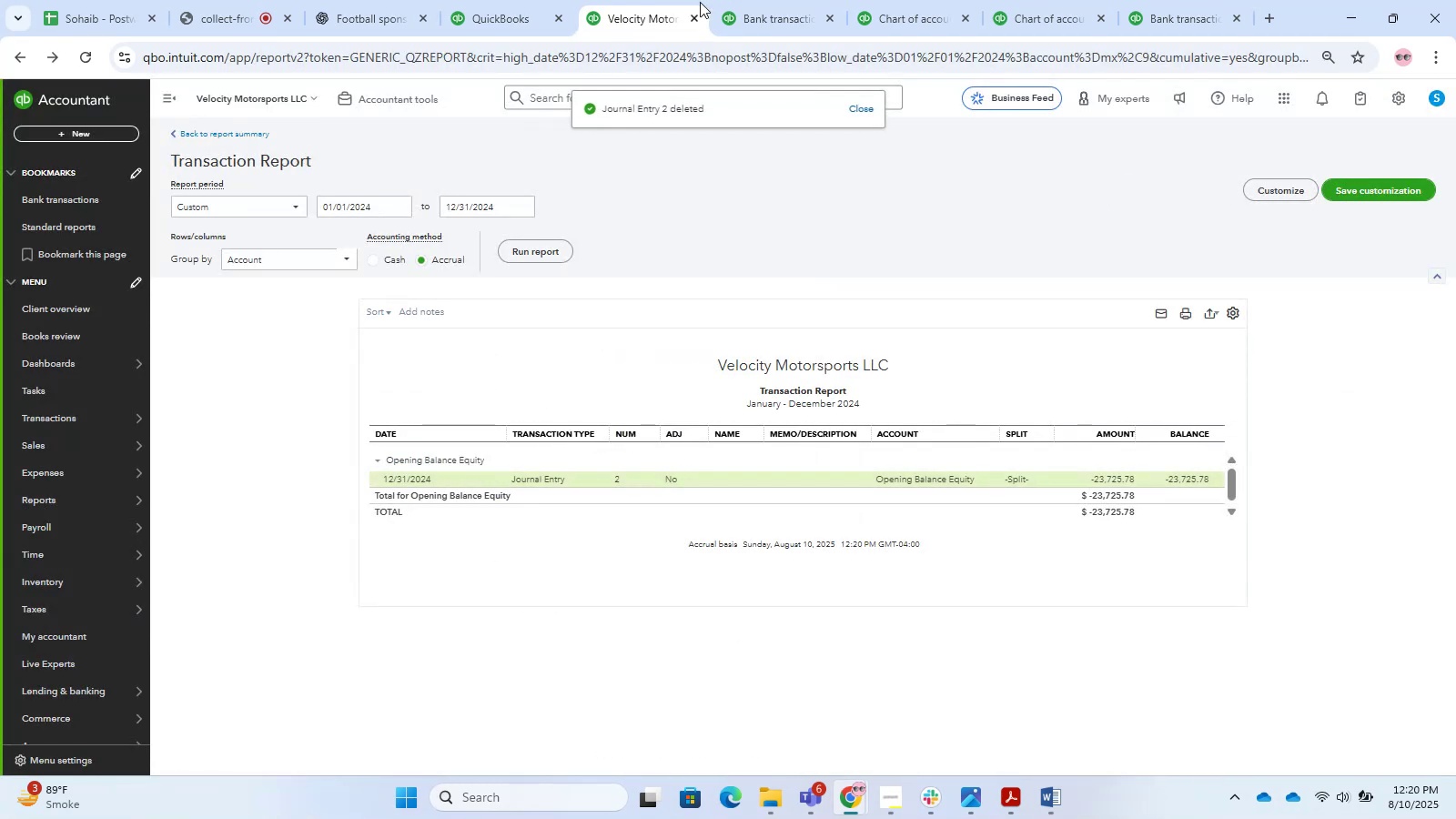 
scroll: coordinate [577, 345], scroll_direction: up, amount: 1.0
 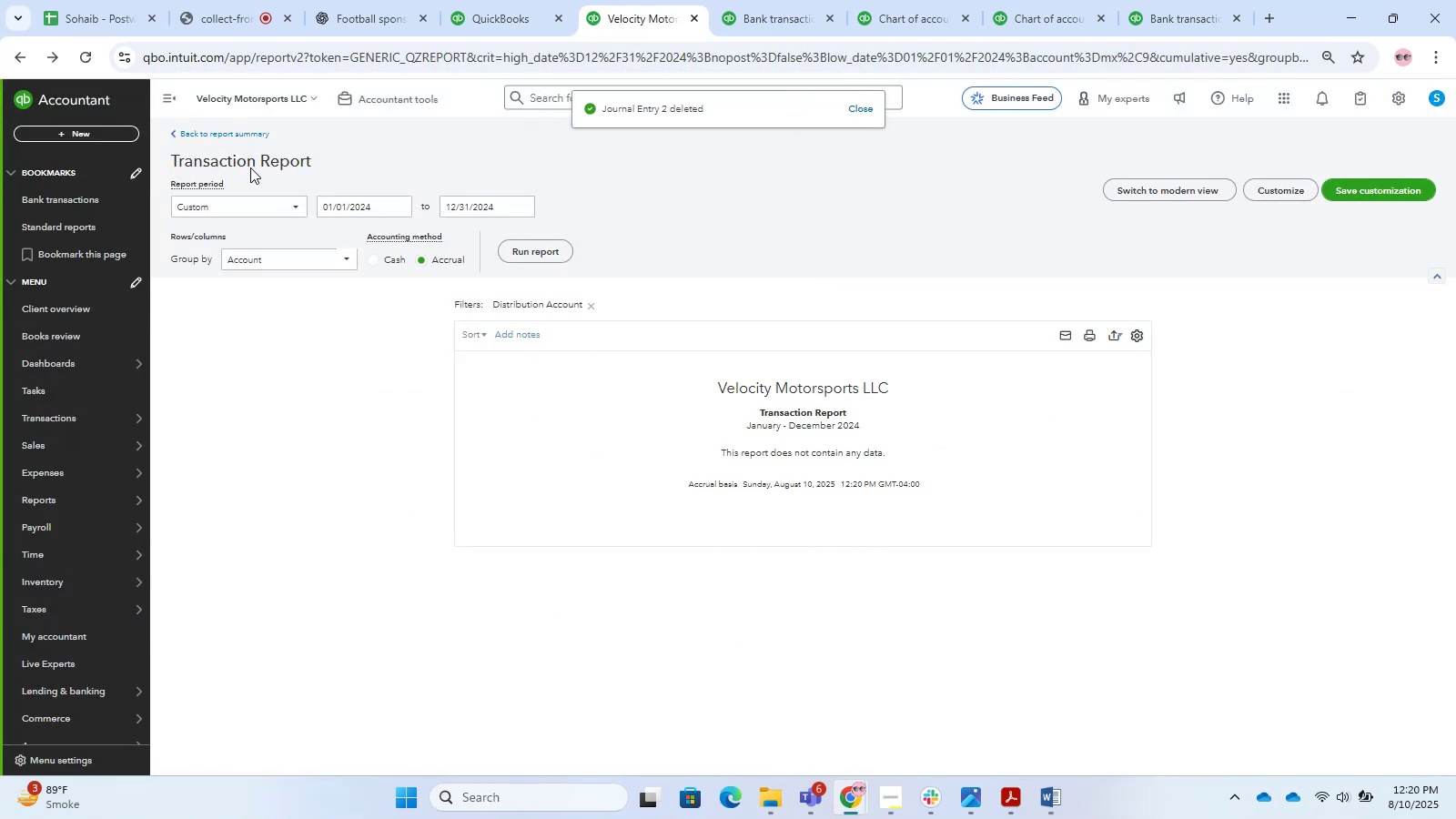 
left_click_drag(start_coordinate=[231, 145], to_coordinate=[226, 145])
 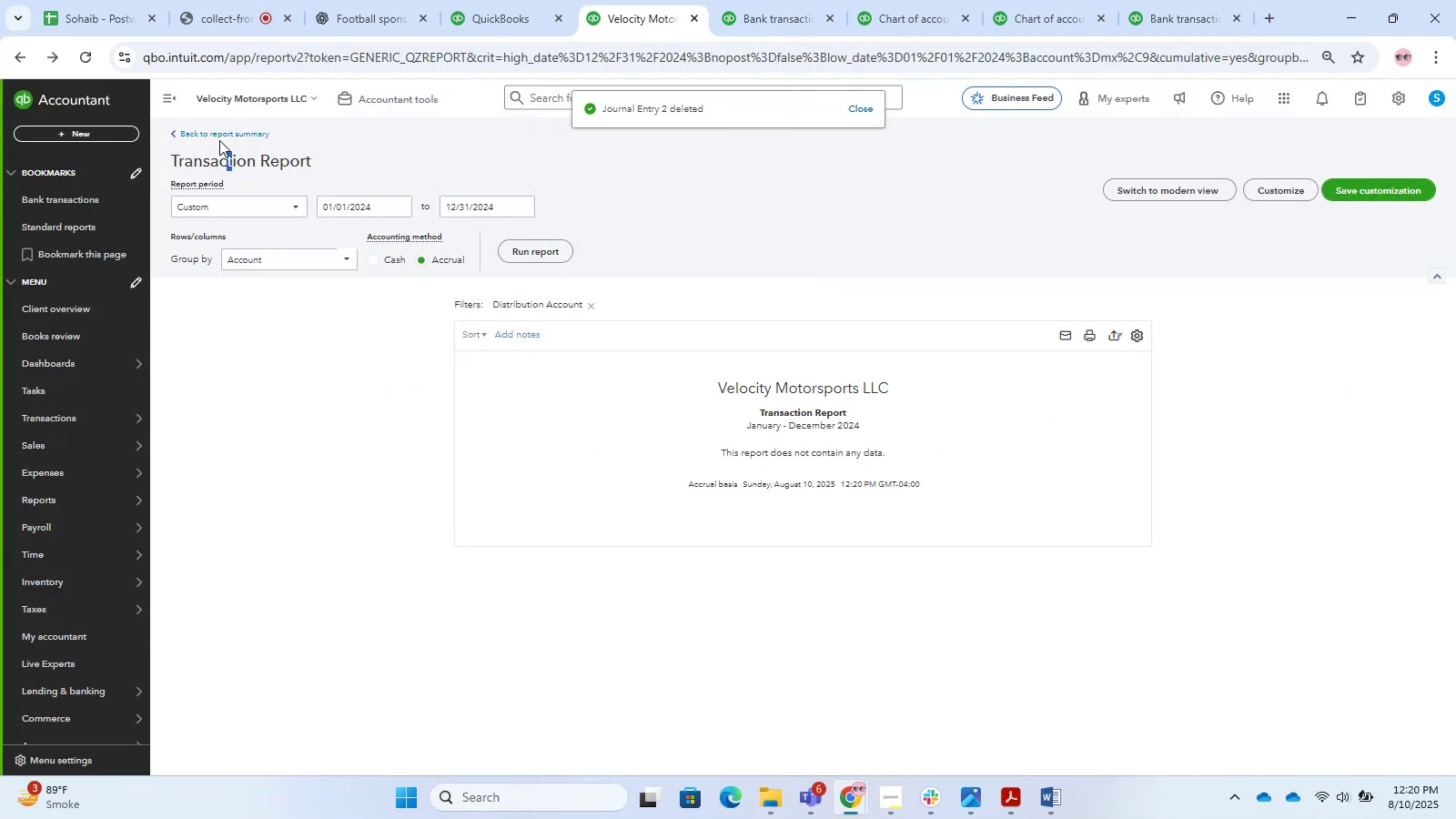 
double_click([219, 140])
 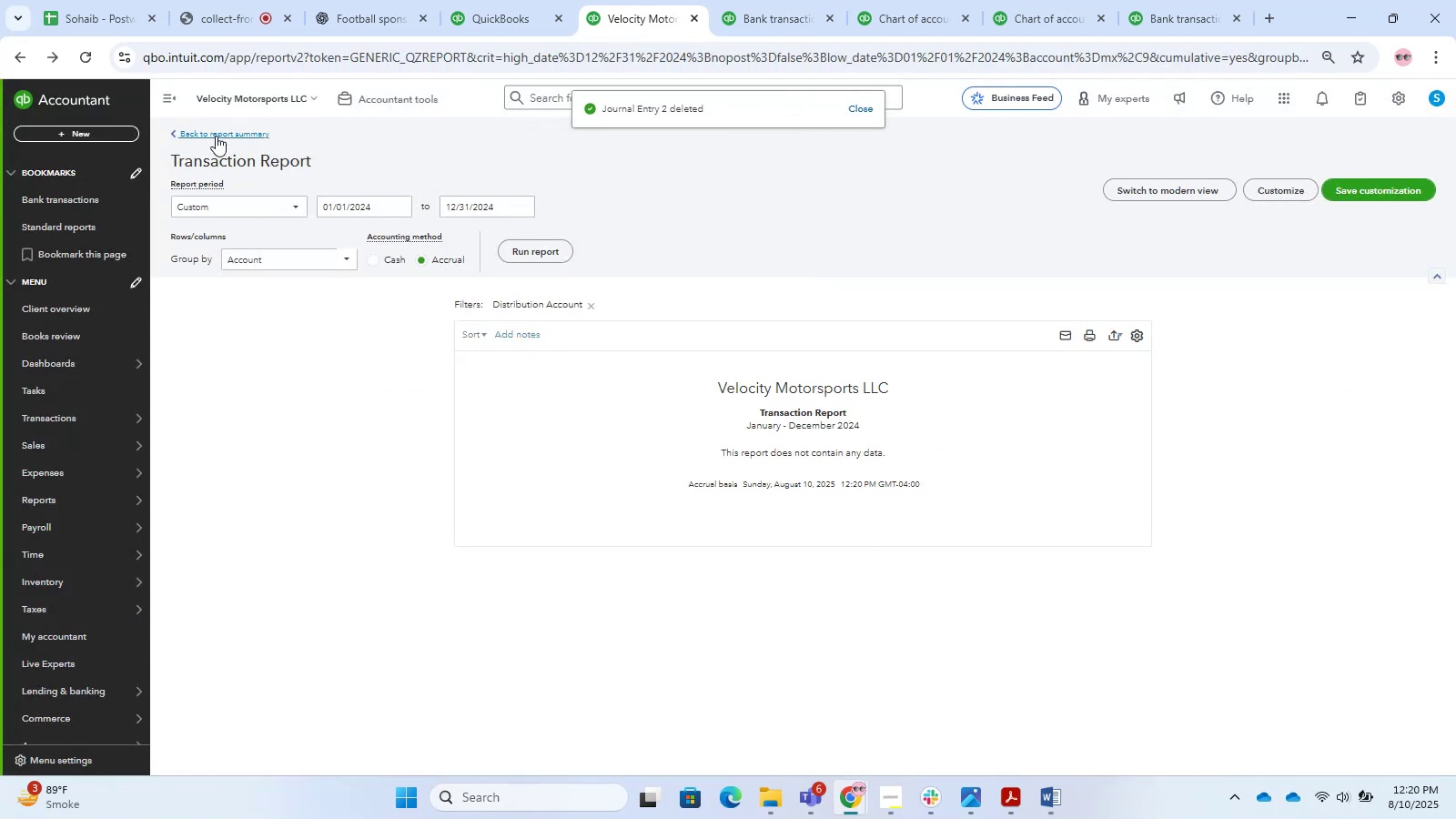 
triple_click([214, 134])
 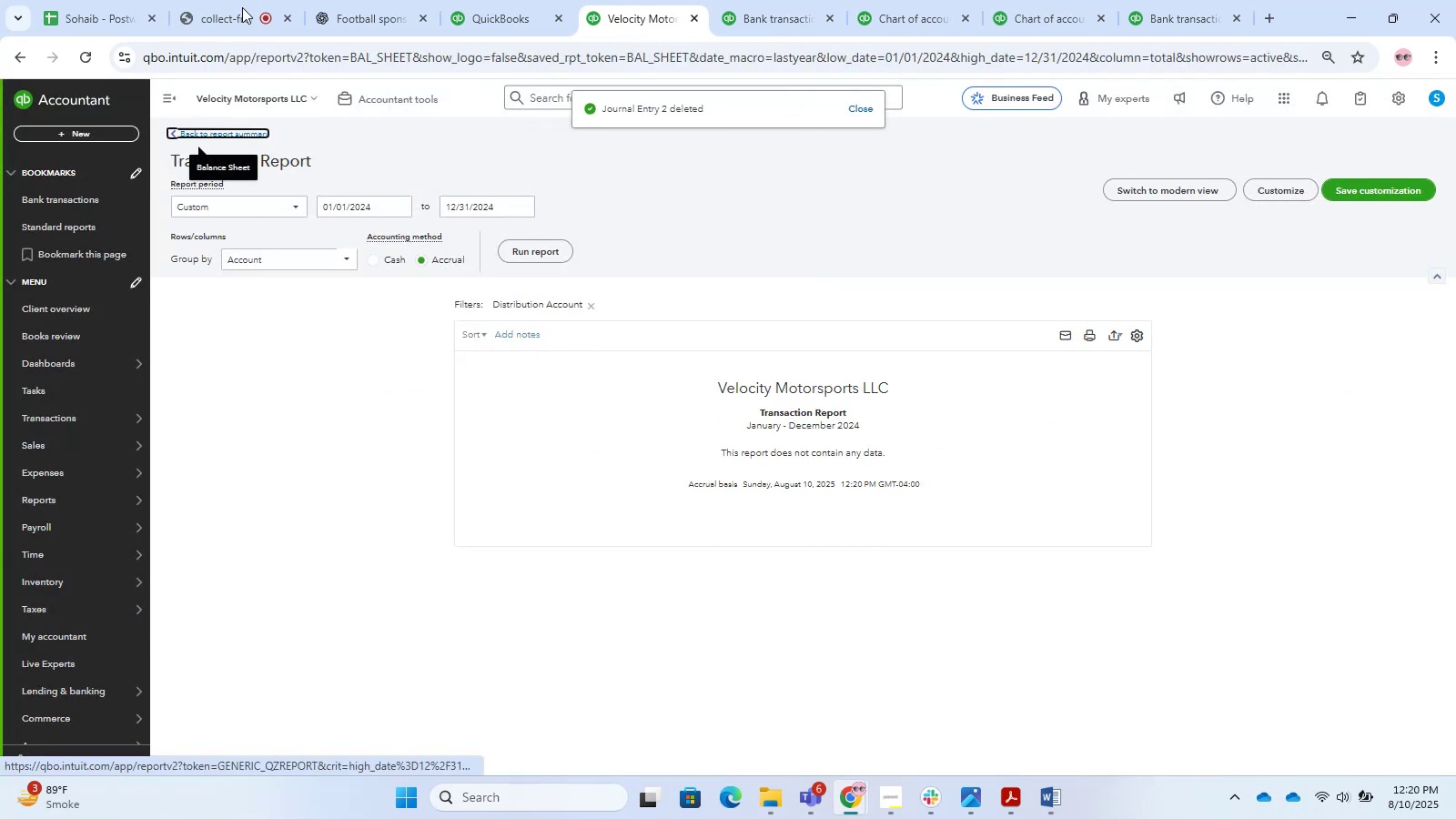 
triple_click([243, 0])
 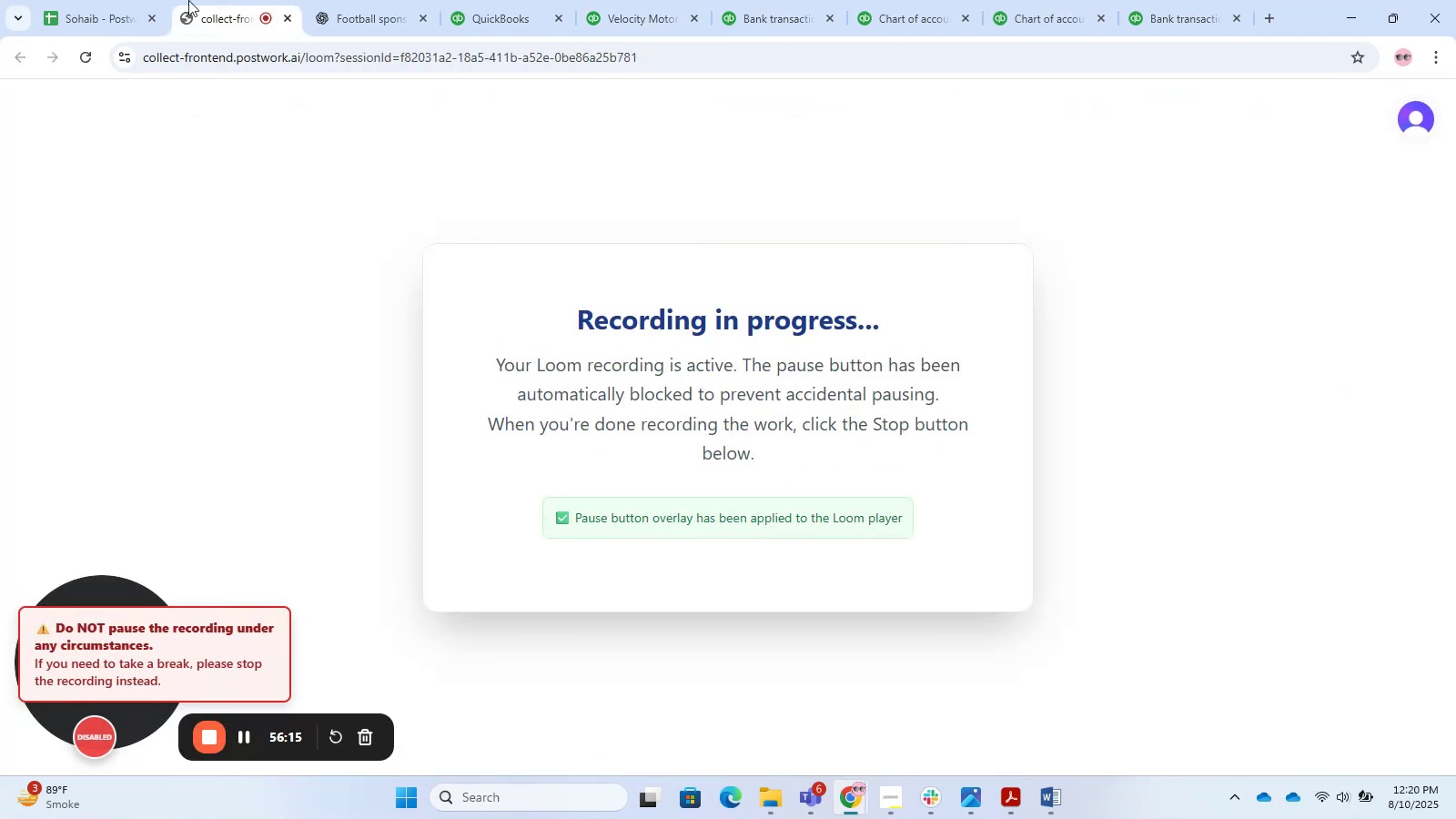 
left_click([109, 0])
 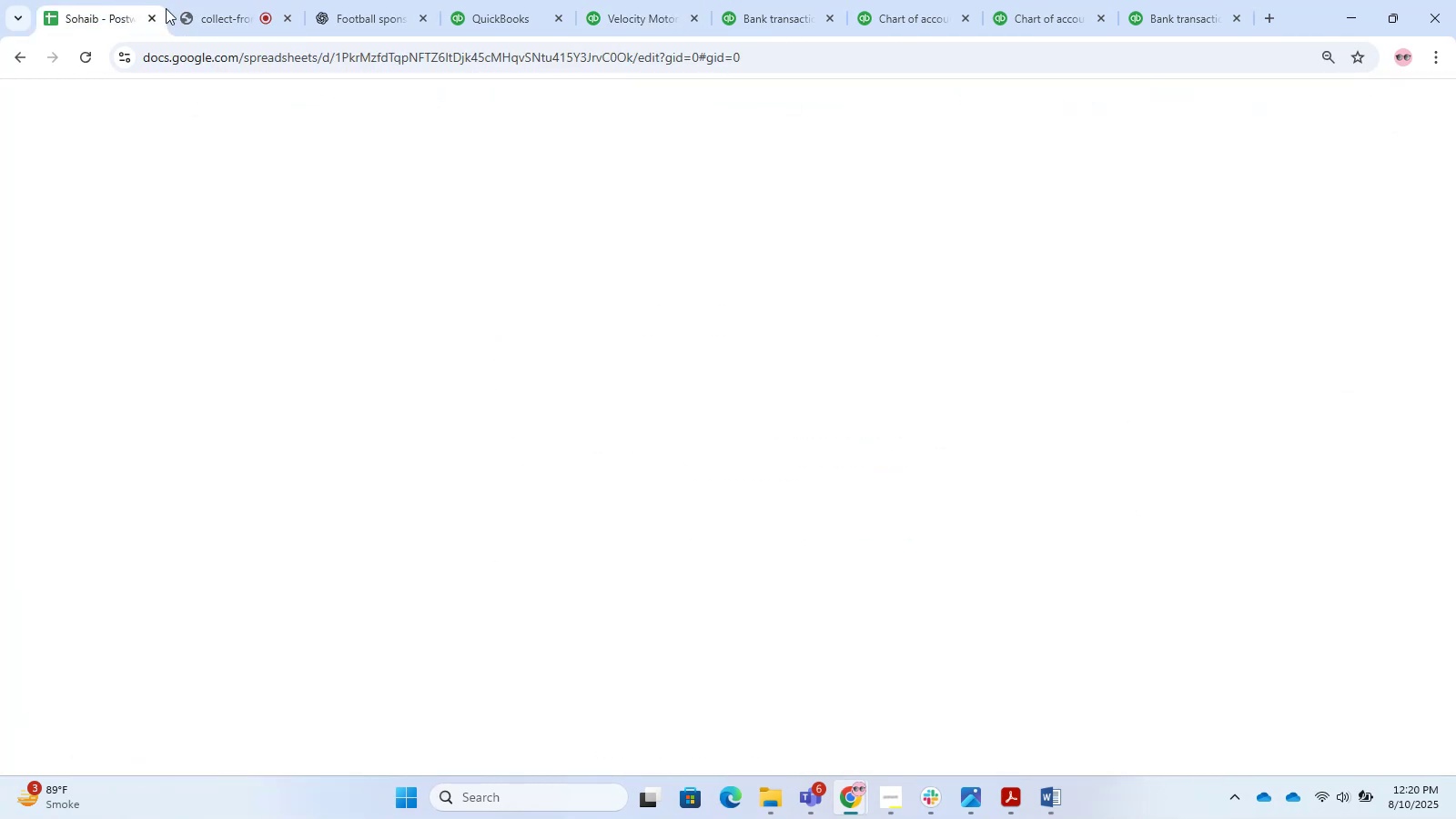 
left_click([254, 0])
 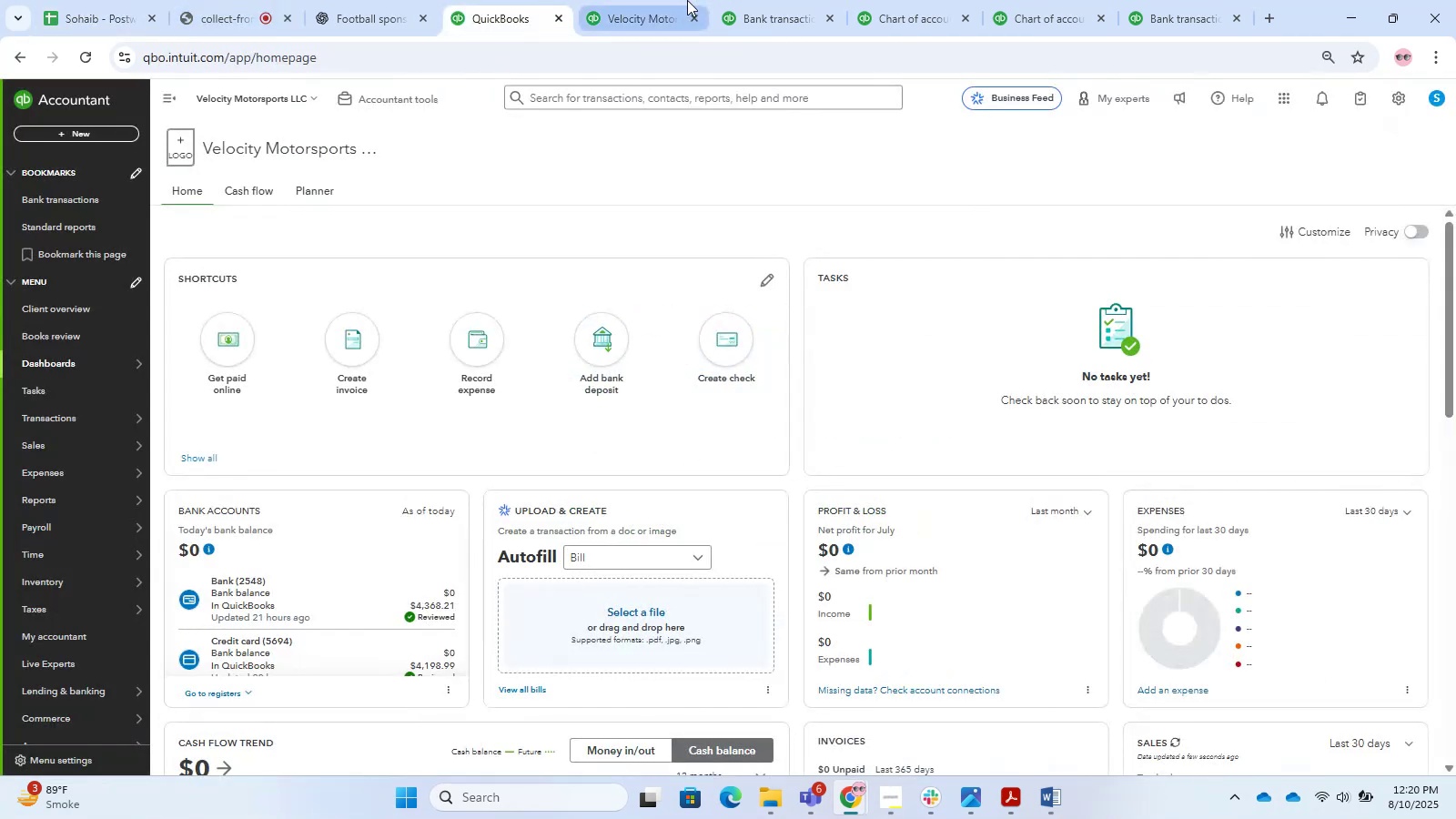 
left_click([763, 0])
 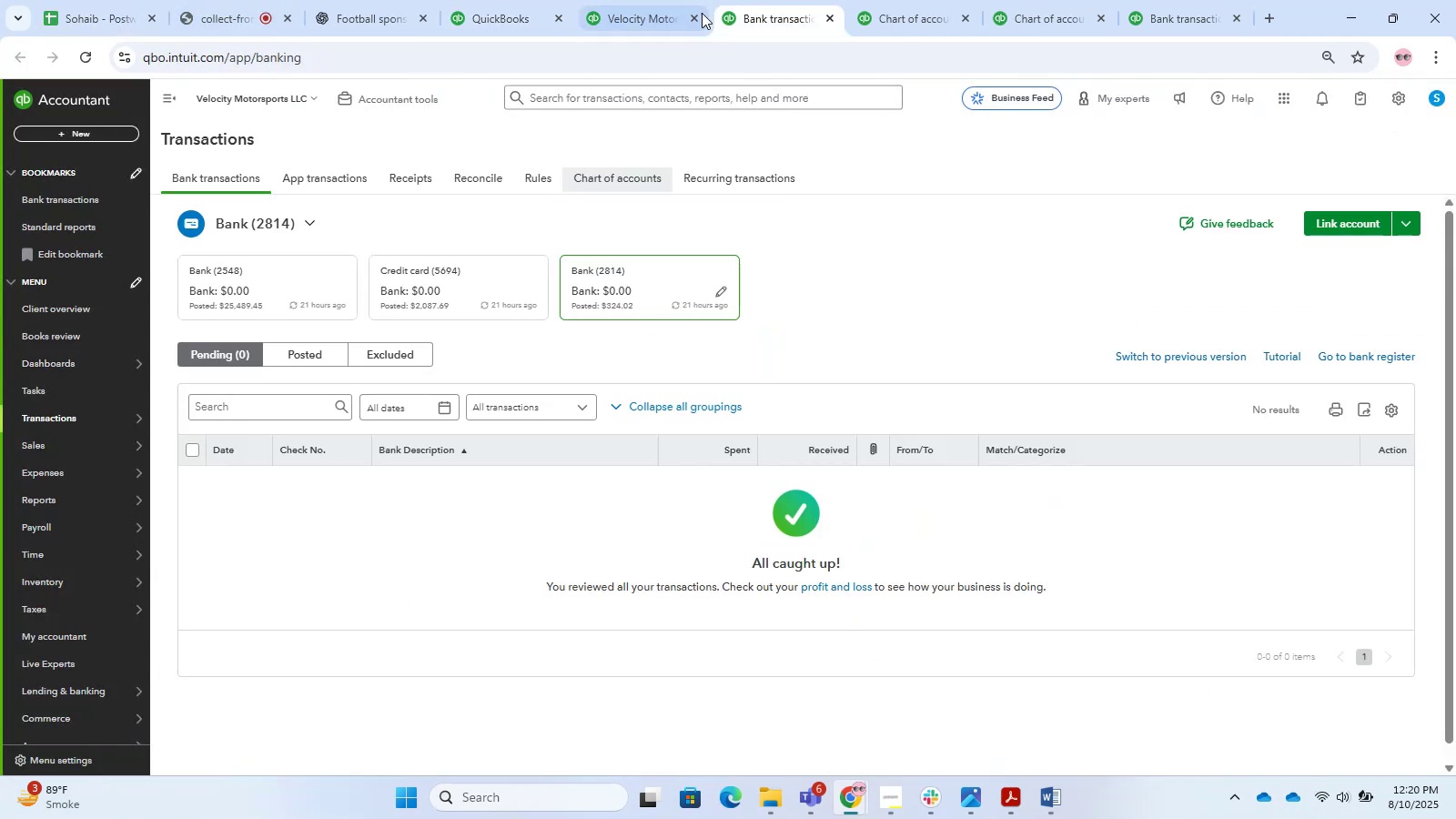 
left_click([678, 0])
 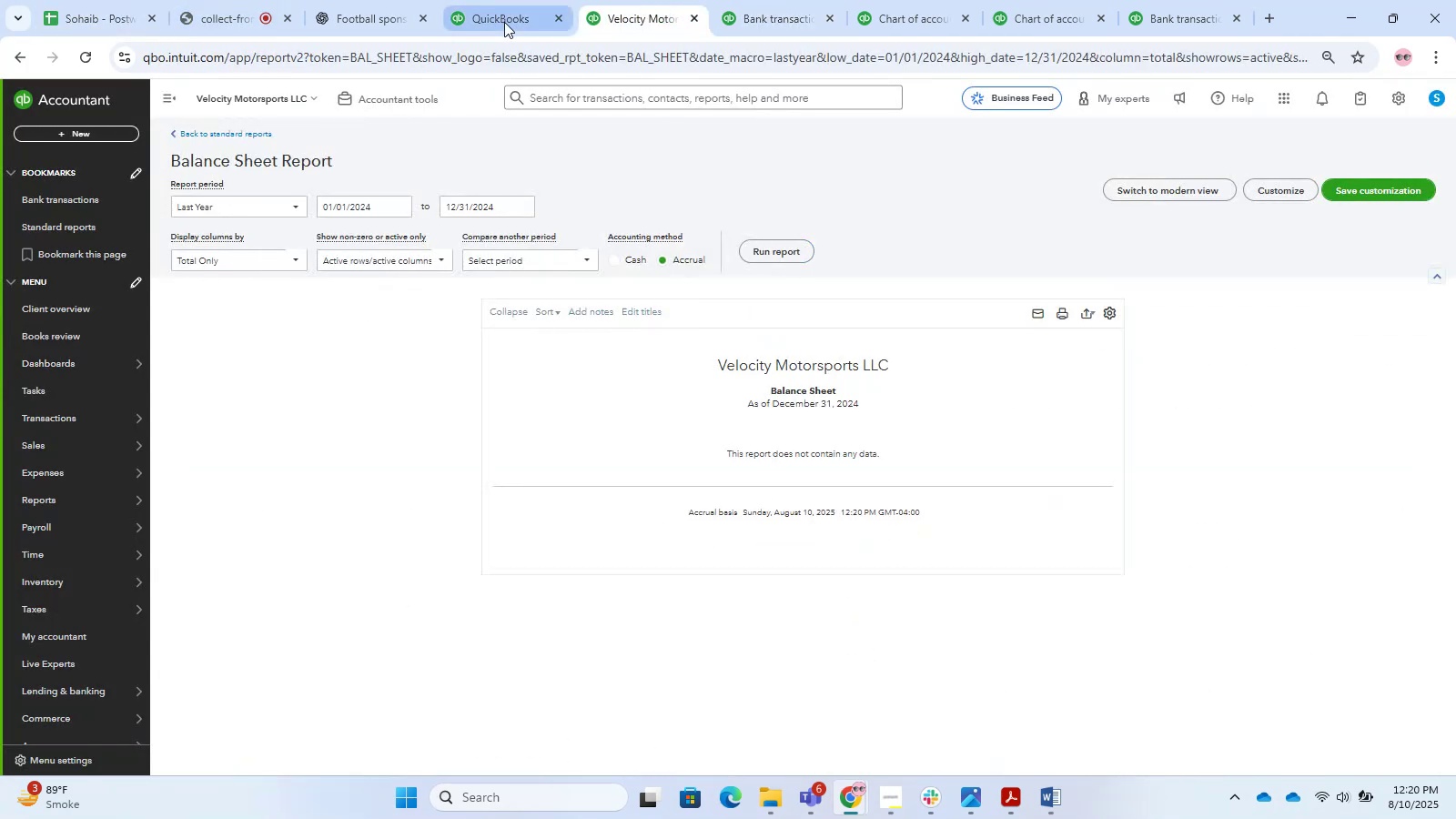 
left_click([482, 0])
 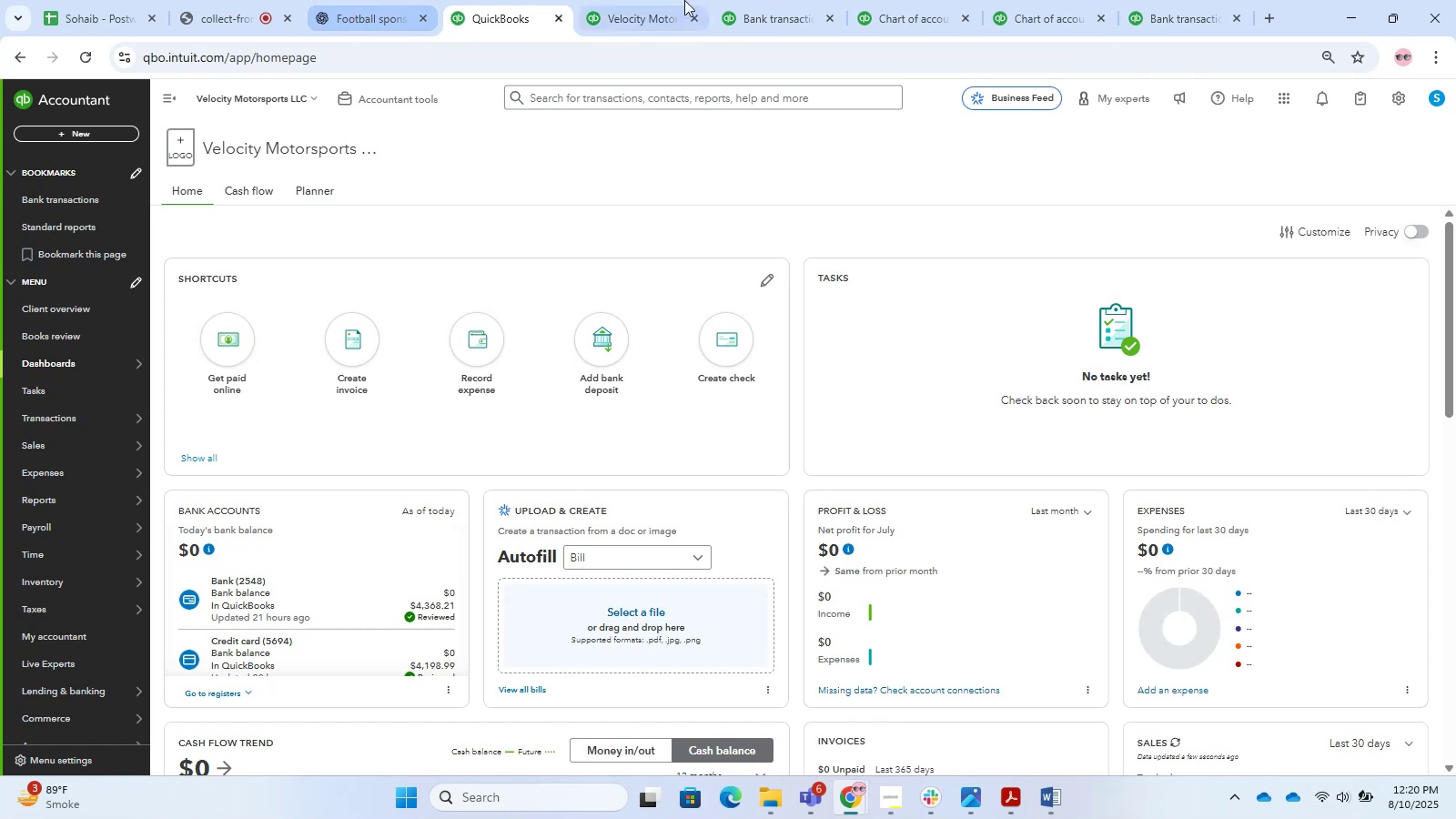 
double_click([921, 0])
 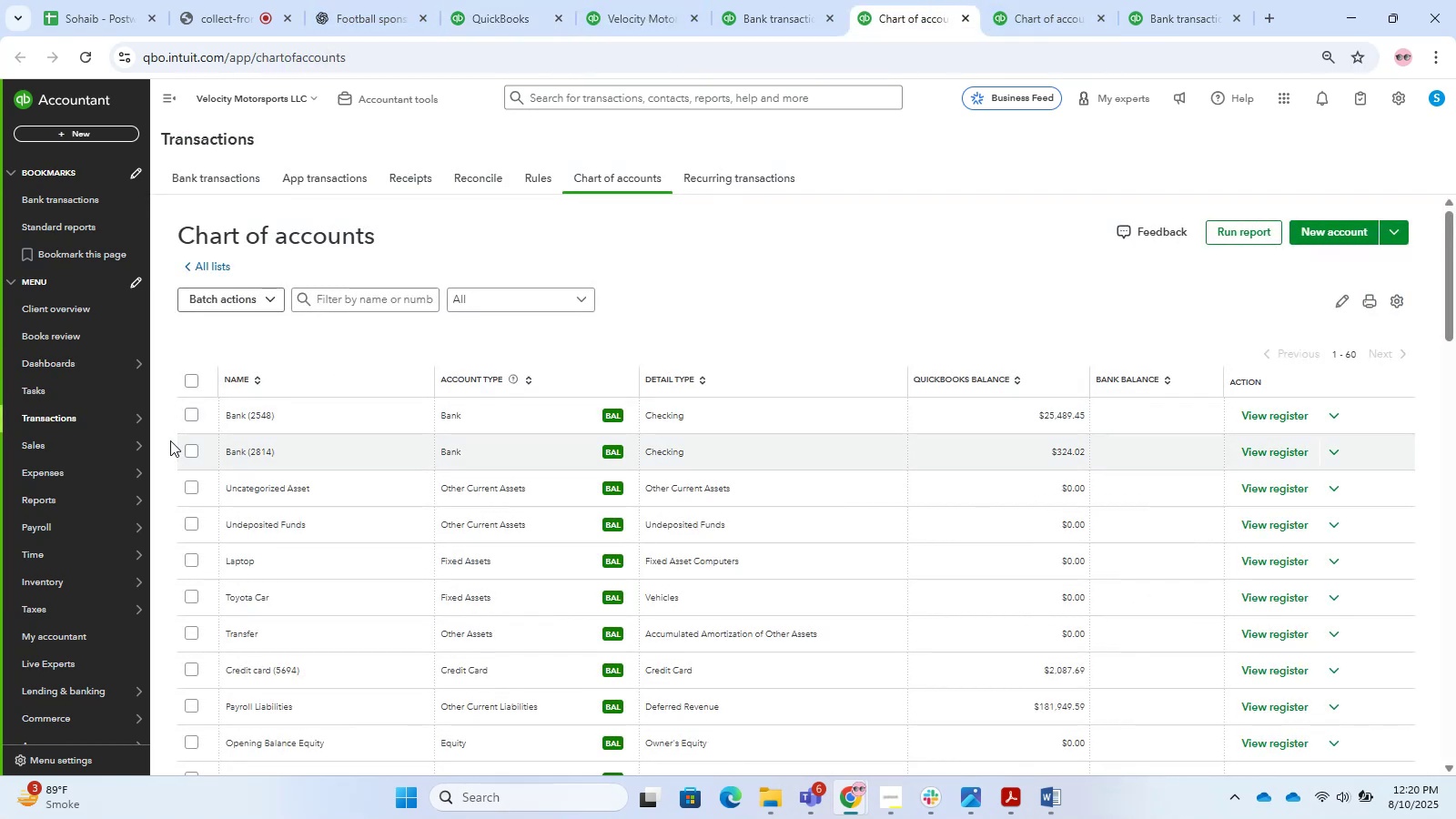 
left_click([188, 416])
 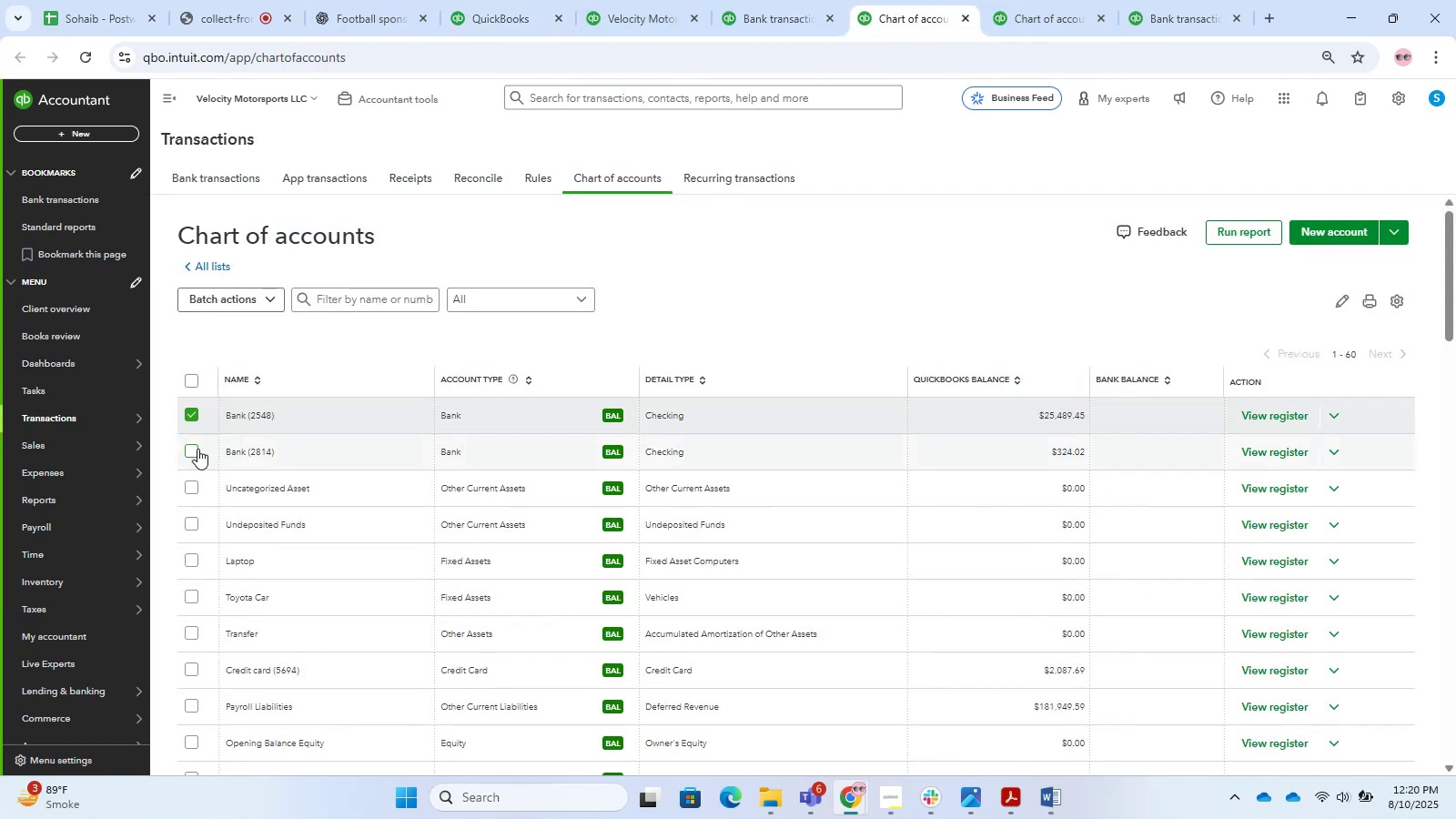 
left_click([198, 451])
 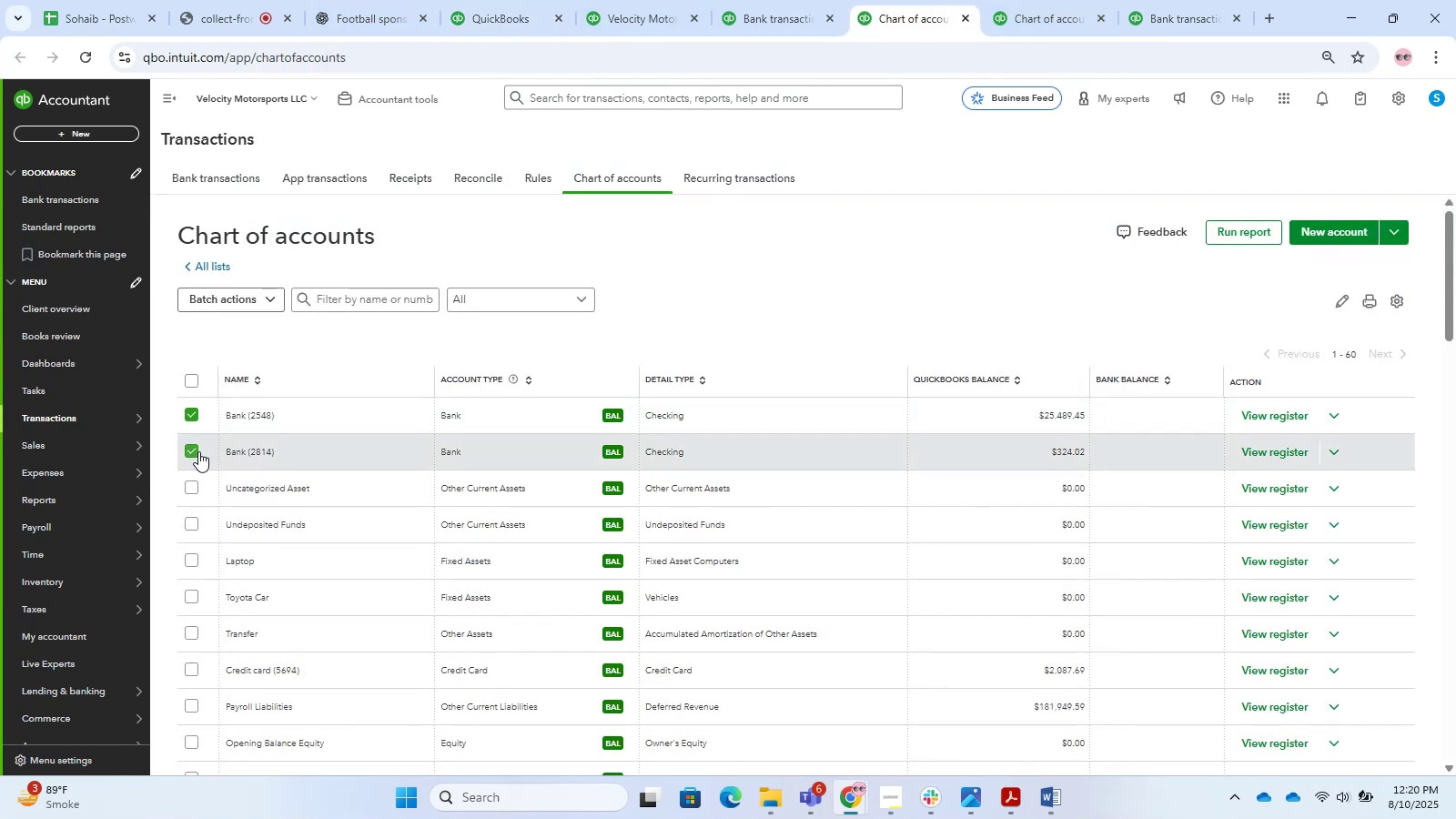 
scroll: coordinate [368, 541], scroll_direction: down, amount: 3.0
 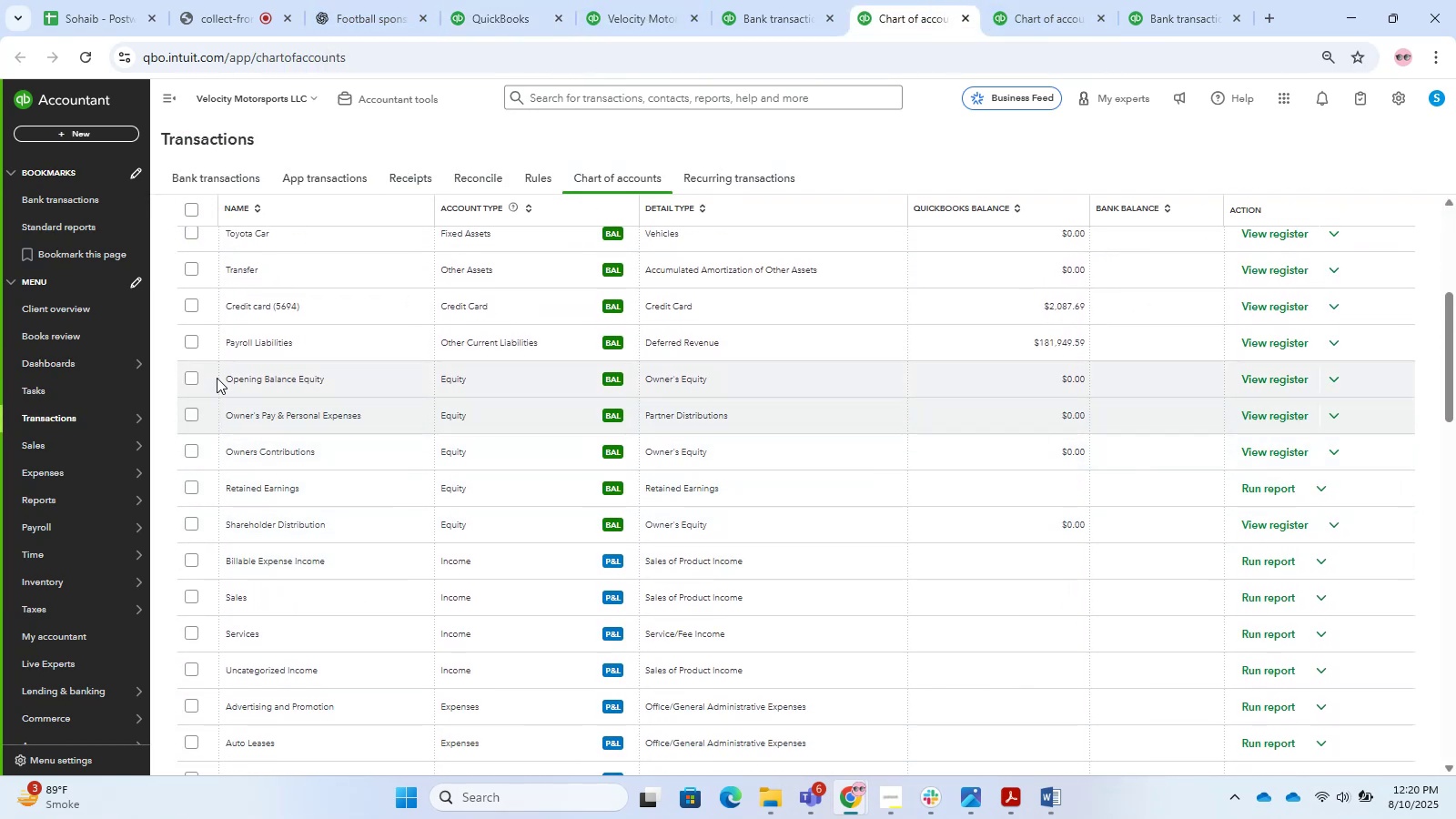 
left_click([194, 302])
 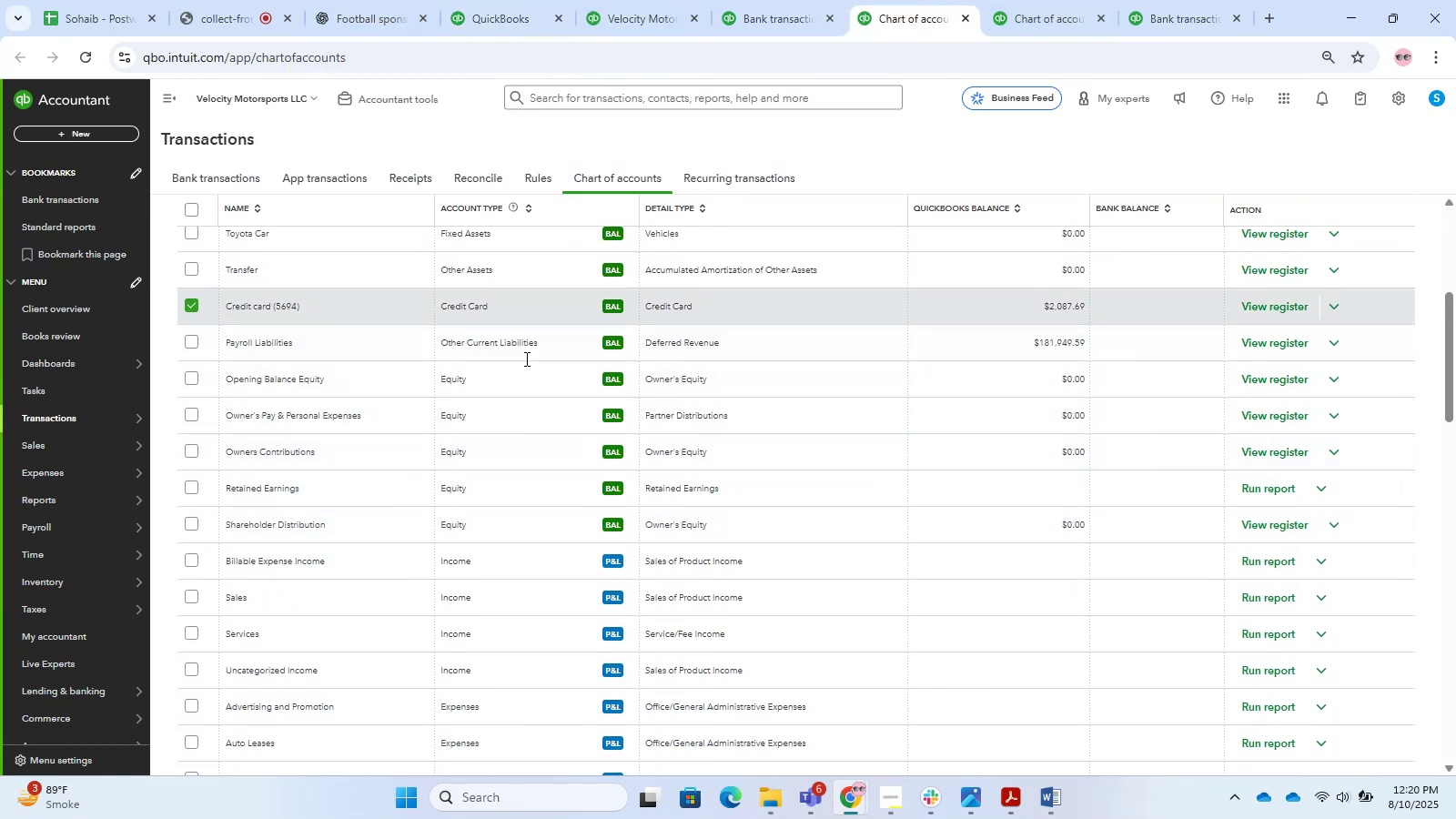 
scroll: coordinate [853, 481], scroll_direction: up, amount: 3.0
 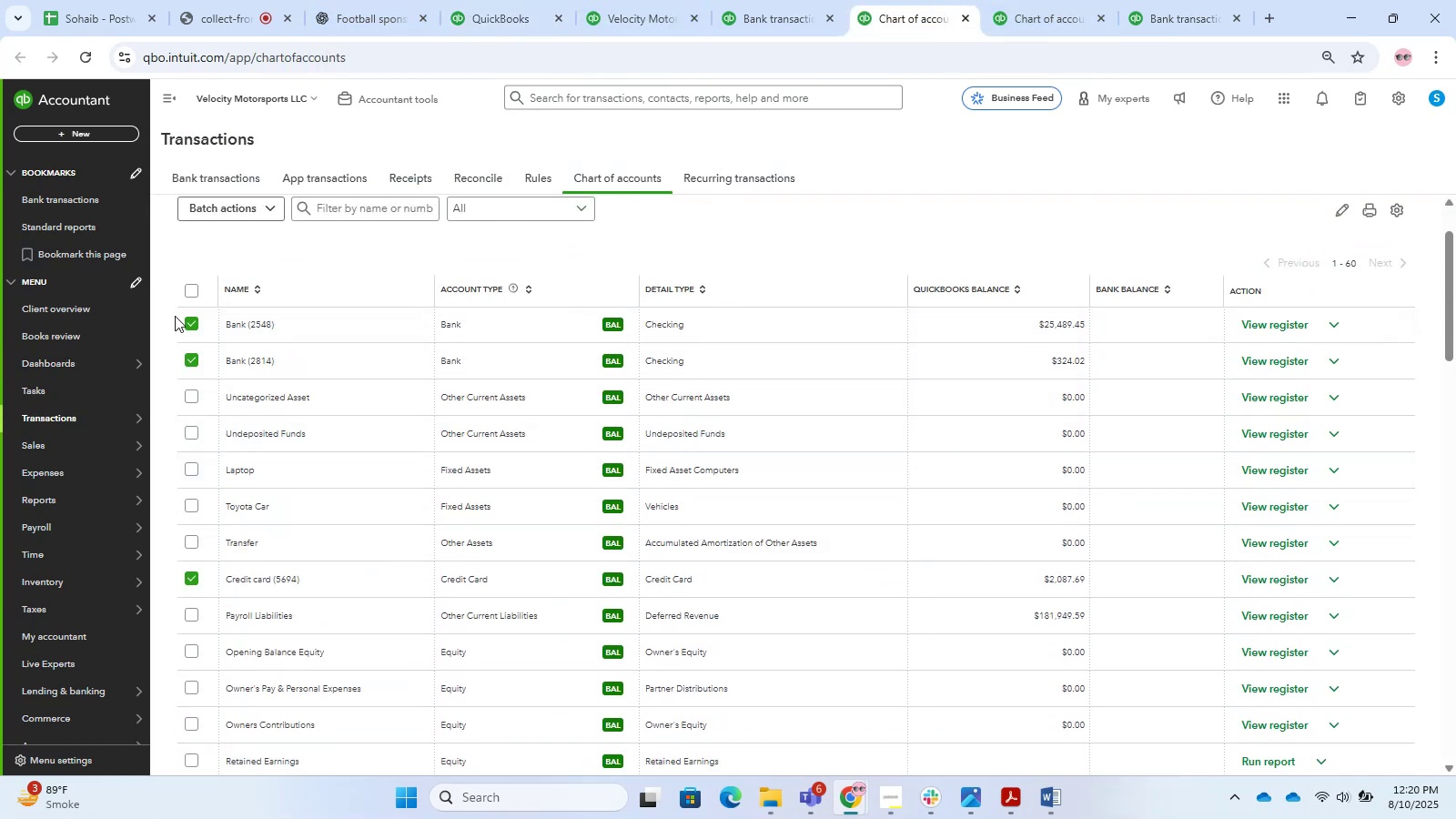 
right_click([185, 323])
 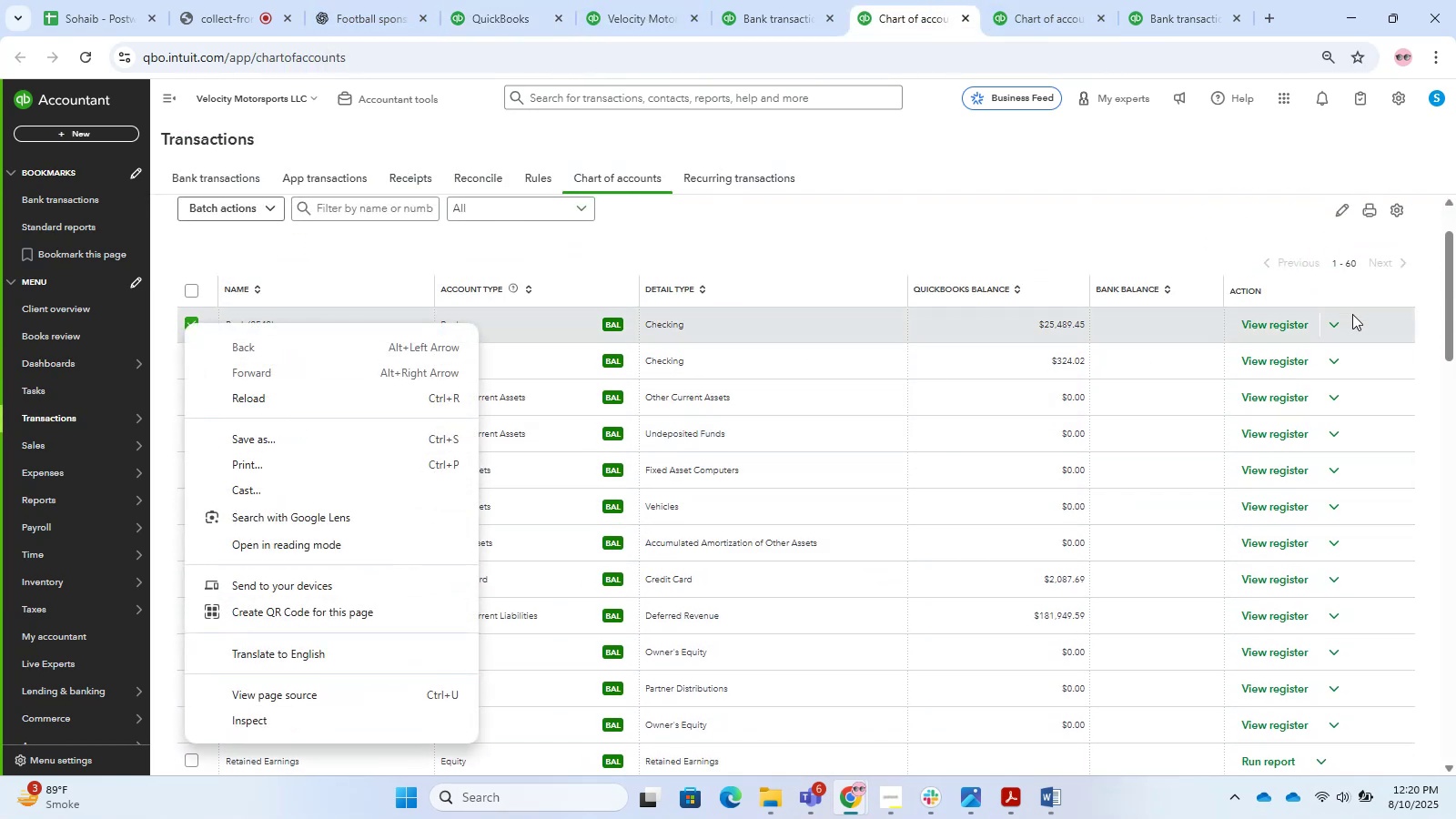 
left_click([1332, 329])
 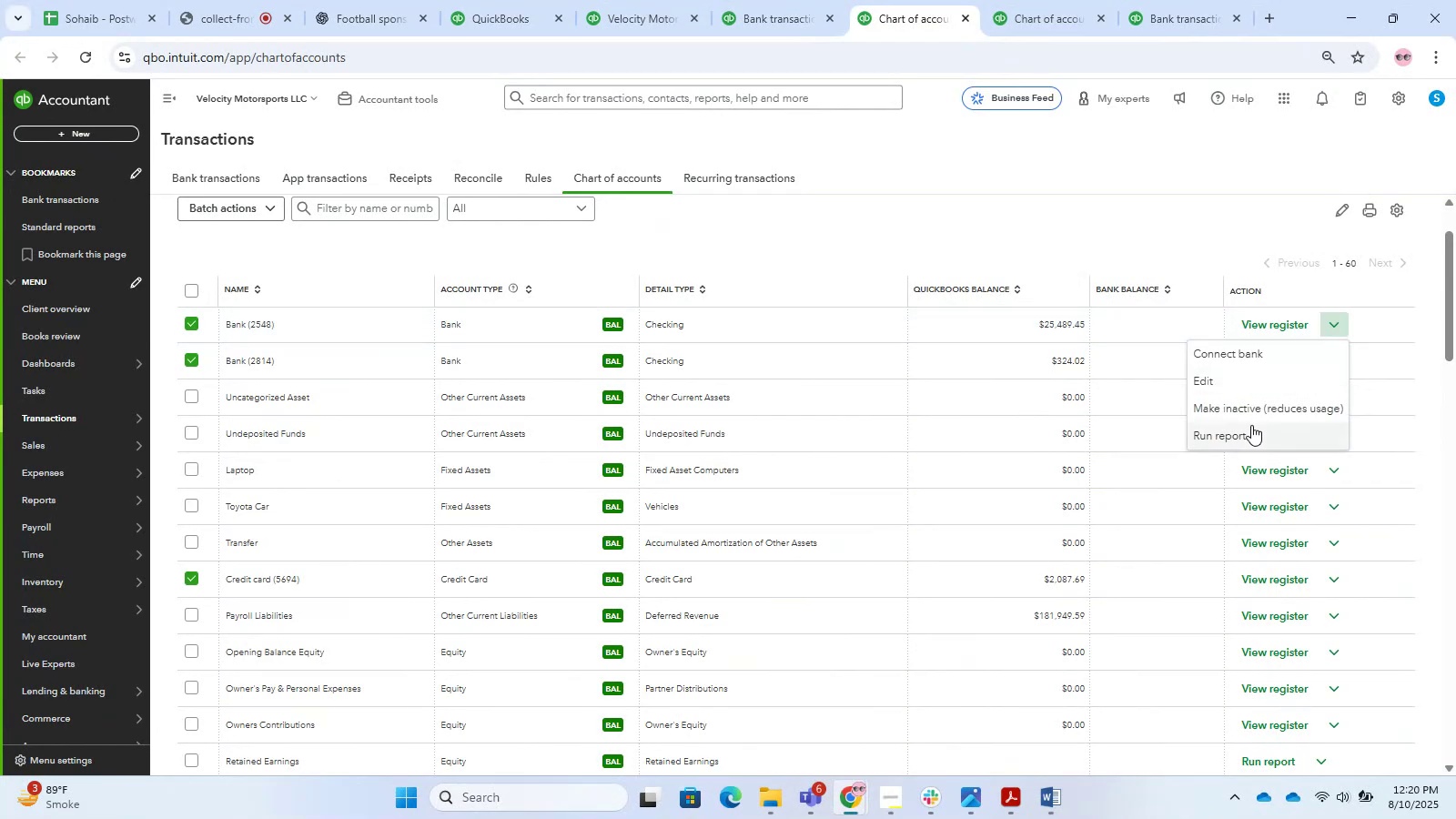 
left_click([1241, 405])
 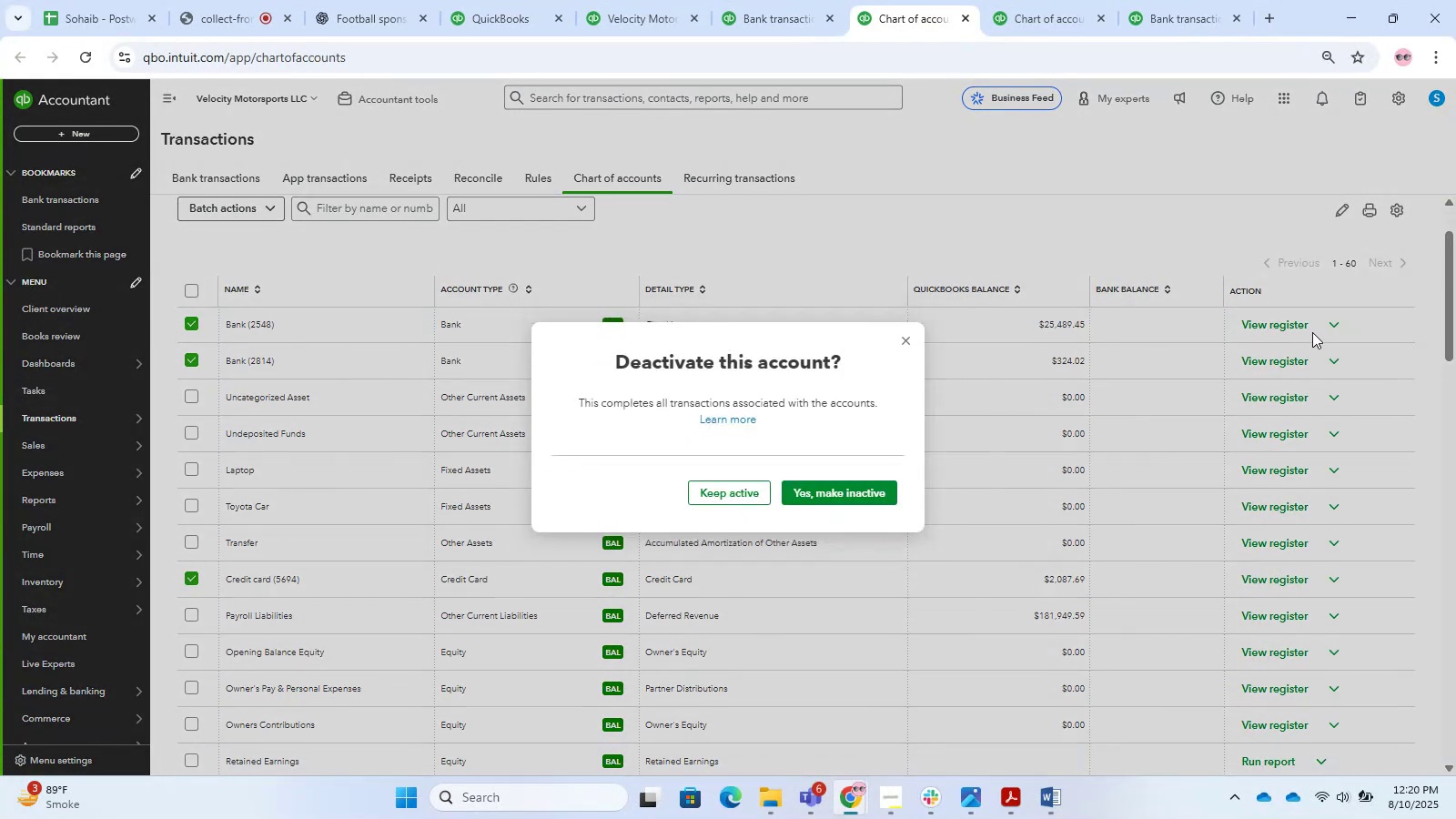 
left_click([886, 493])
 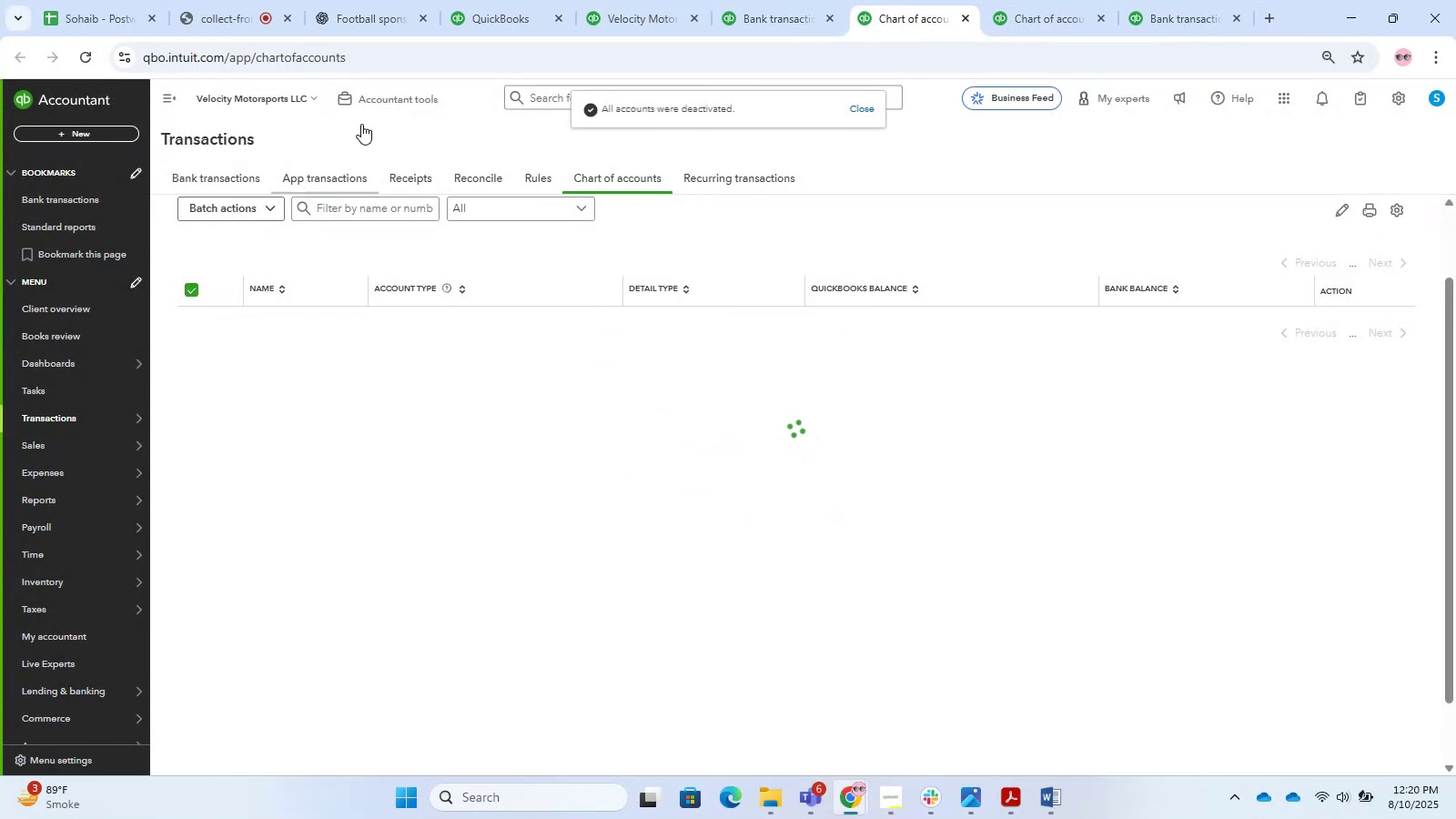 
double_click([541, 0])
 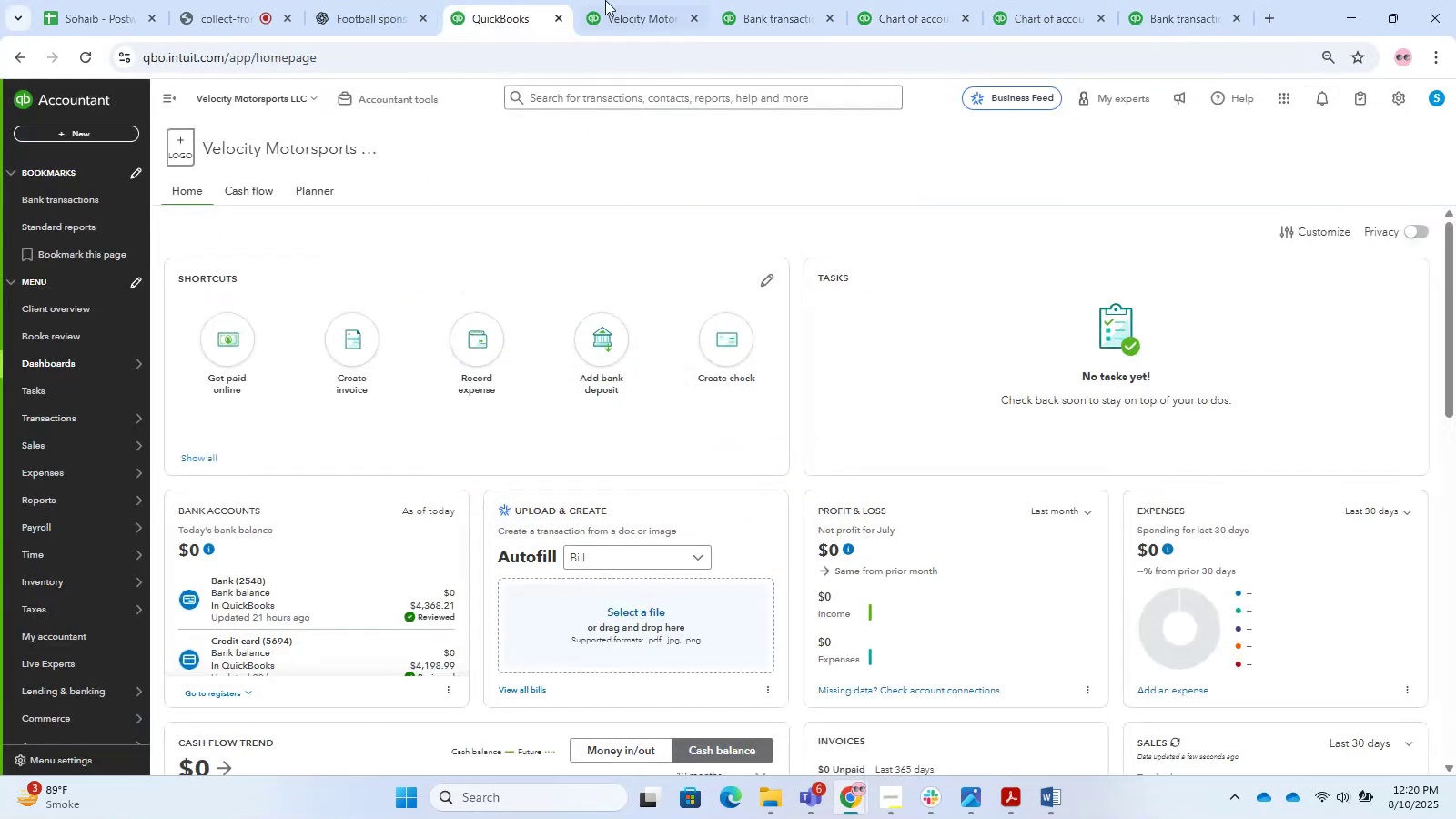 
triple_click([618, 0])
 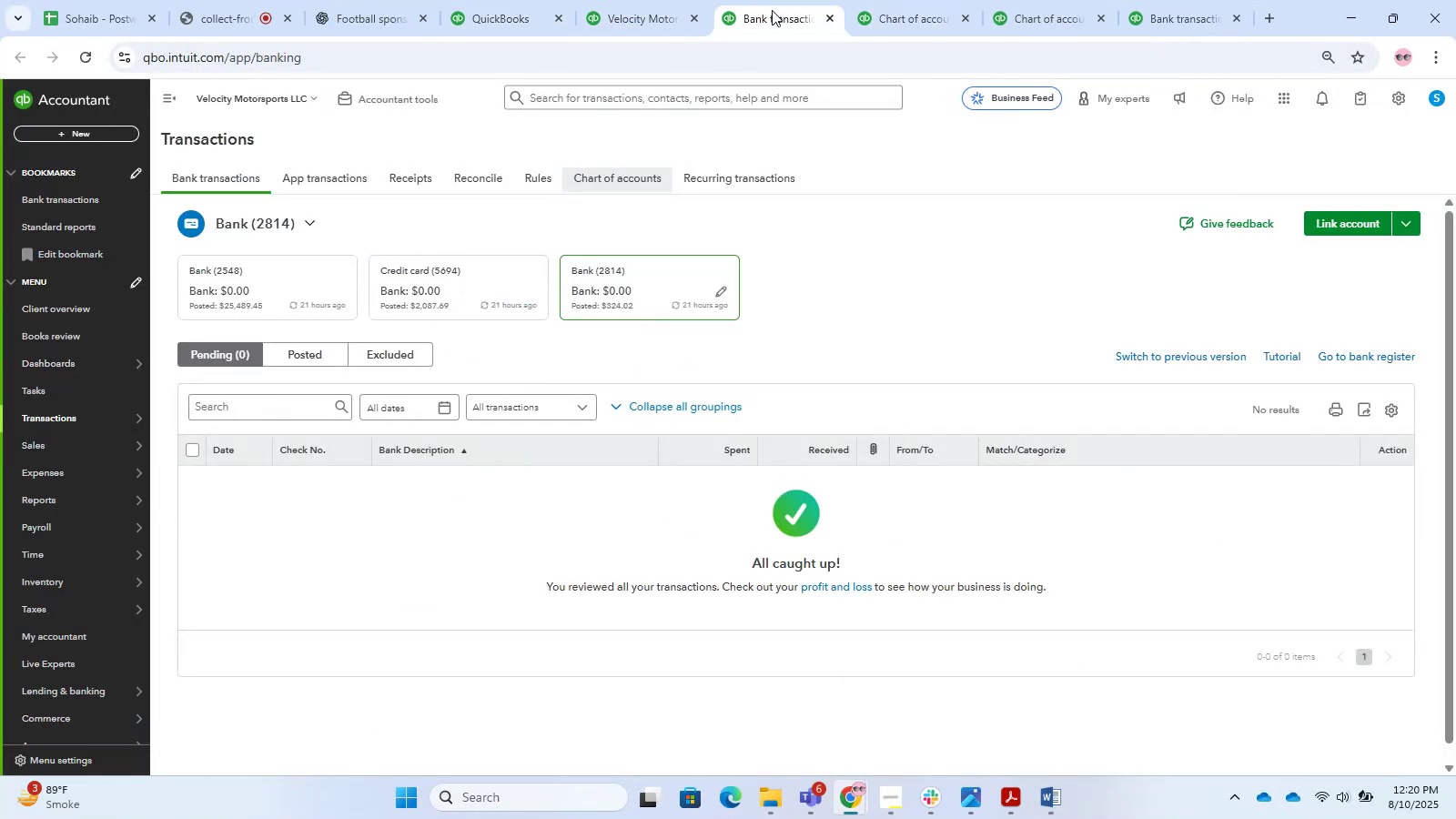 
left_click([650, 0])
 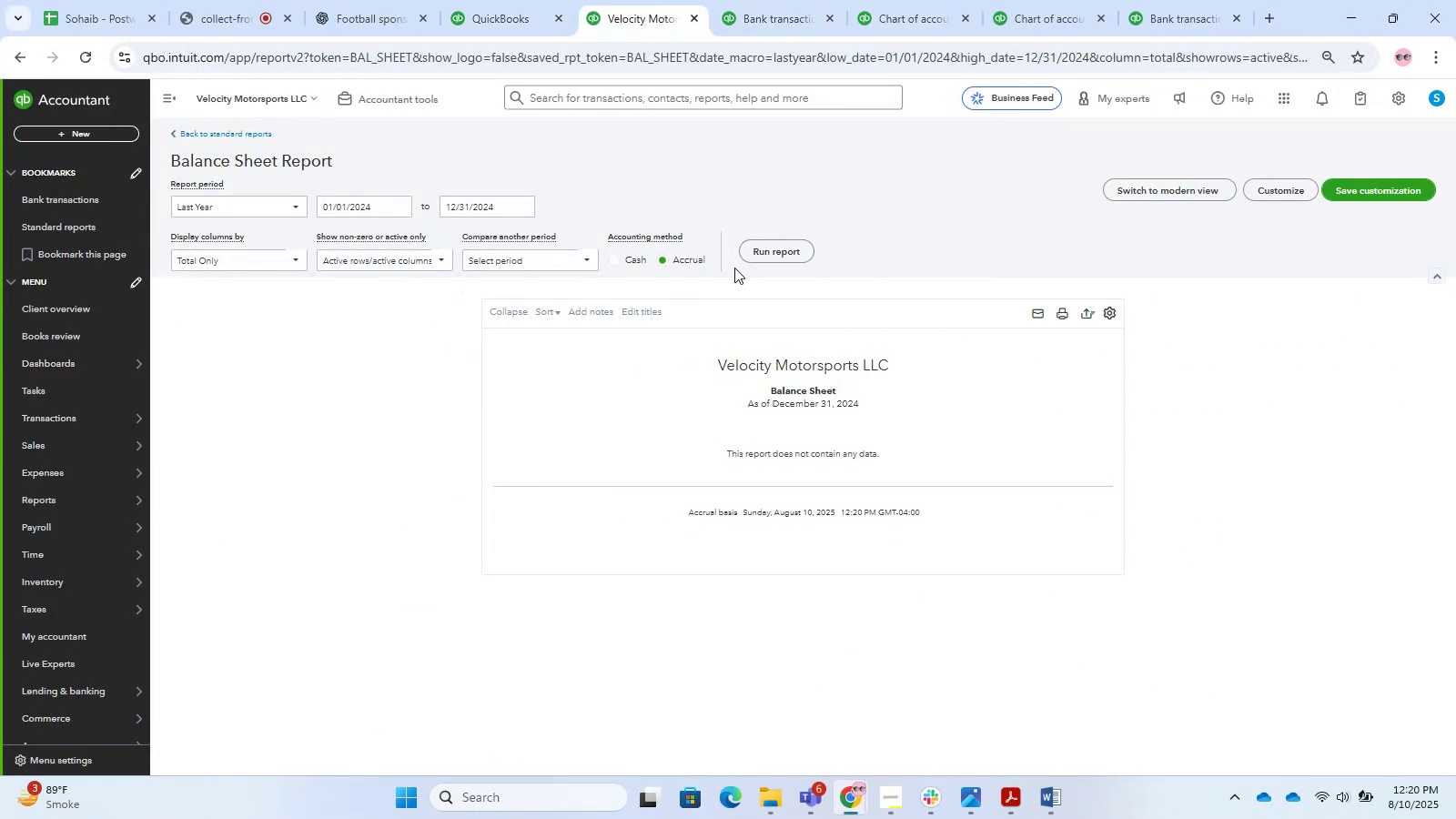 
left_click([745, 256])
 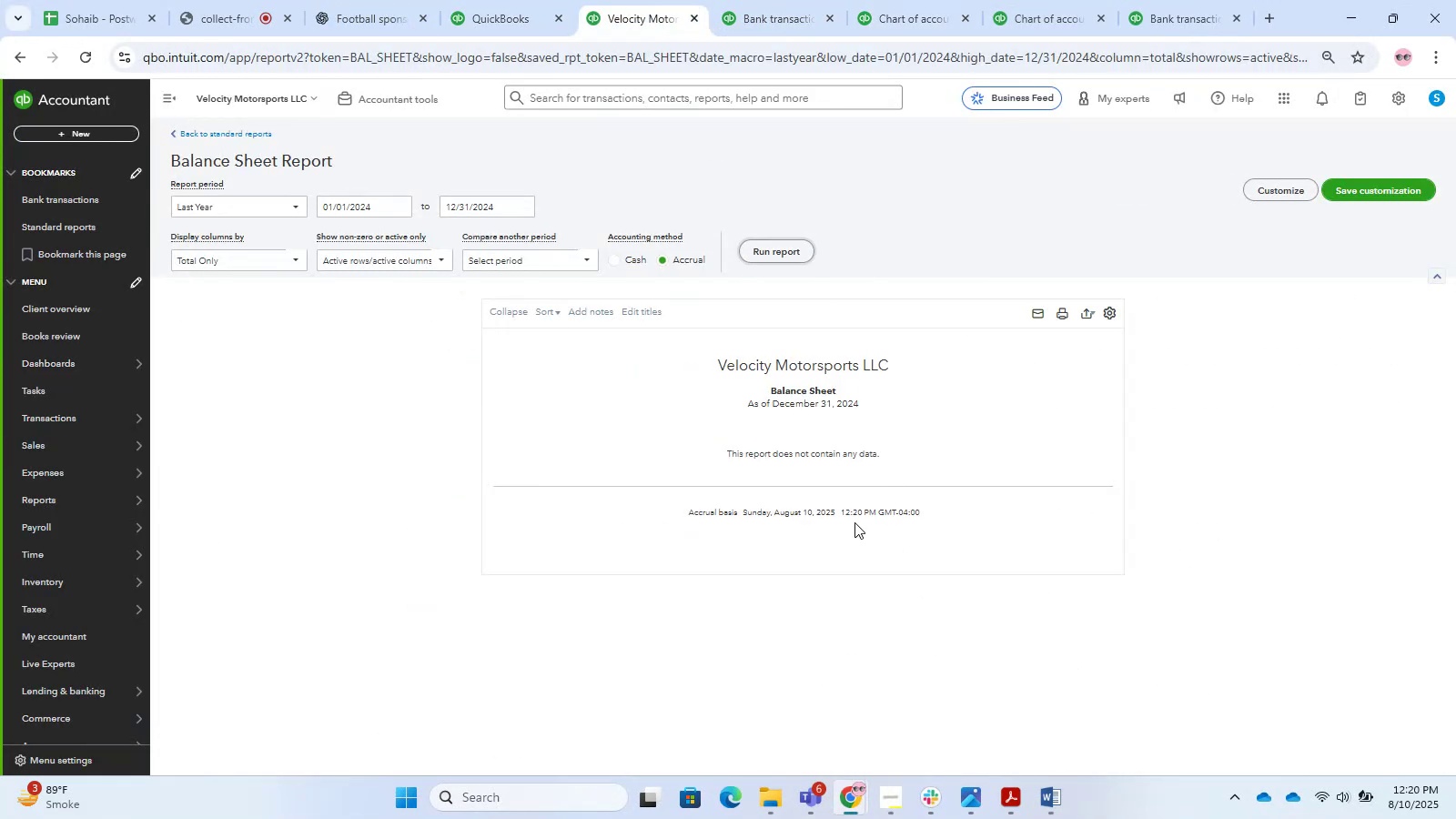 
left_click([871, 0])
 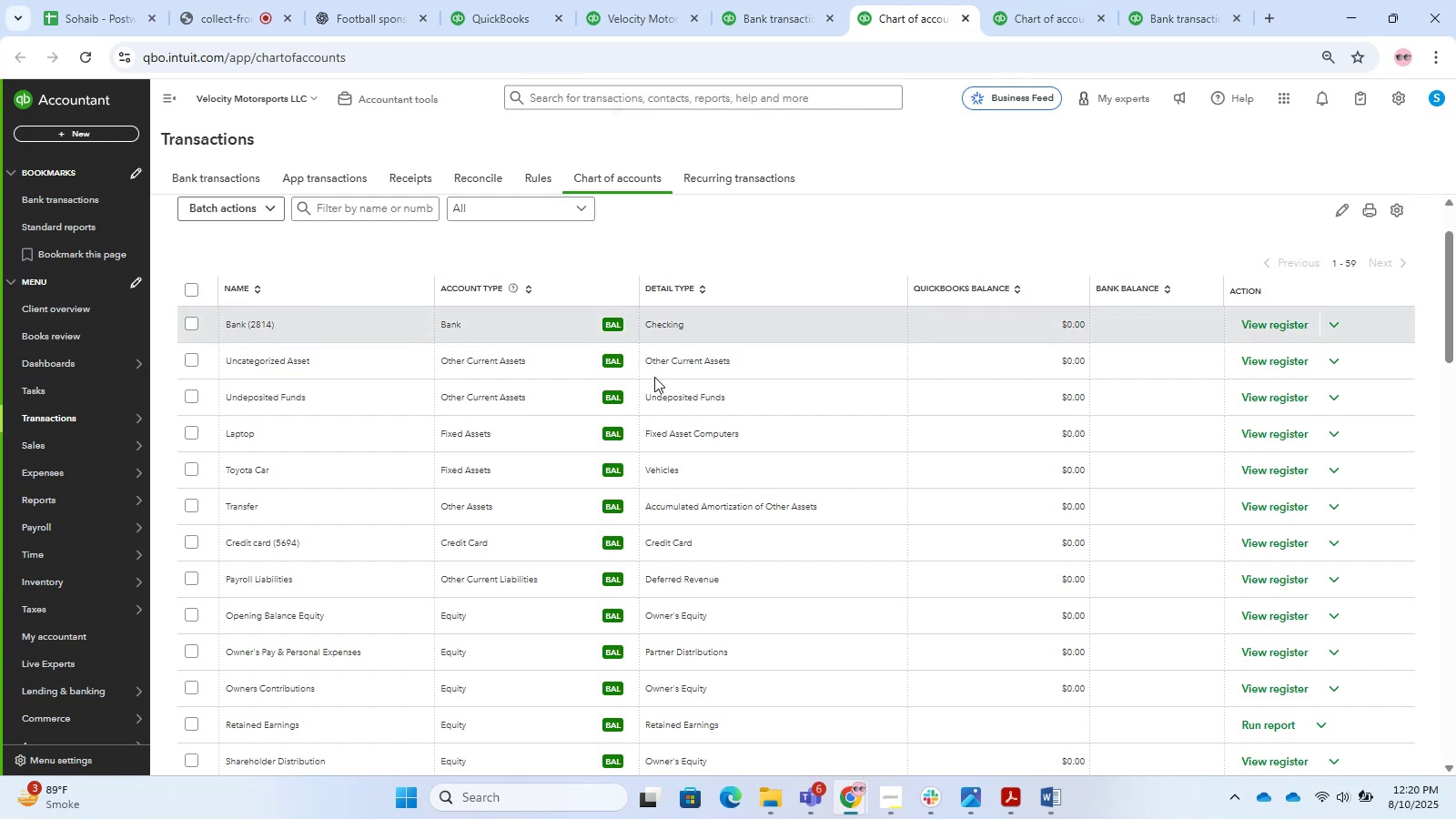 
left_click([1329, 327])
 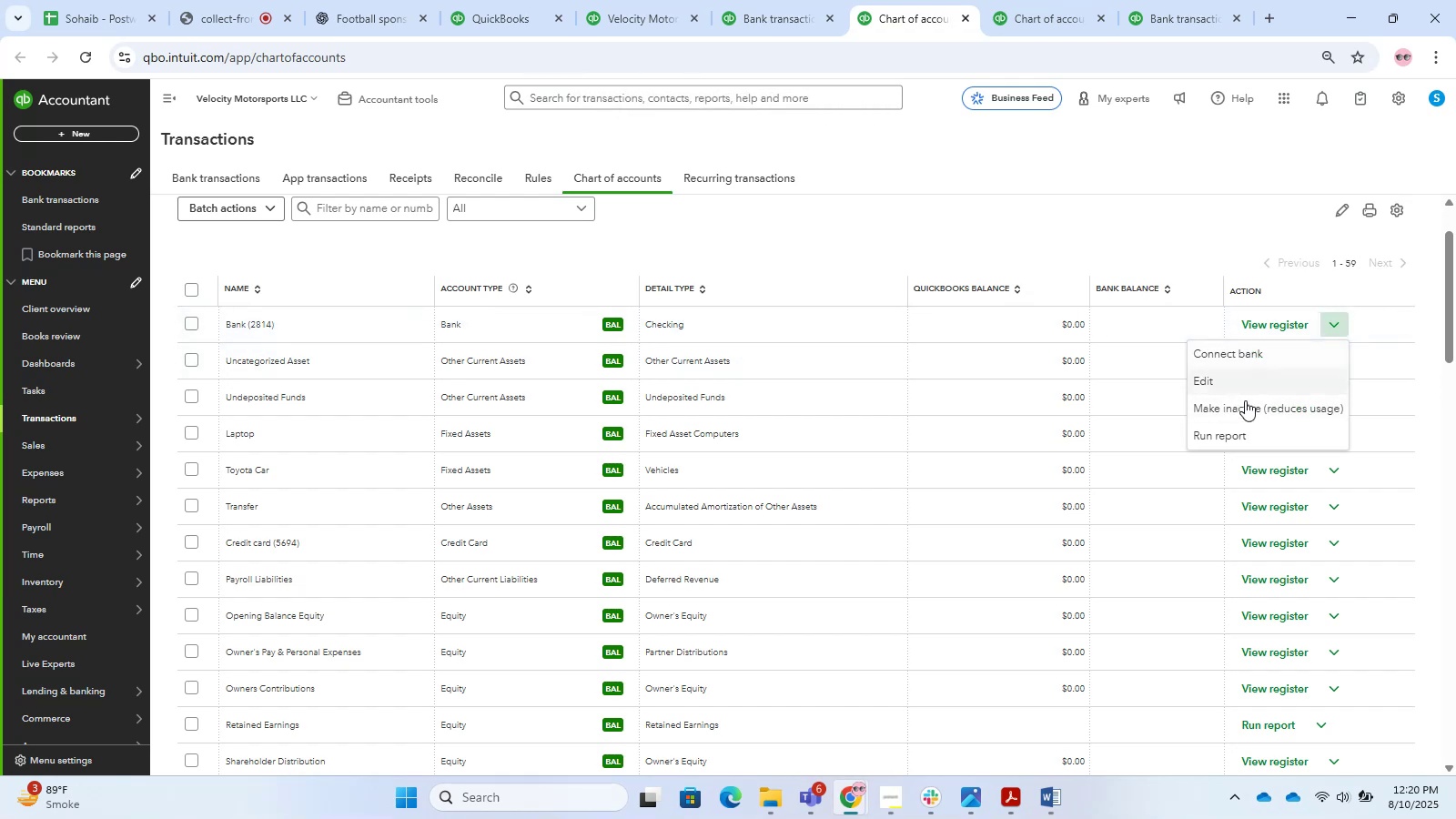 
left_click([1244, 405])
 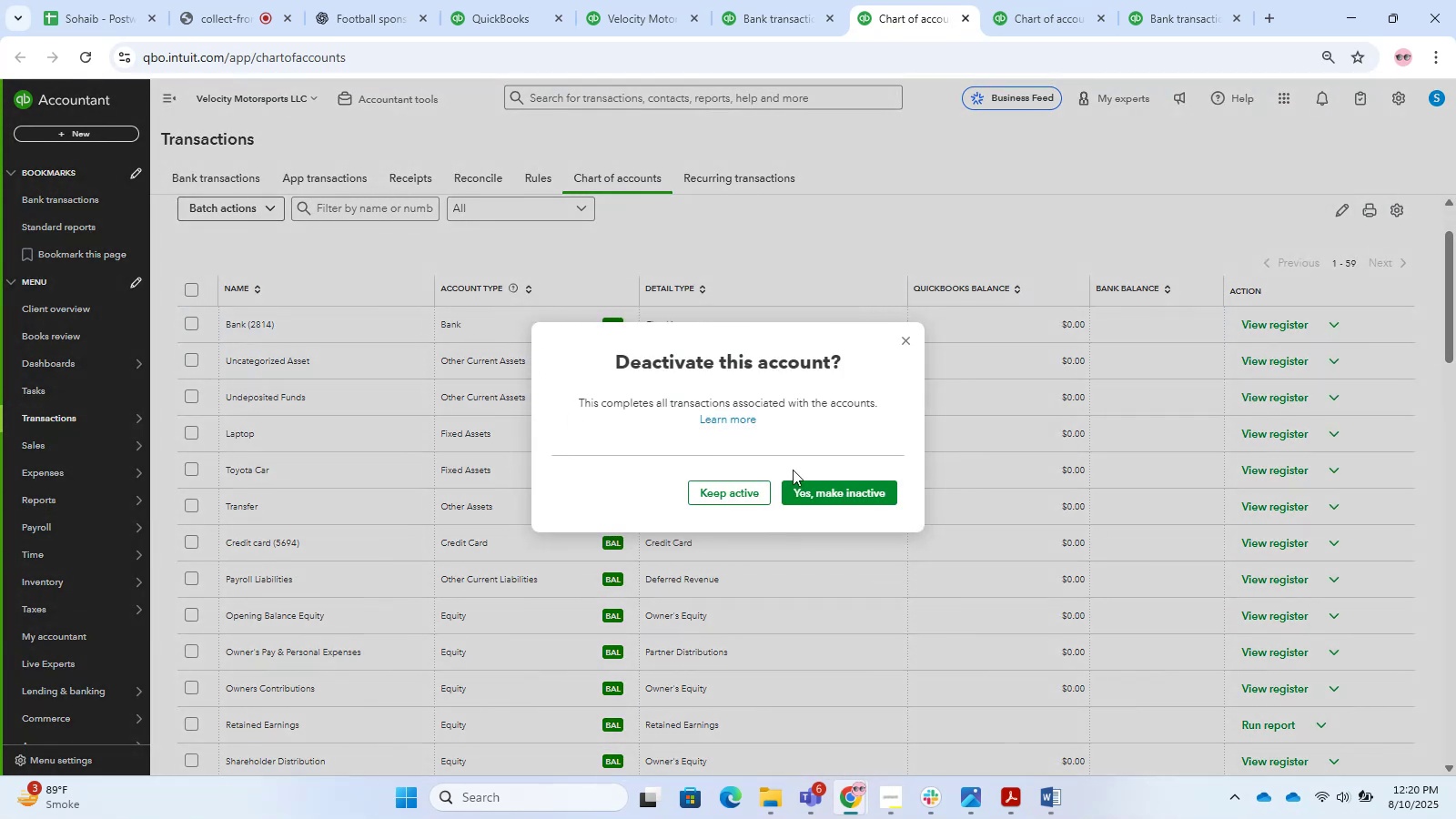 
left_click([810, 504])
 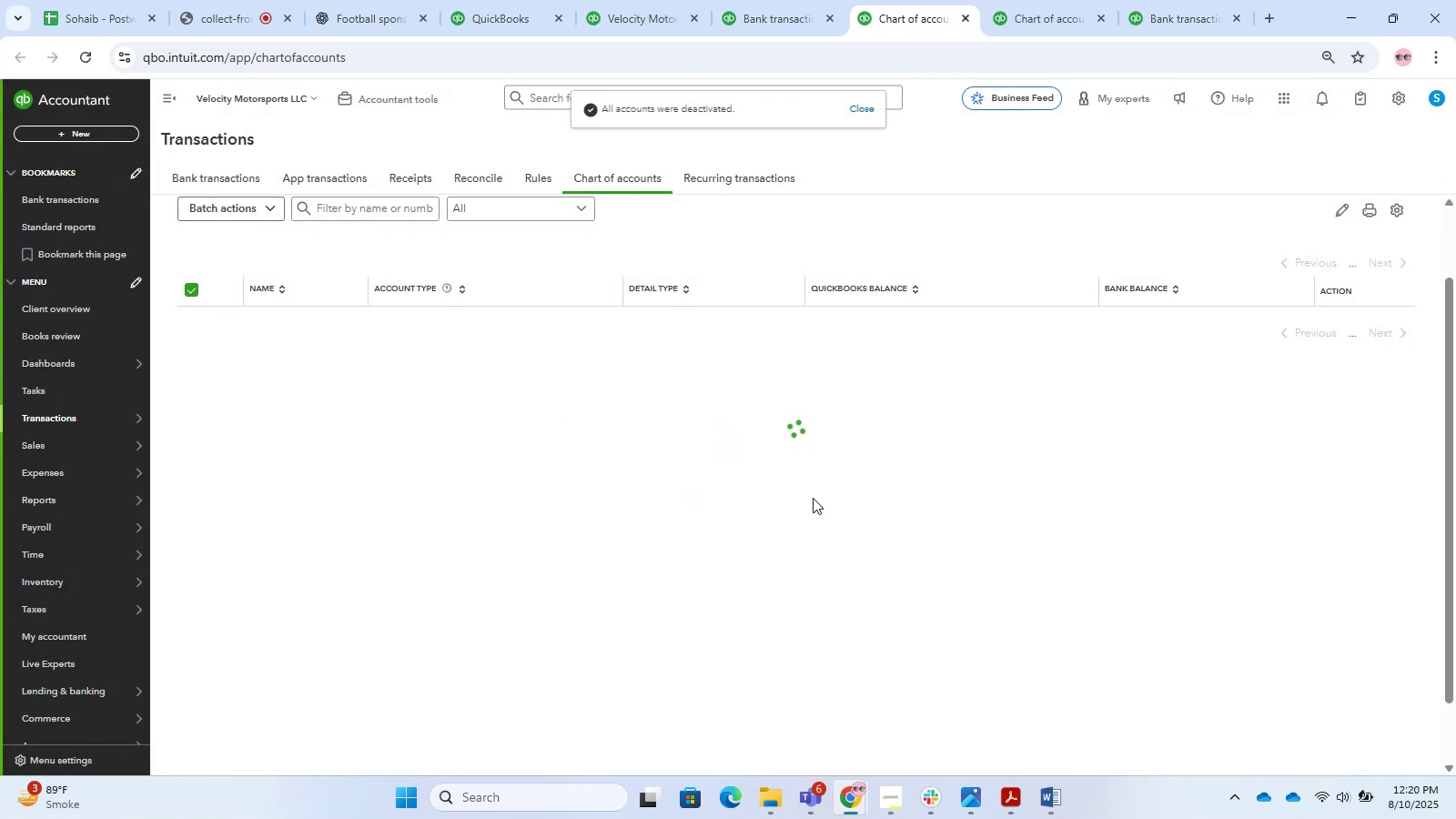 
scroll: coordinate [831, 354], scroll_direction: down, amount: 1.0
 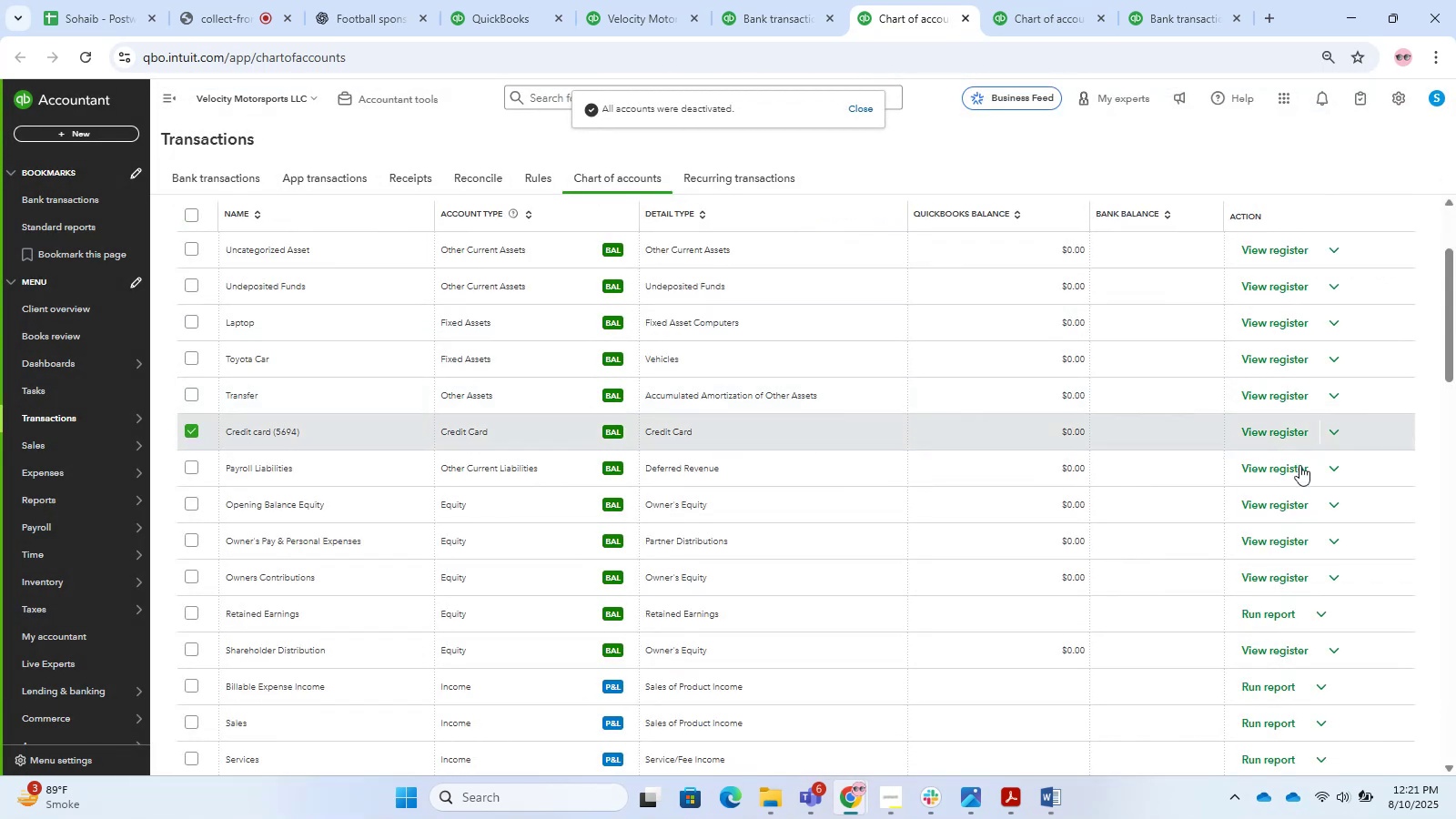 
left_click([1341, 436])
 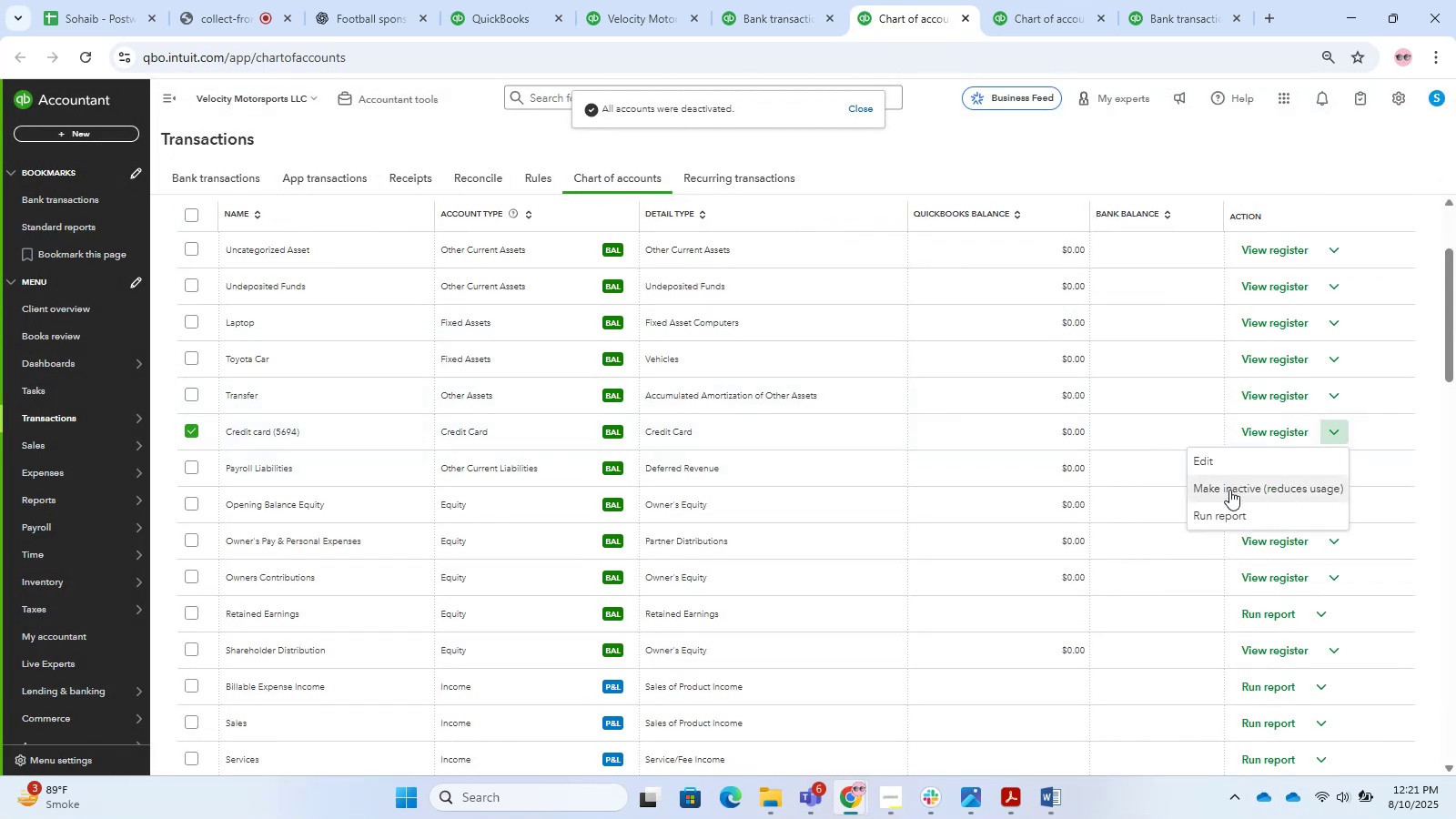 
left_click([1227, 490])
 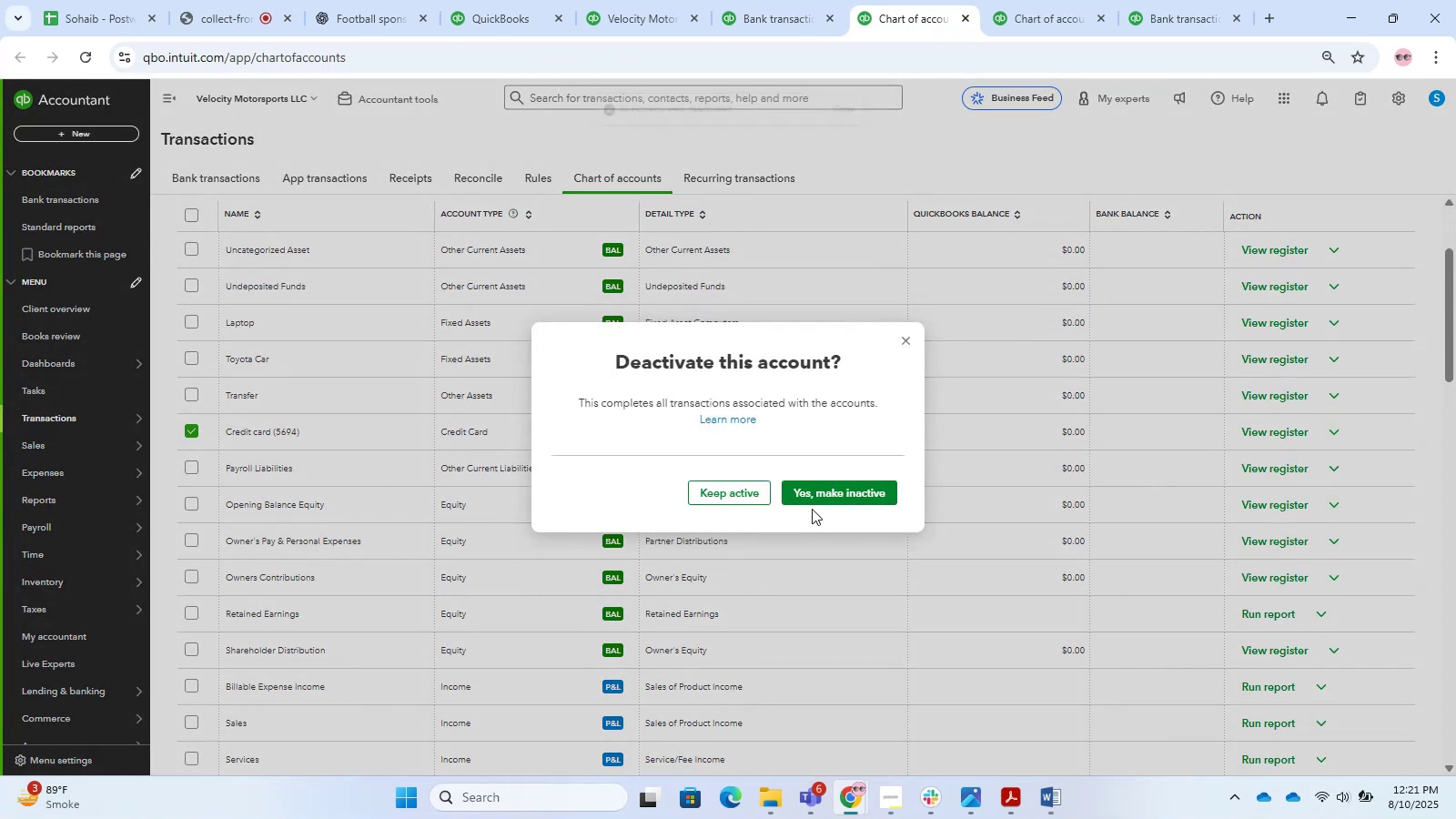 
left_click([839, 495])
 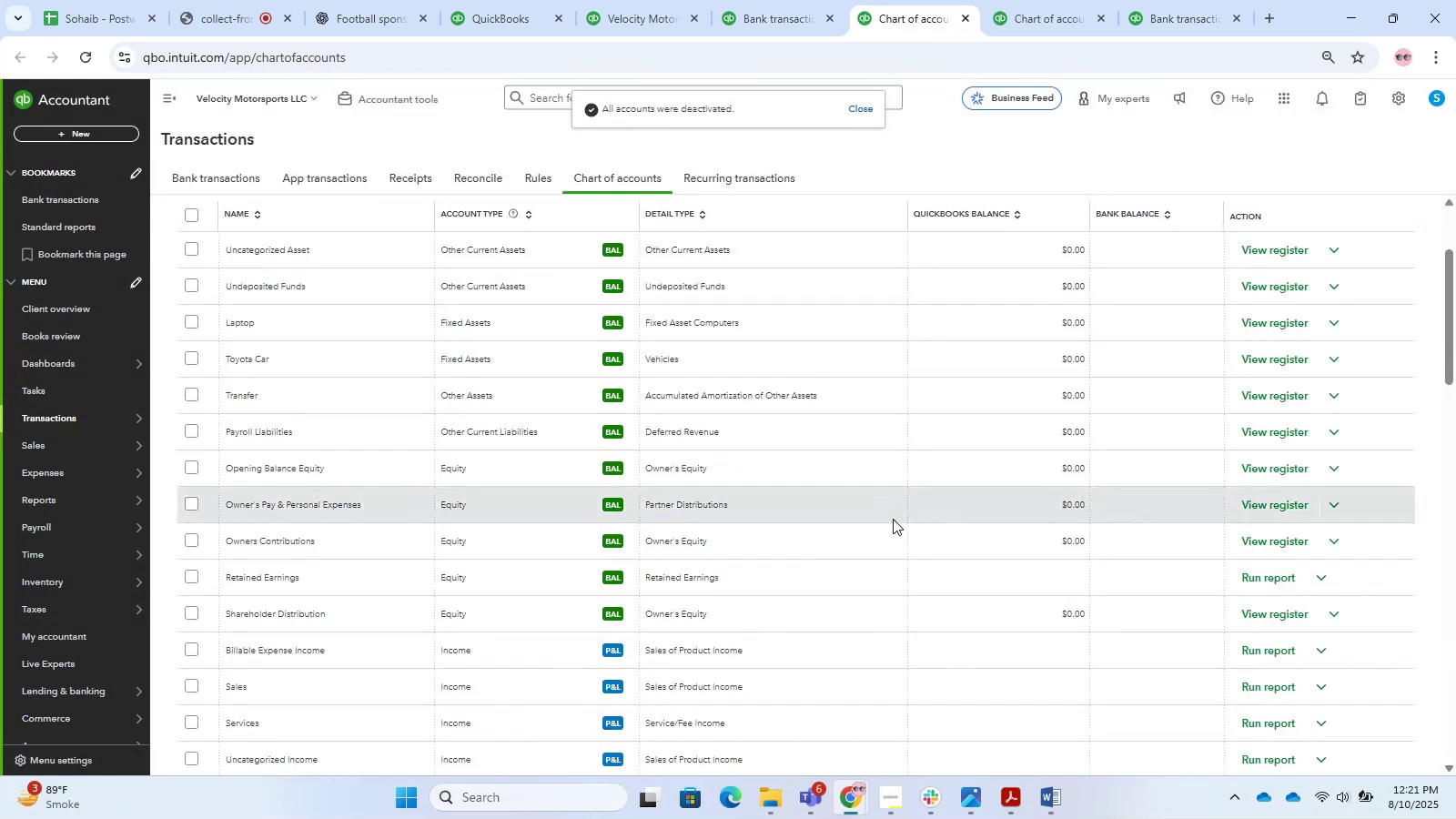 
scroll: coordinate [889, 400], scroll_direction: up, amount: 5.0
 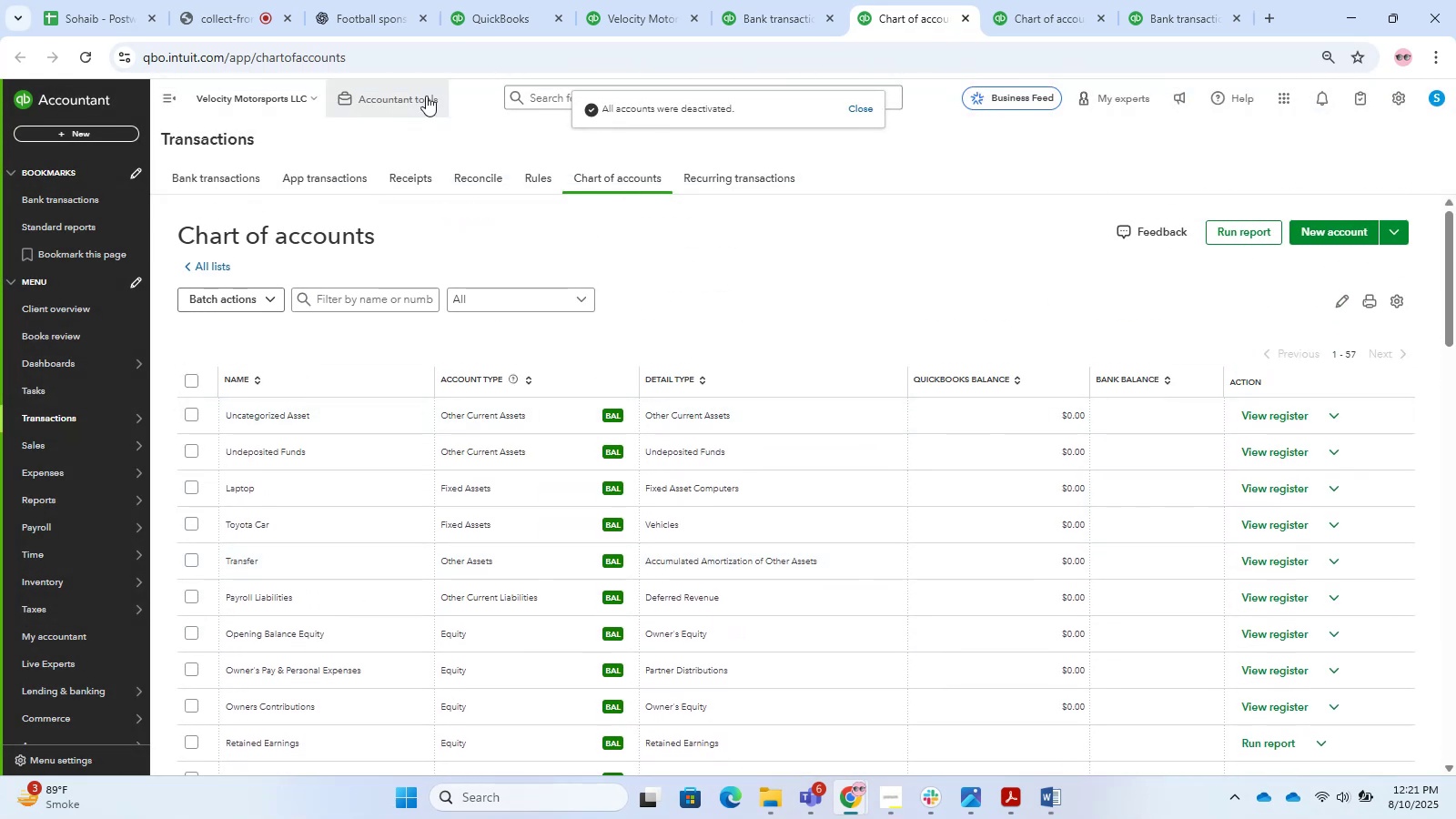 
left_click([511, 5])
 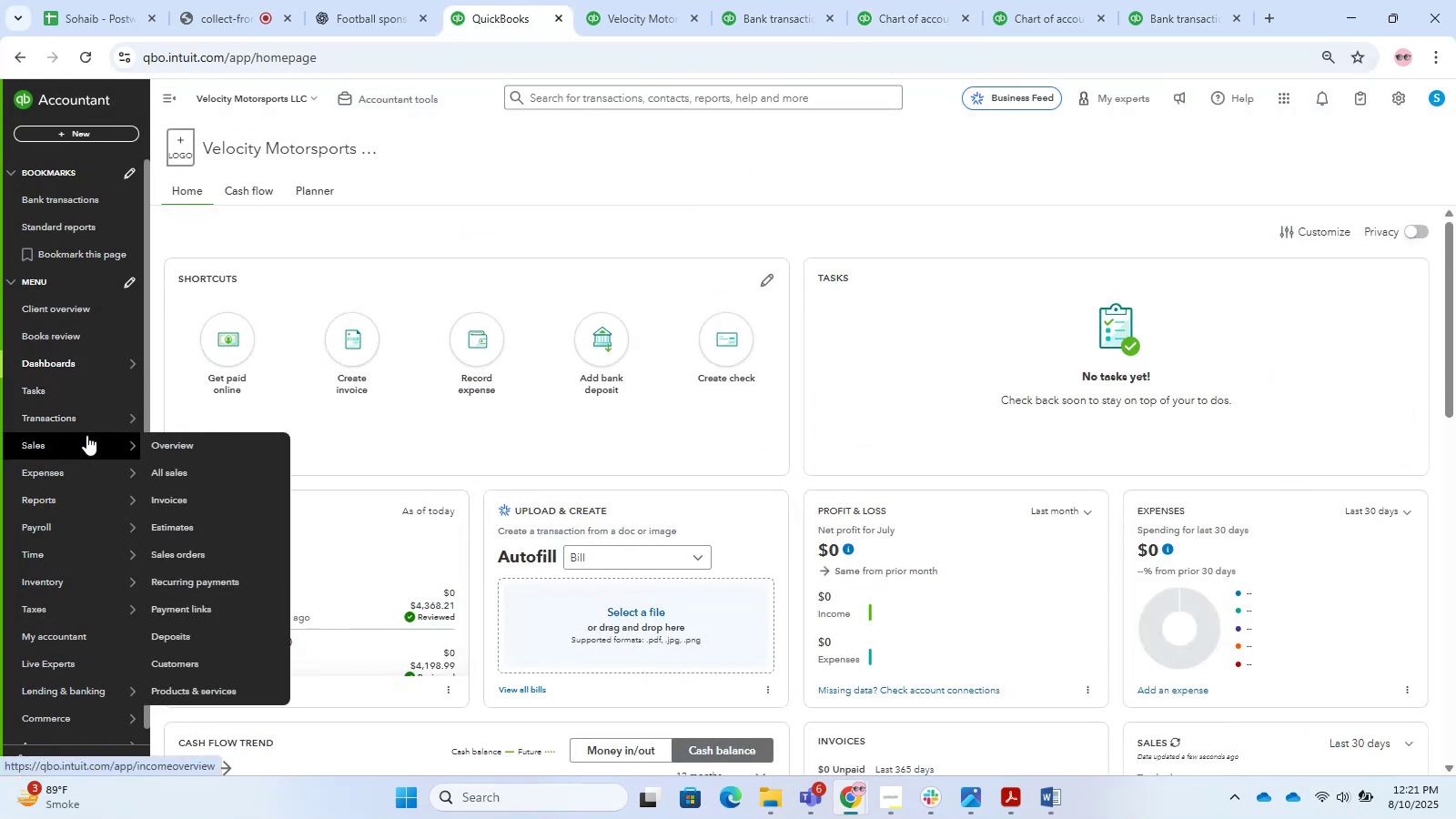 
right_click([155, 417])
 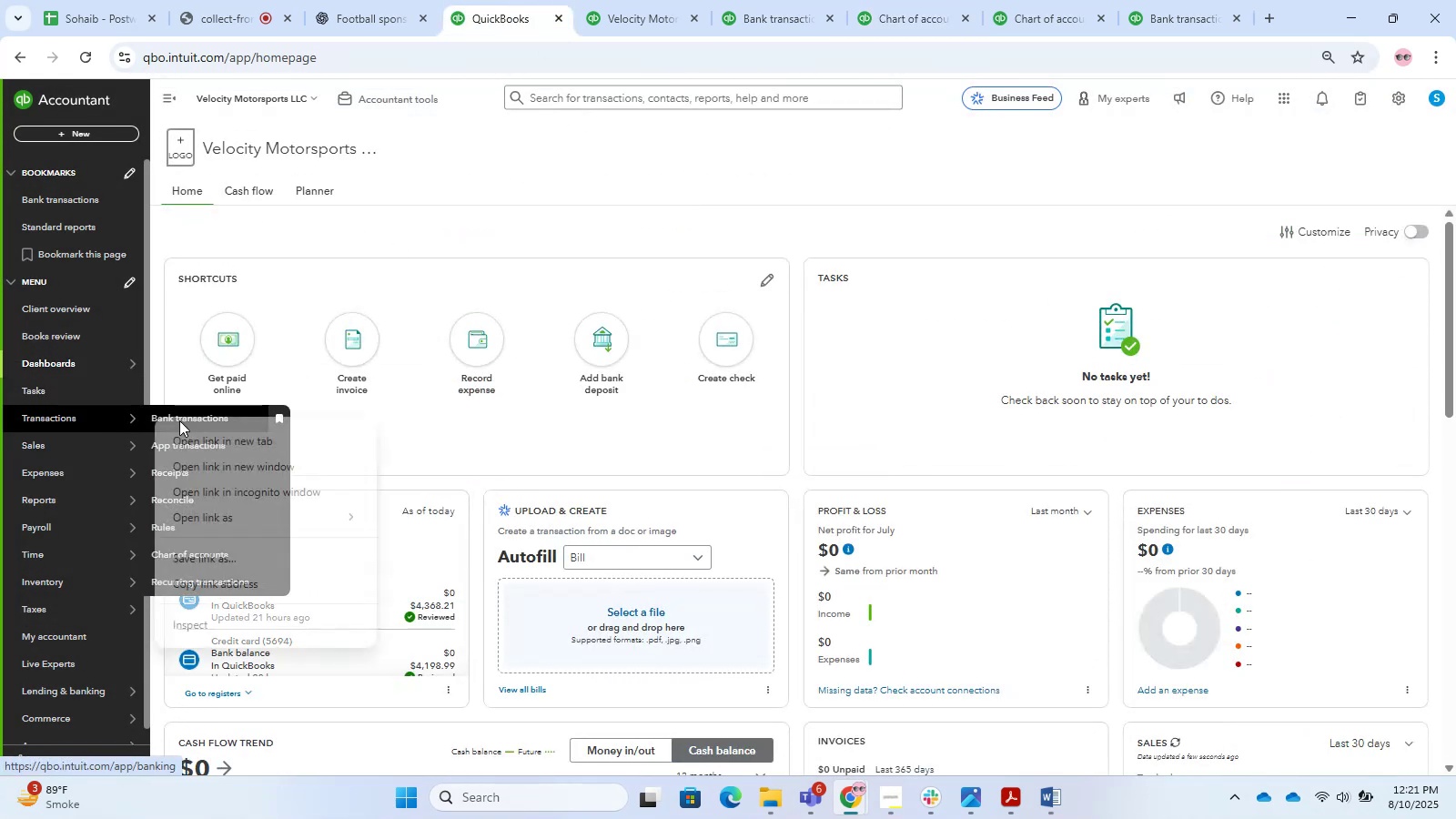 
left_click_drag(start_coordinate=[181, 420], to_coordinate=[187, 425])
 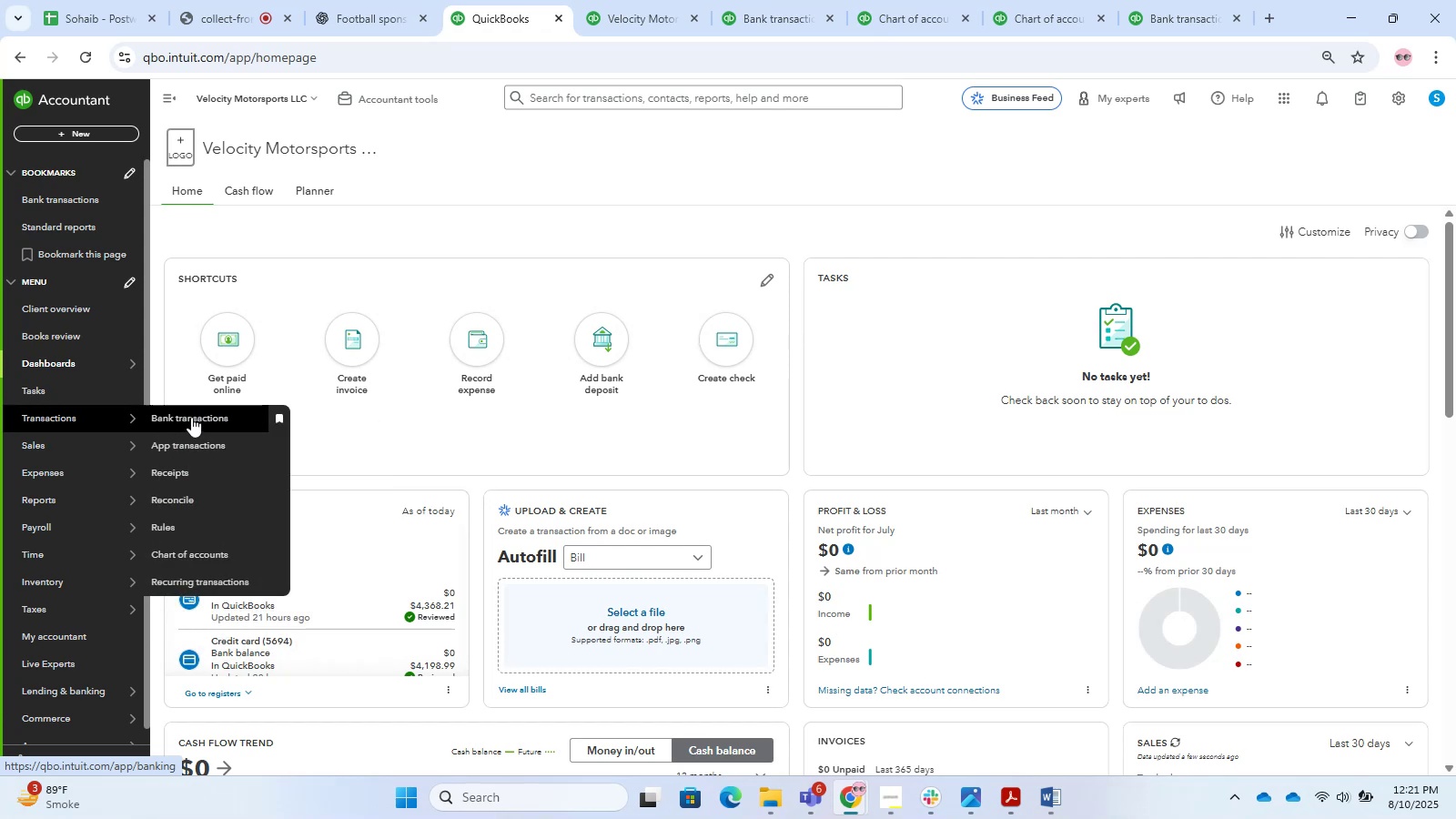 
right_click([191, 417])
 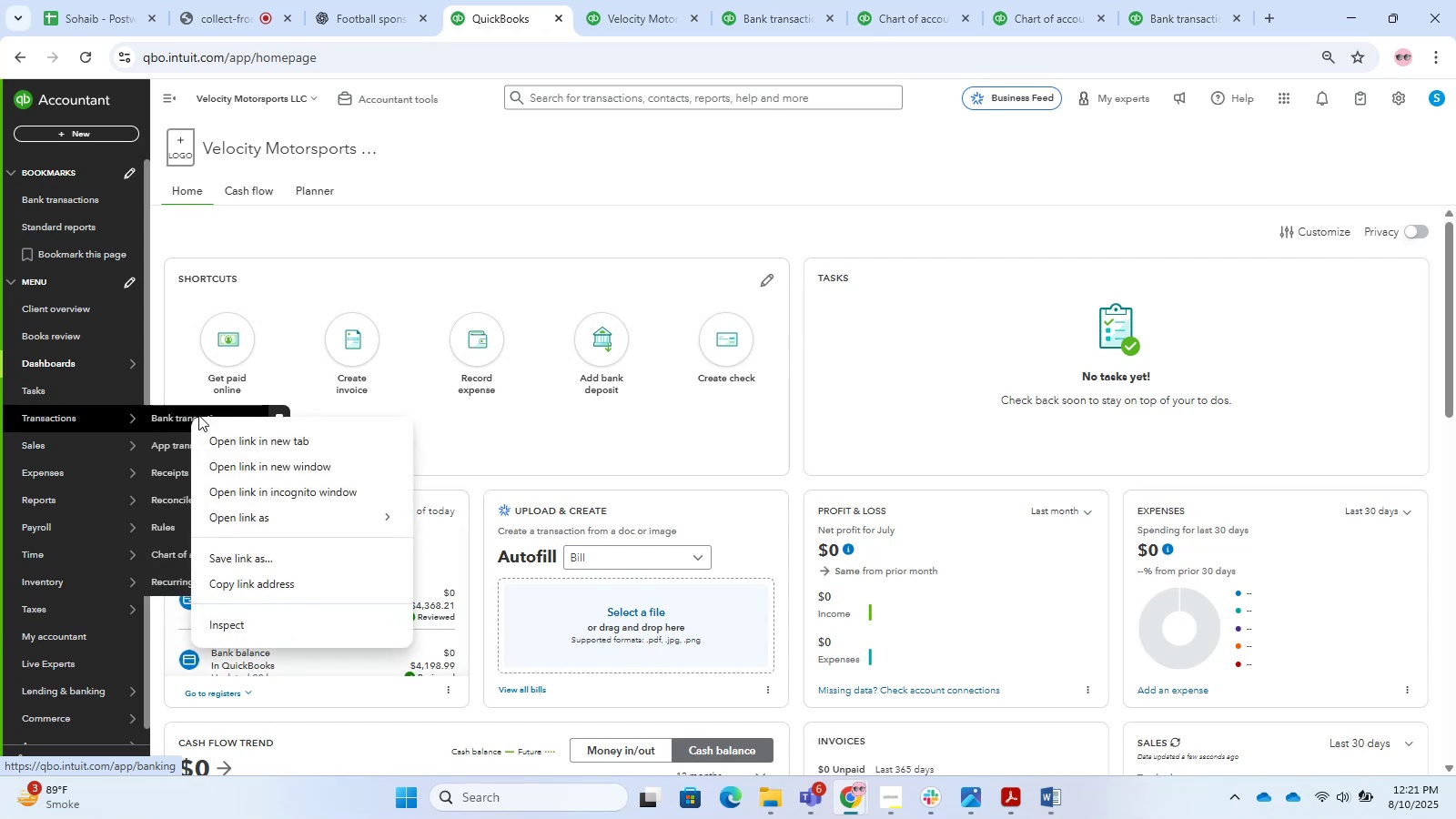 
left_click([198, 415])
 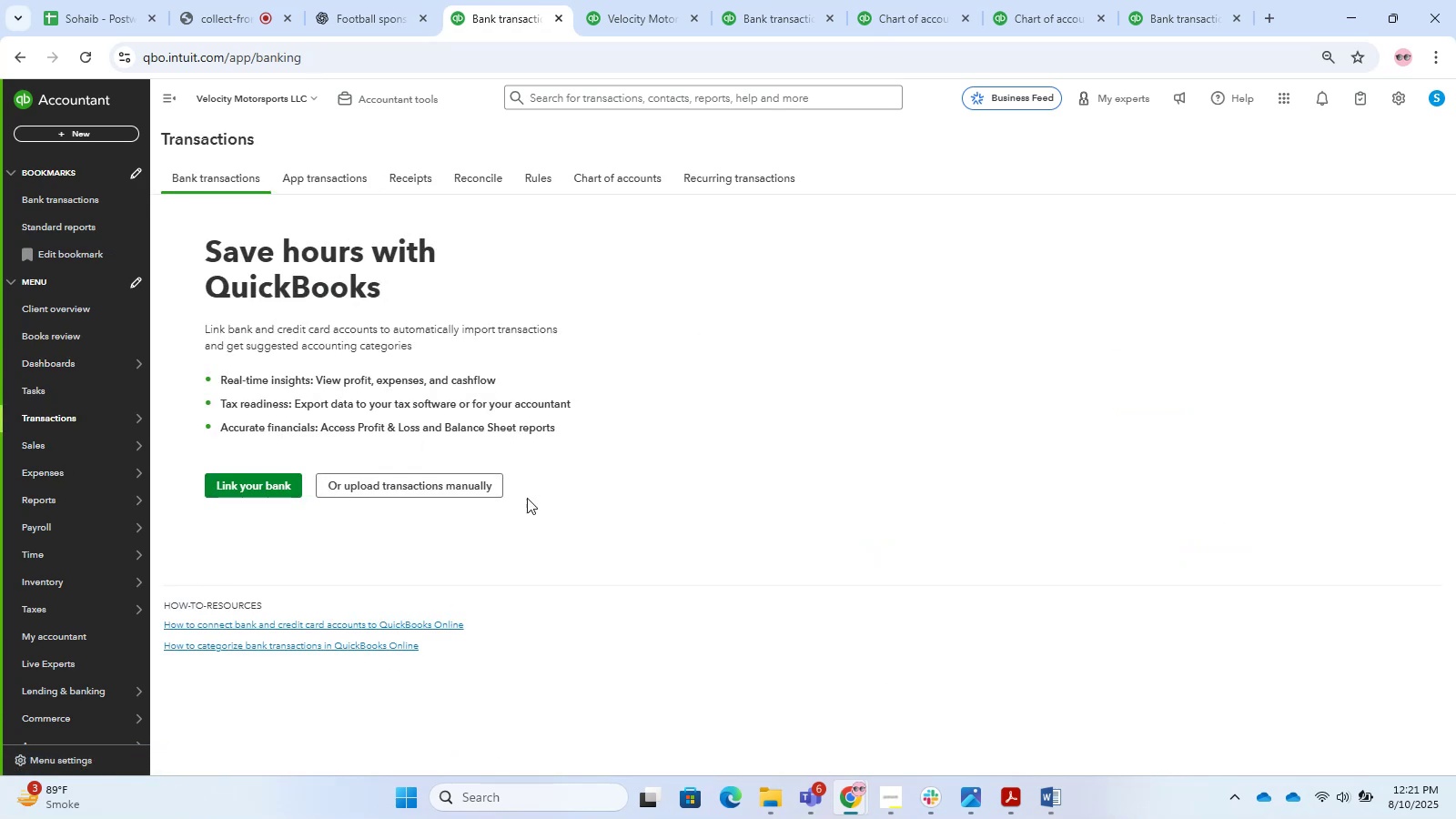 
left_click([241, 0])
 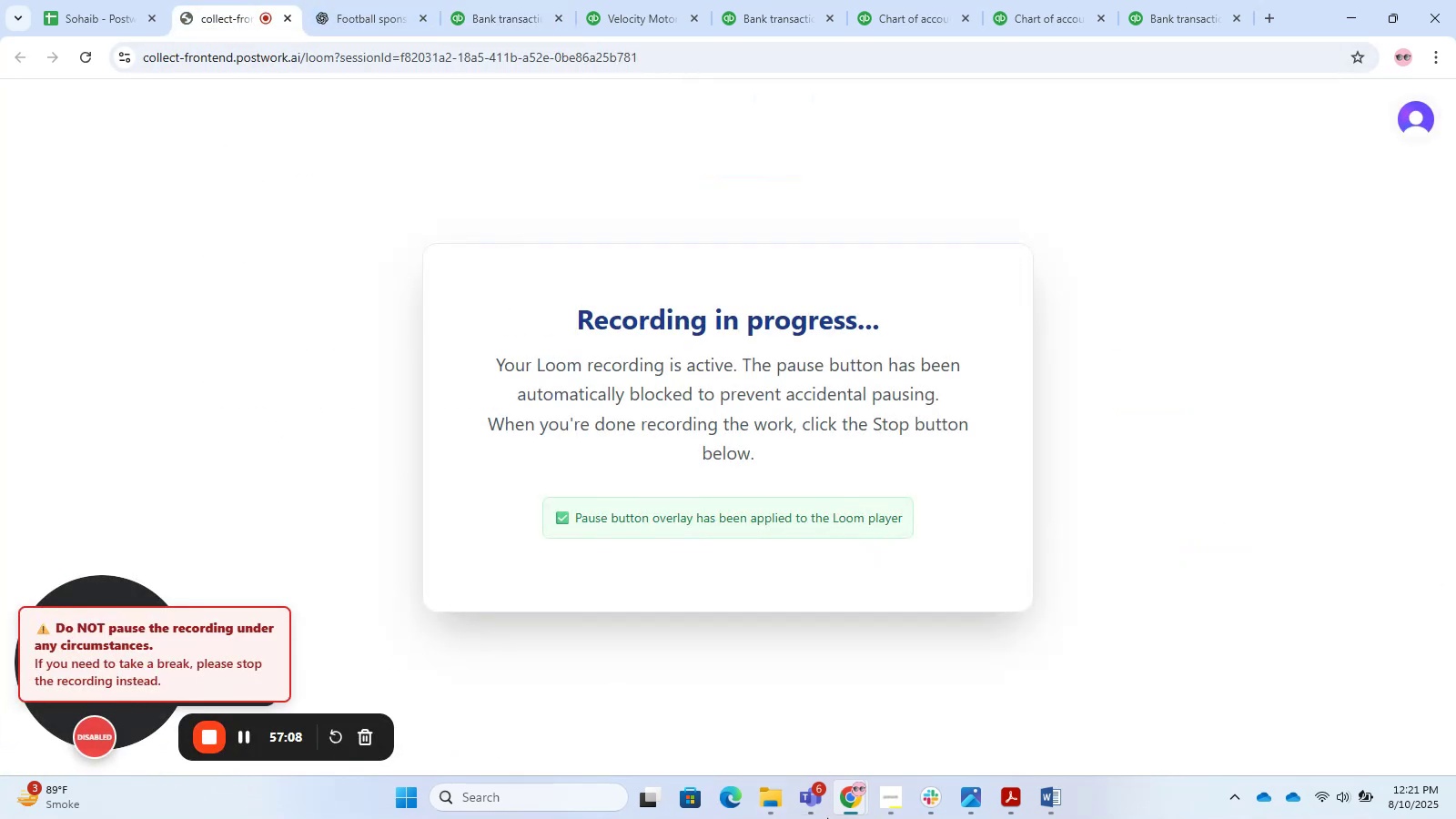 
left_click([1051, 804])
 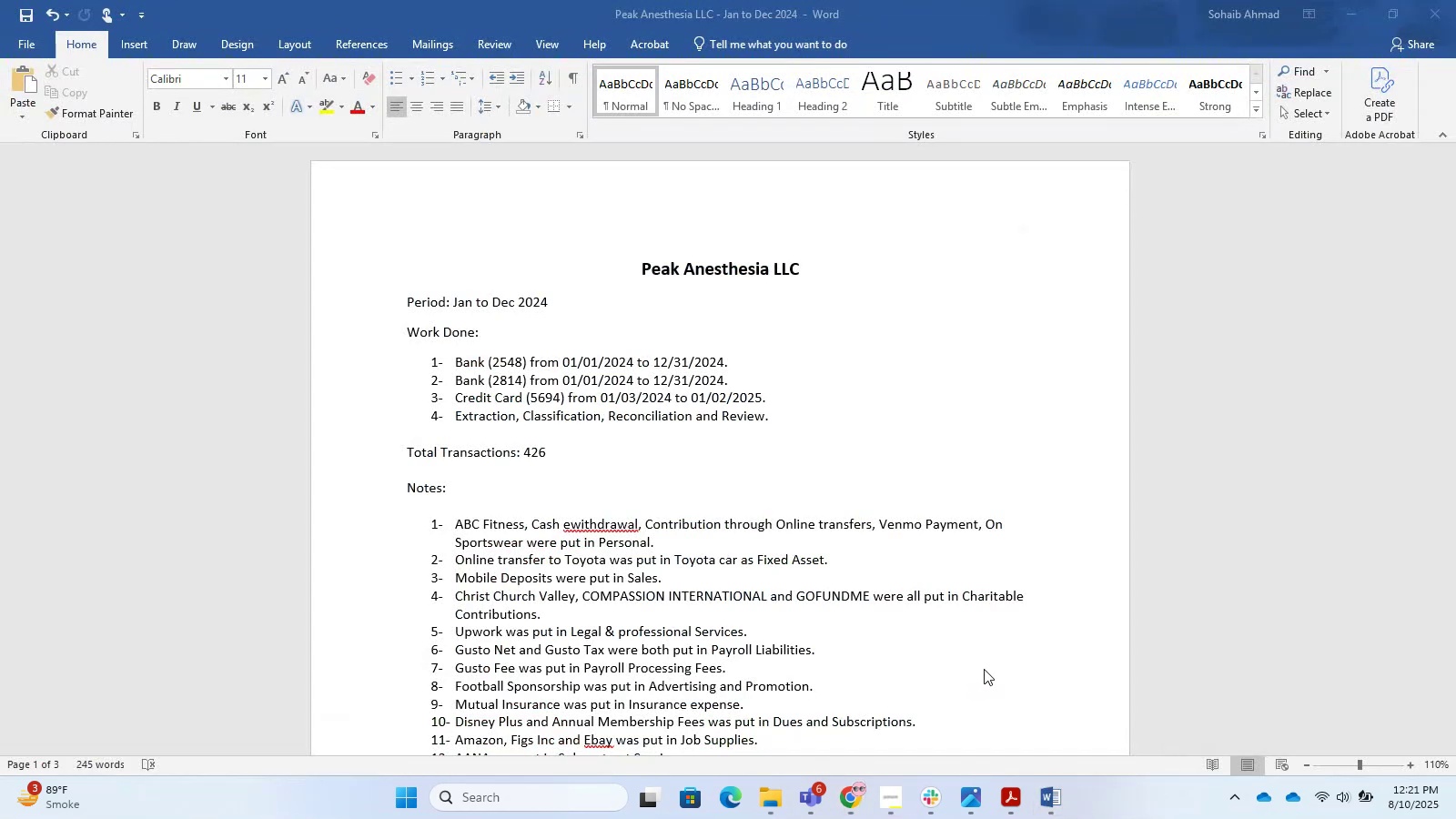 
double_click([972, 669])
 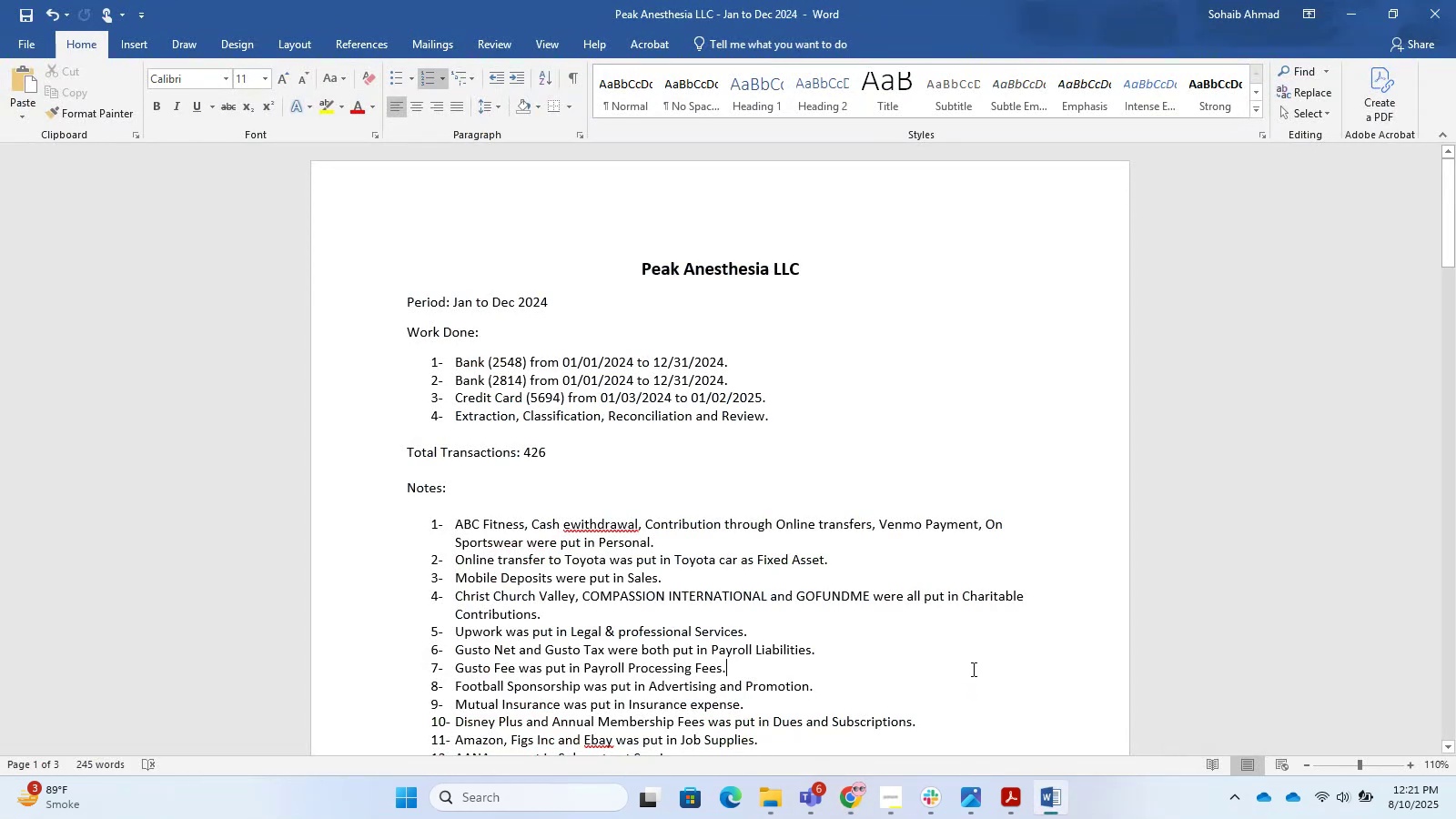 
key(Control+S)
 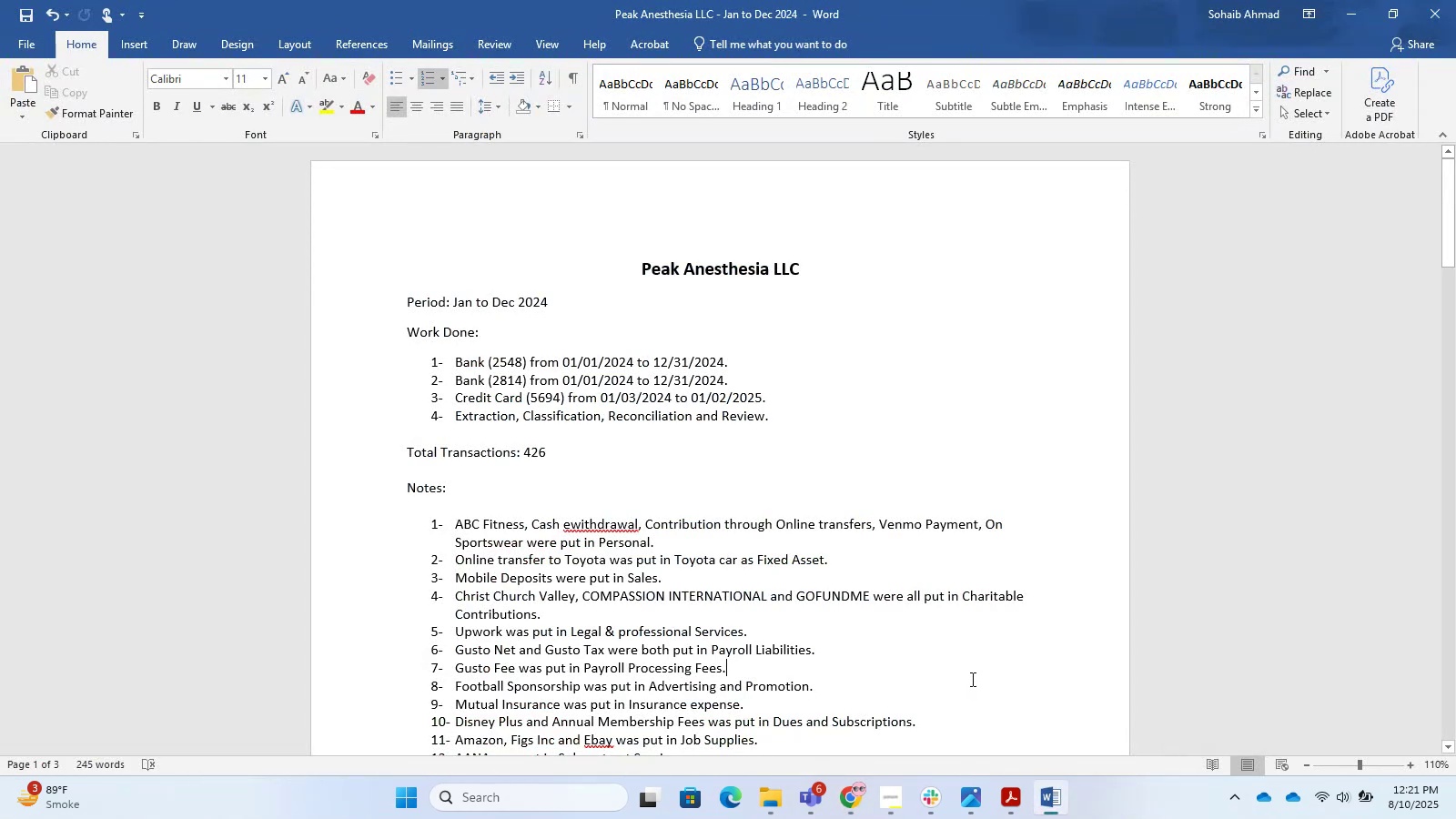 
key(Control+S)
 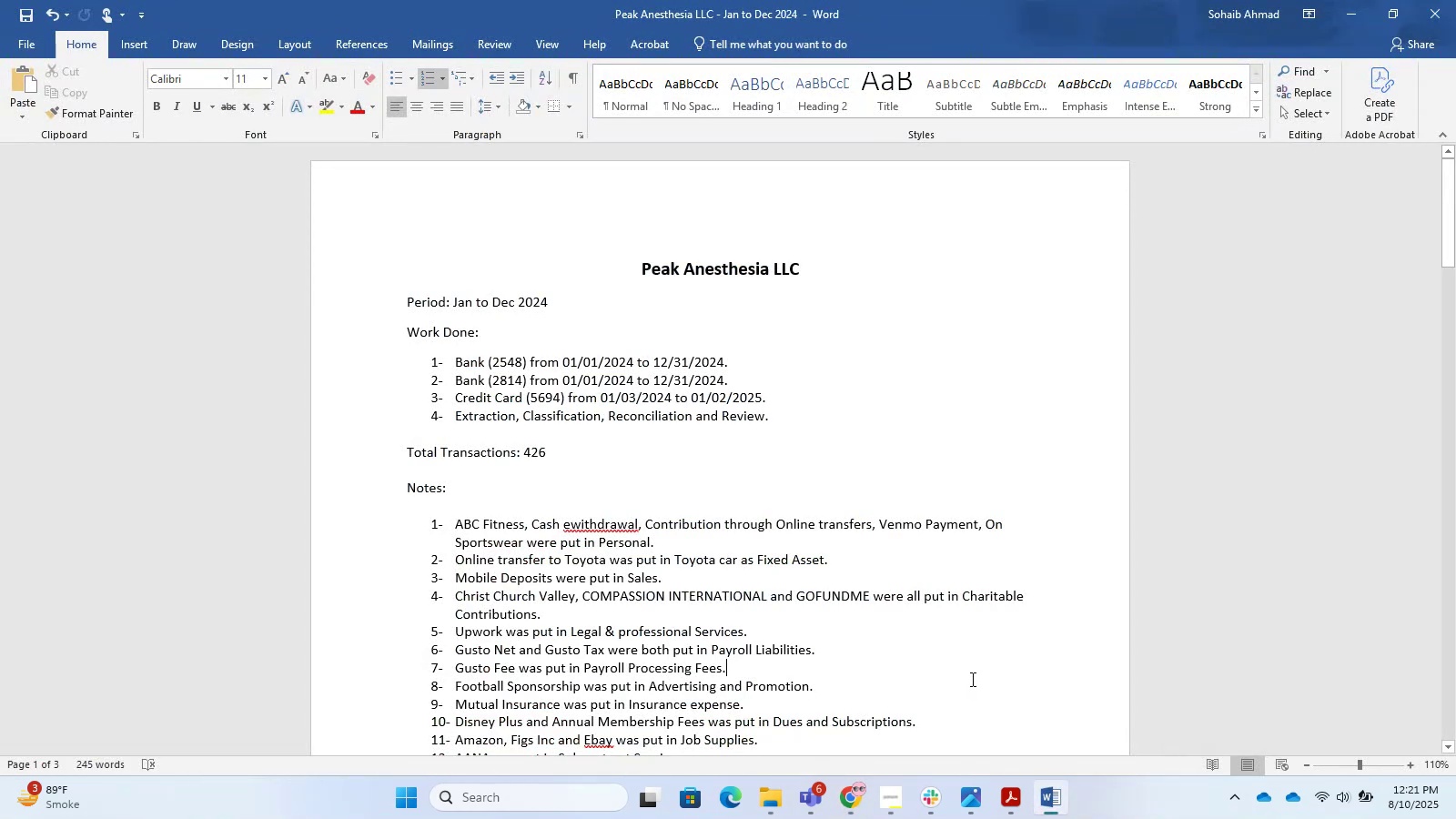 
key(Control+S)
 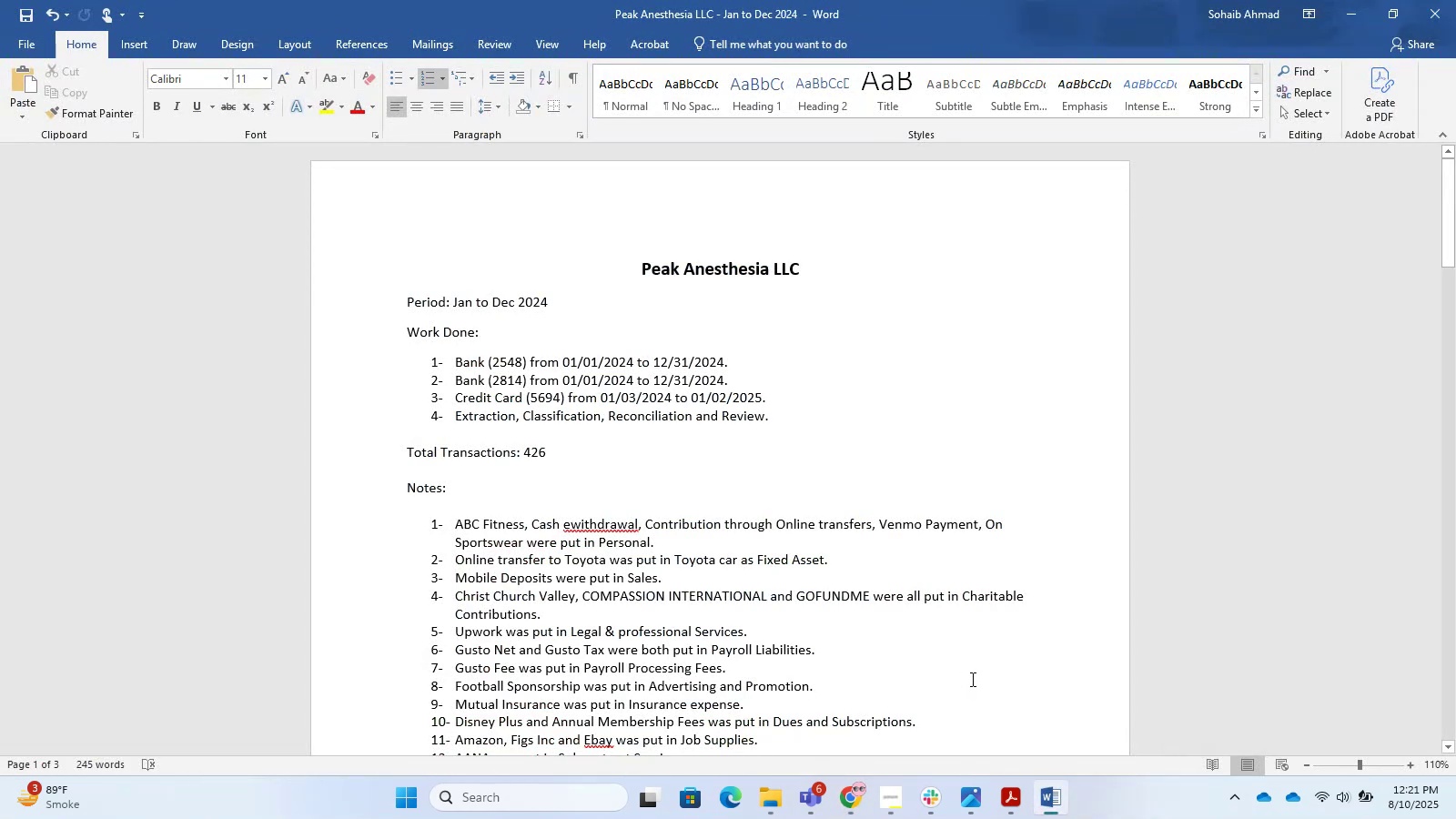 
key(Control+S)
 